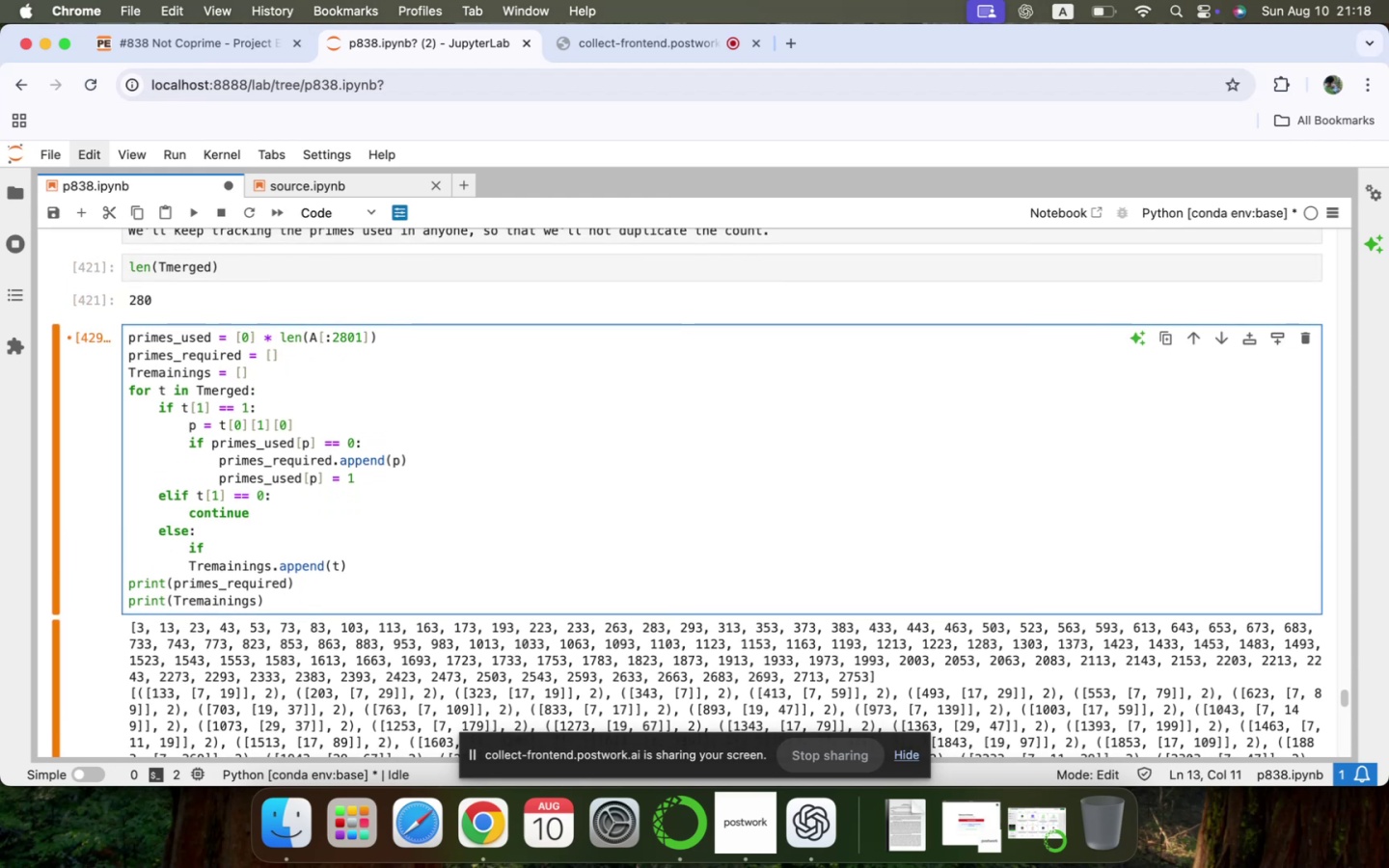 
key(Backspace)
key(Backspace)
type(len)
 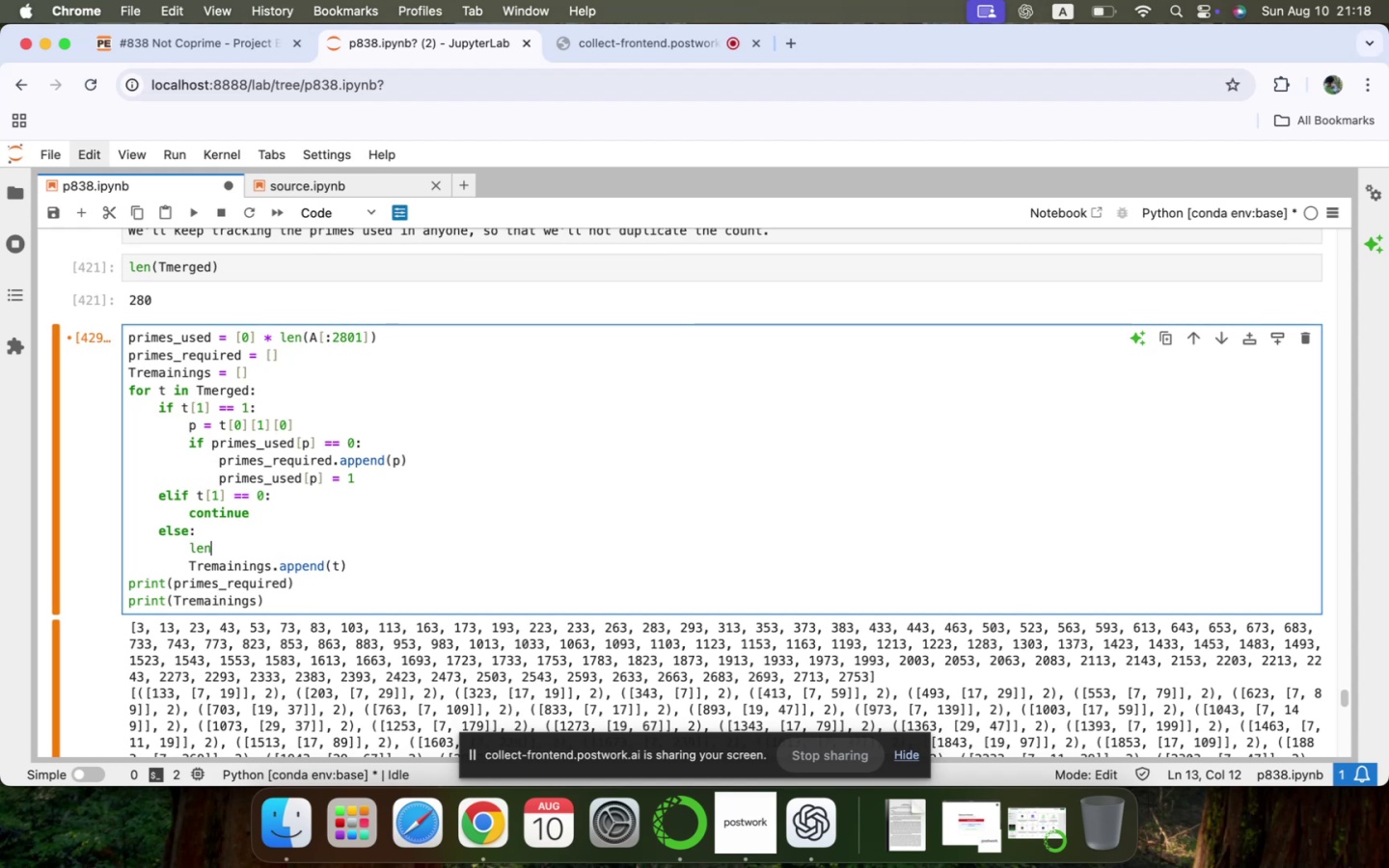 
wait(5.4)
 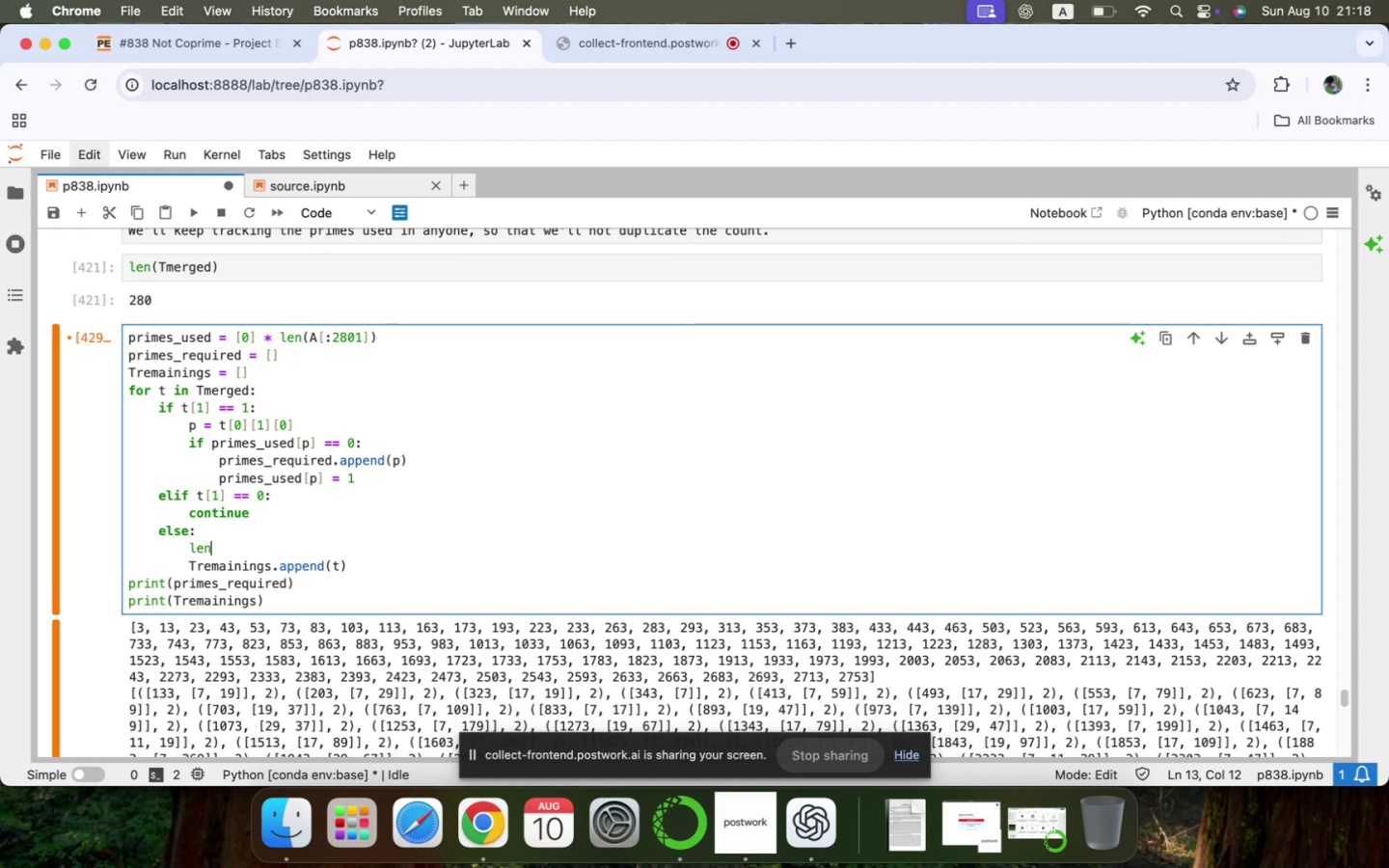 
scroll: coordinate [270, 482], scroll_direction: up, amount: 13.0
 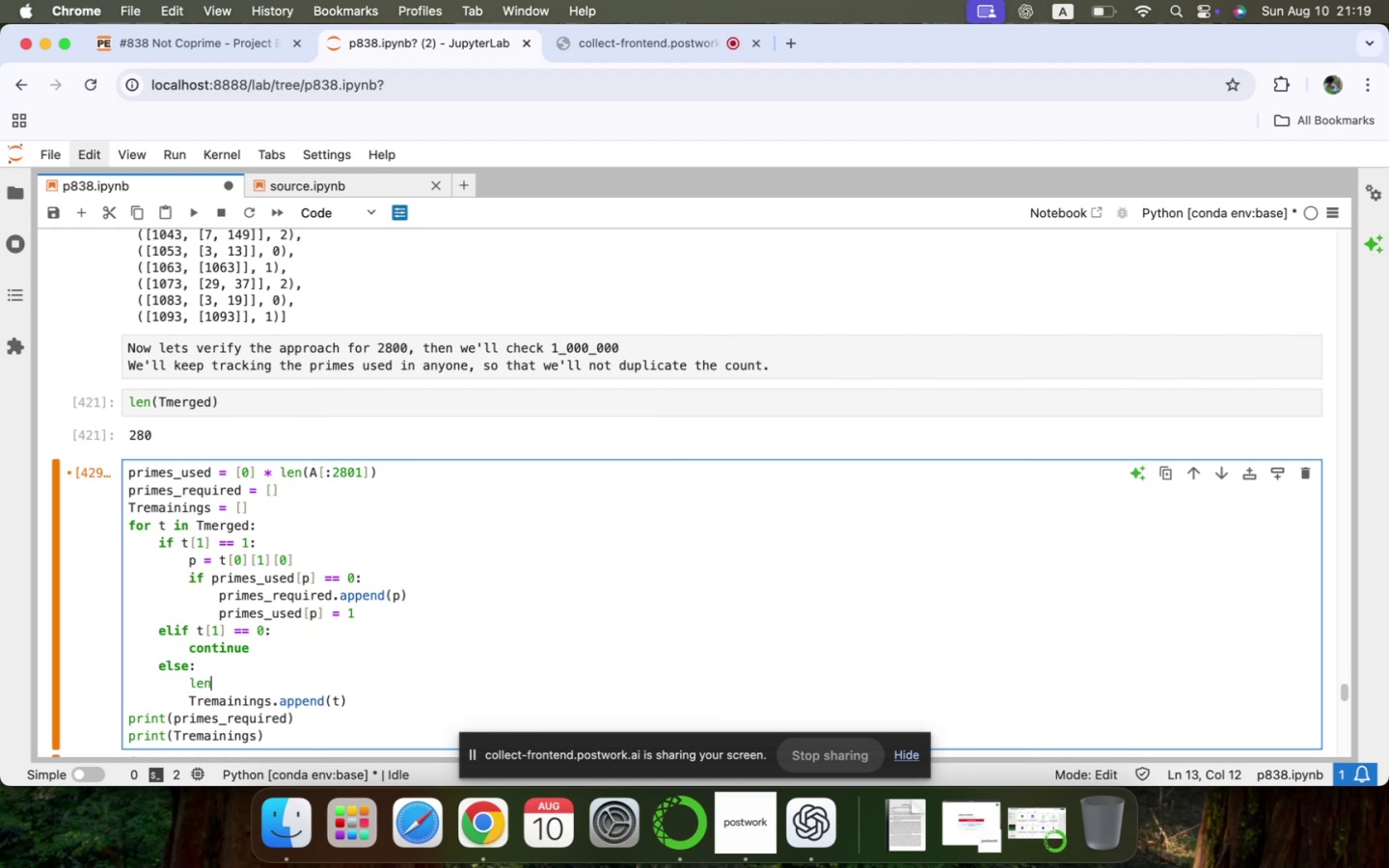 
wait(7.71)
 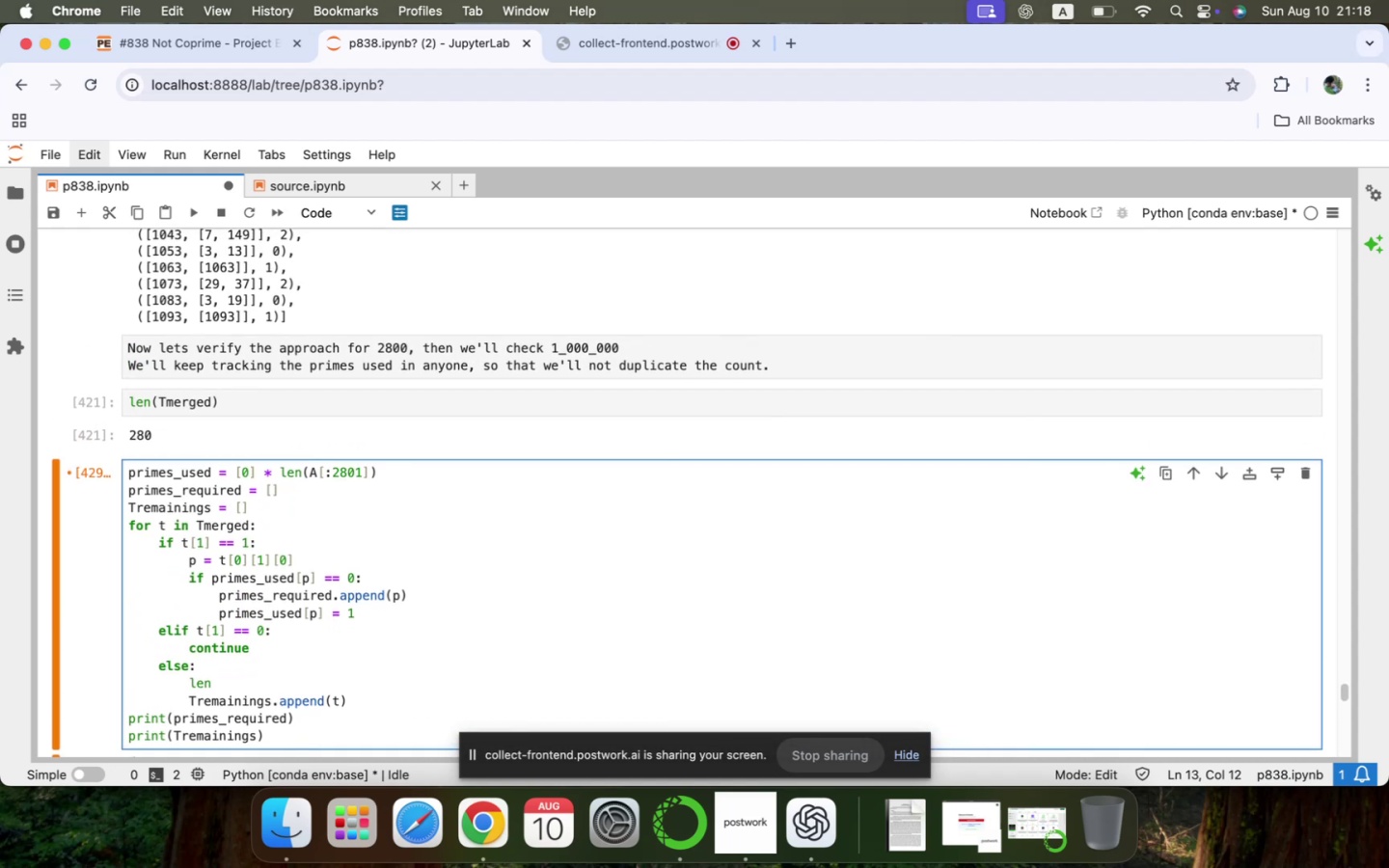 
type((t[0)
 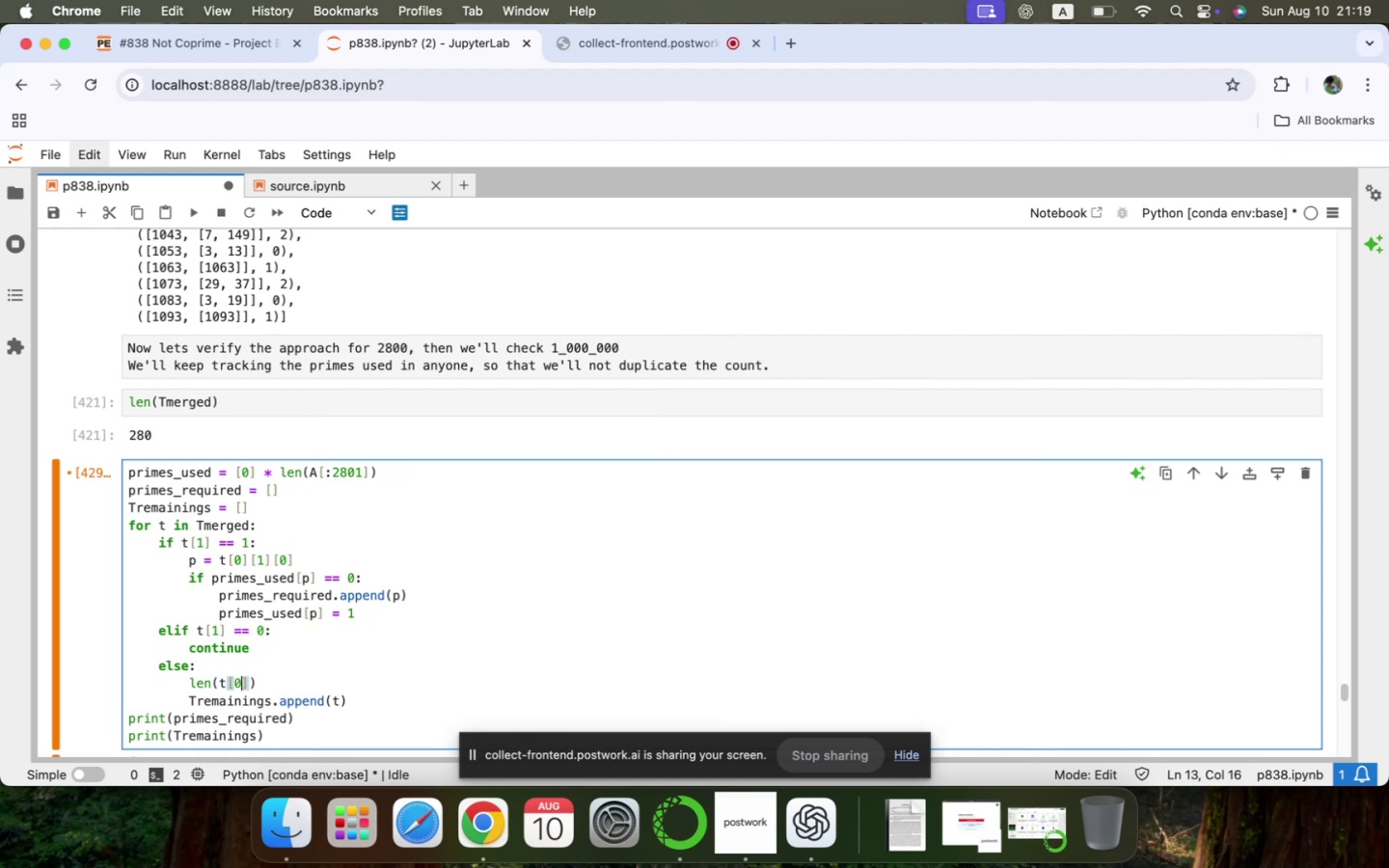 
key(ArrowRight)
 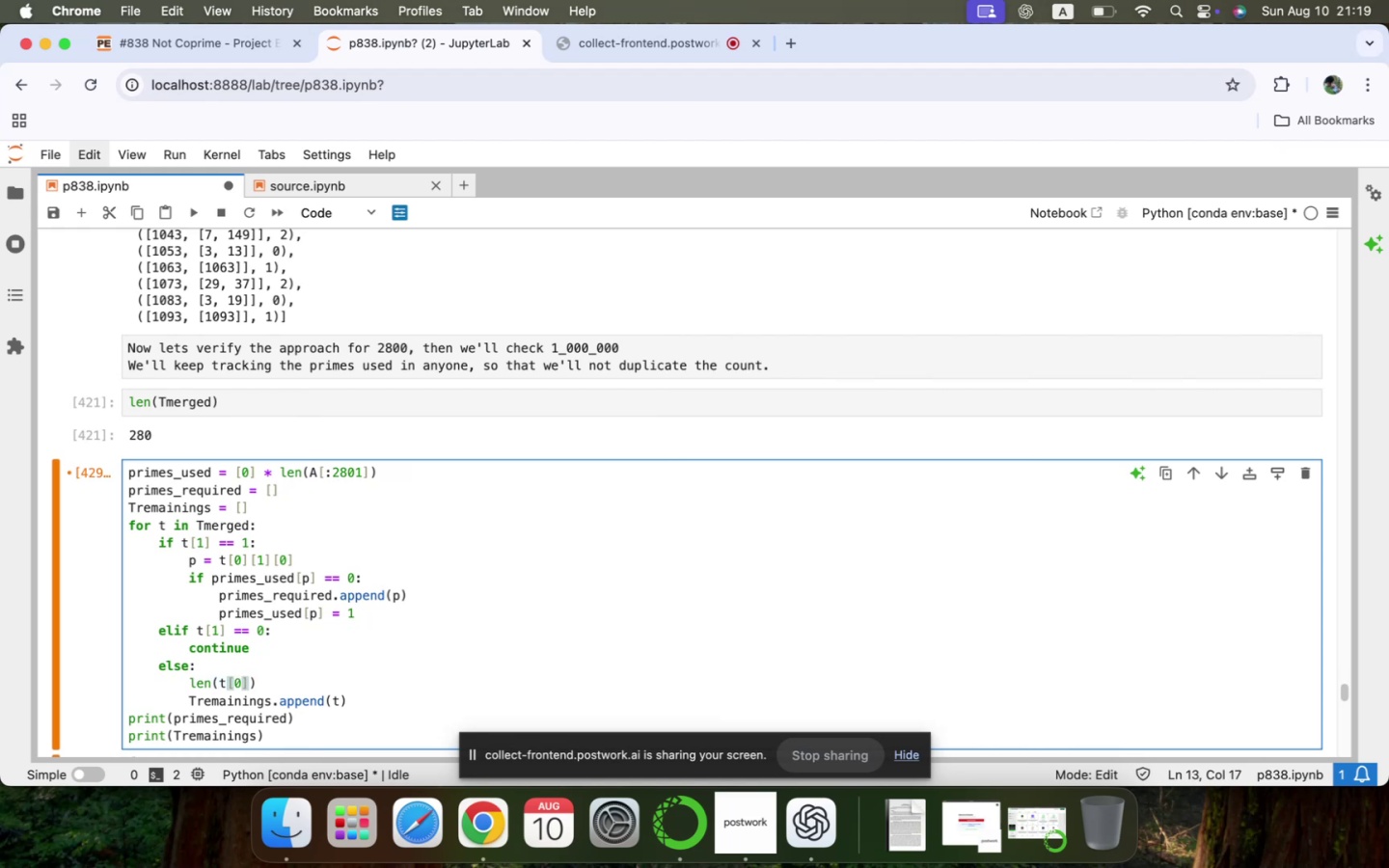 
key(BracketLeft)
 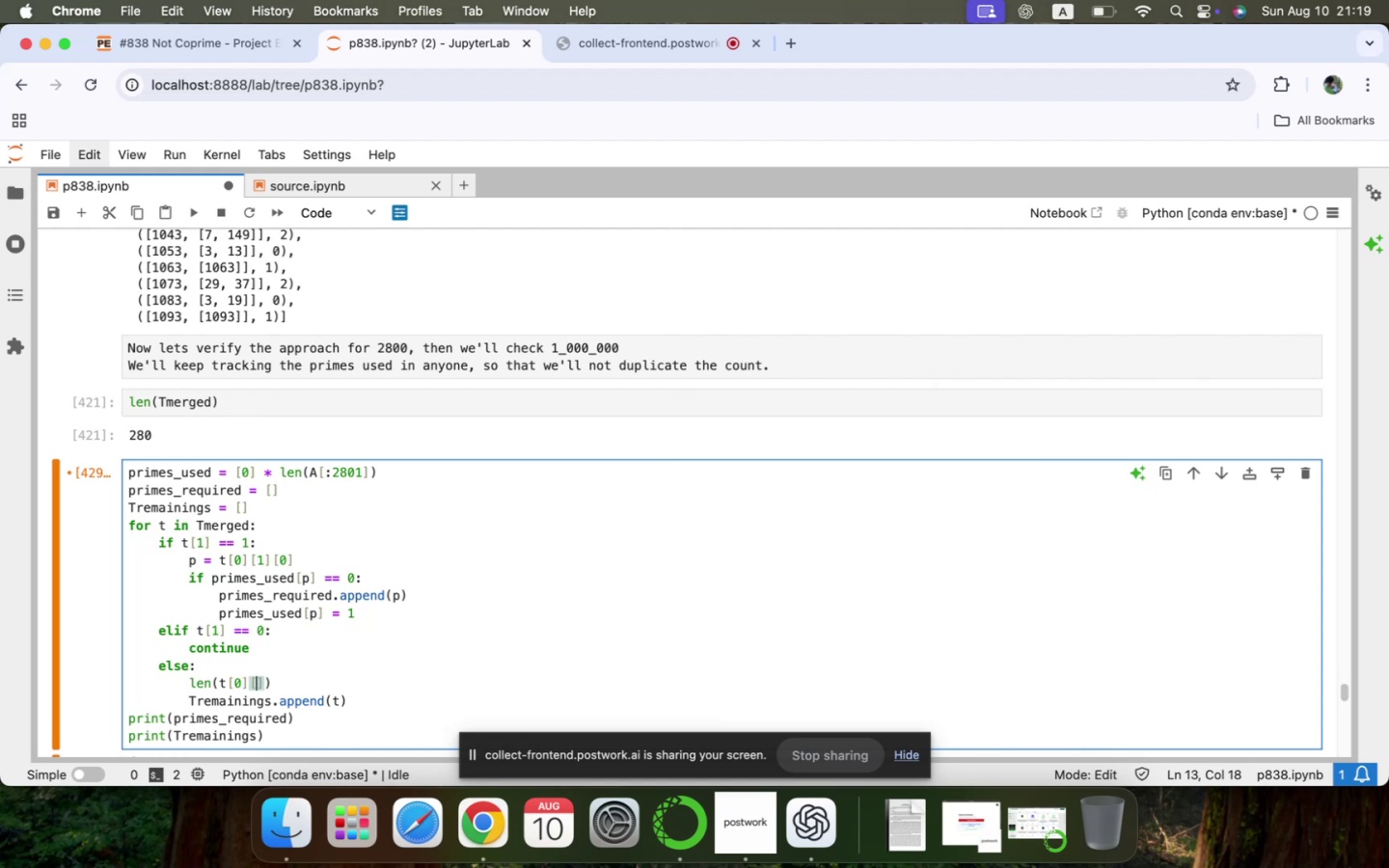 
key(1)
 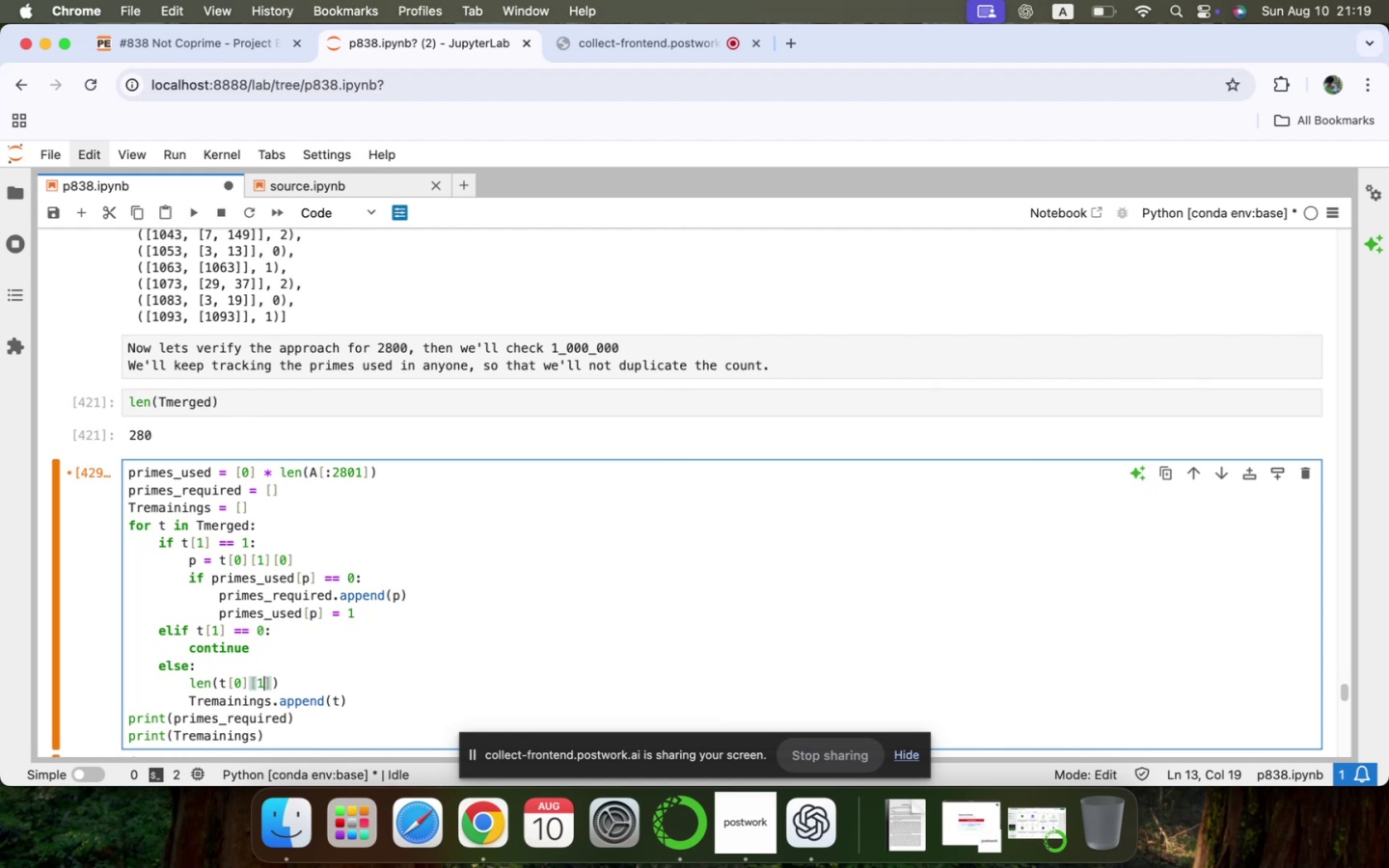 
key(ArrowRight)
 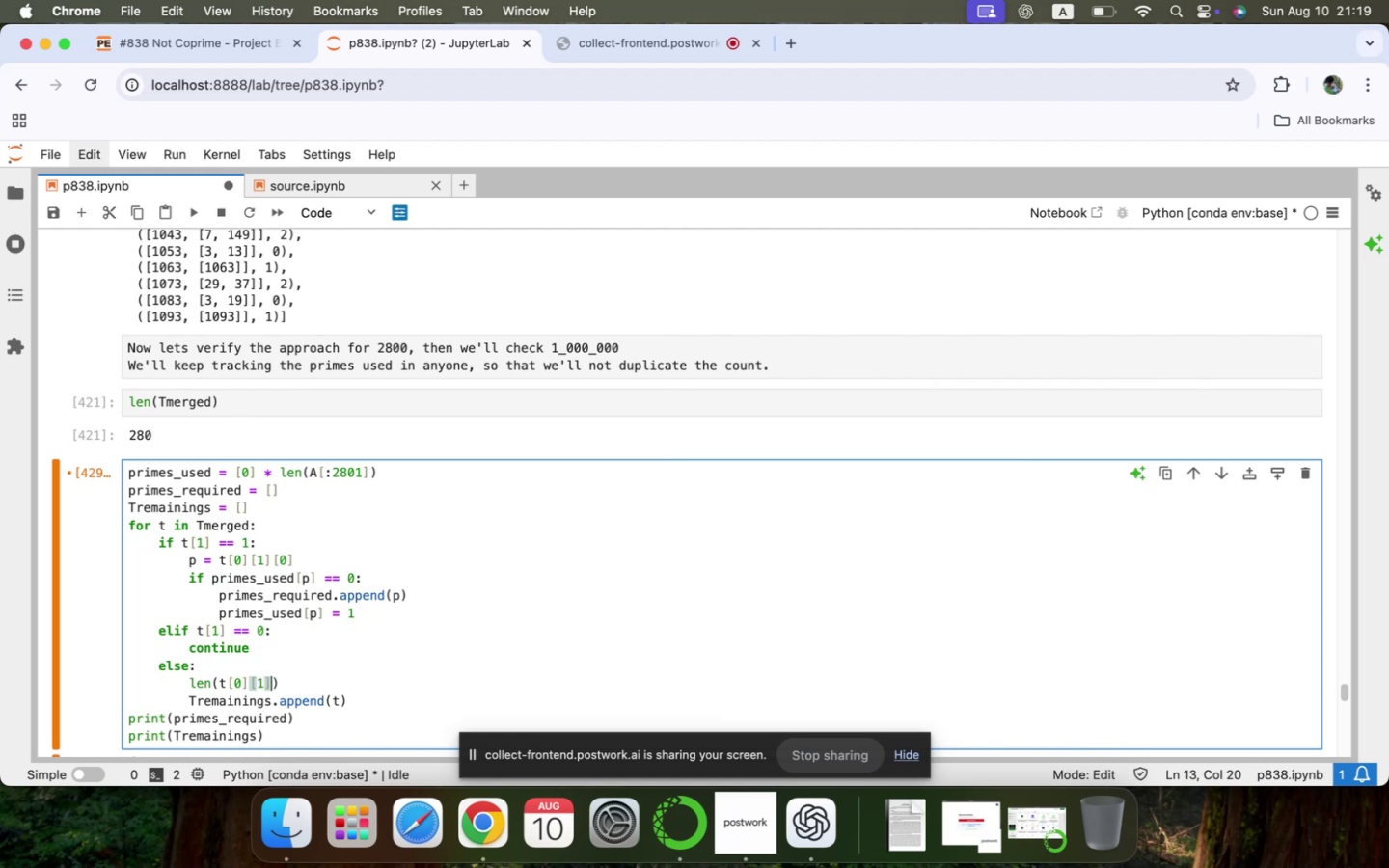 
key(Space)
 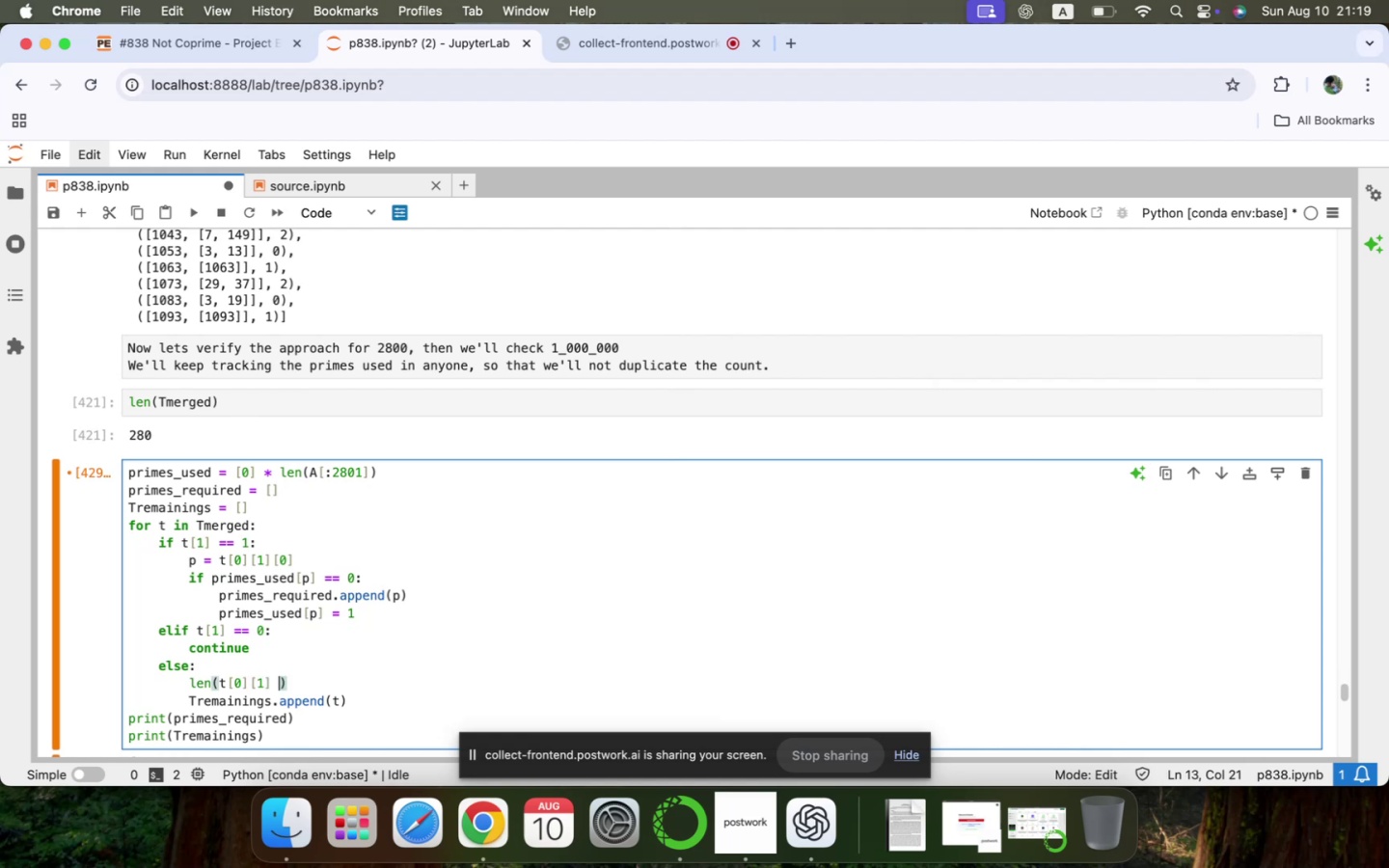 
key(Equal)
 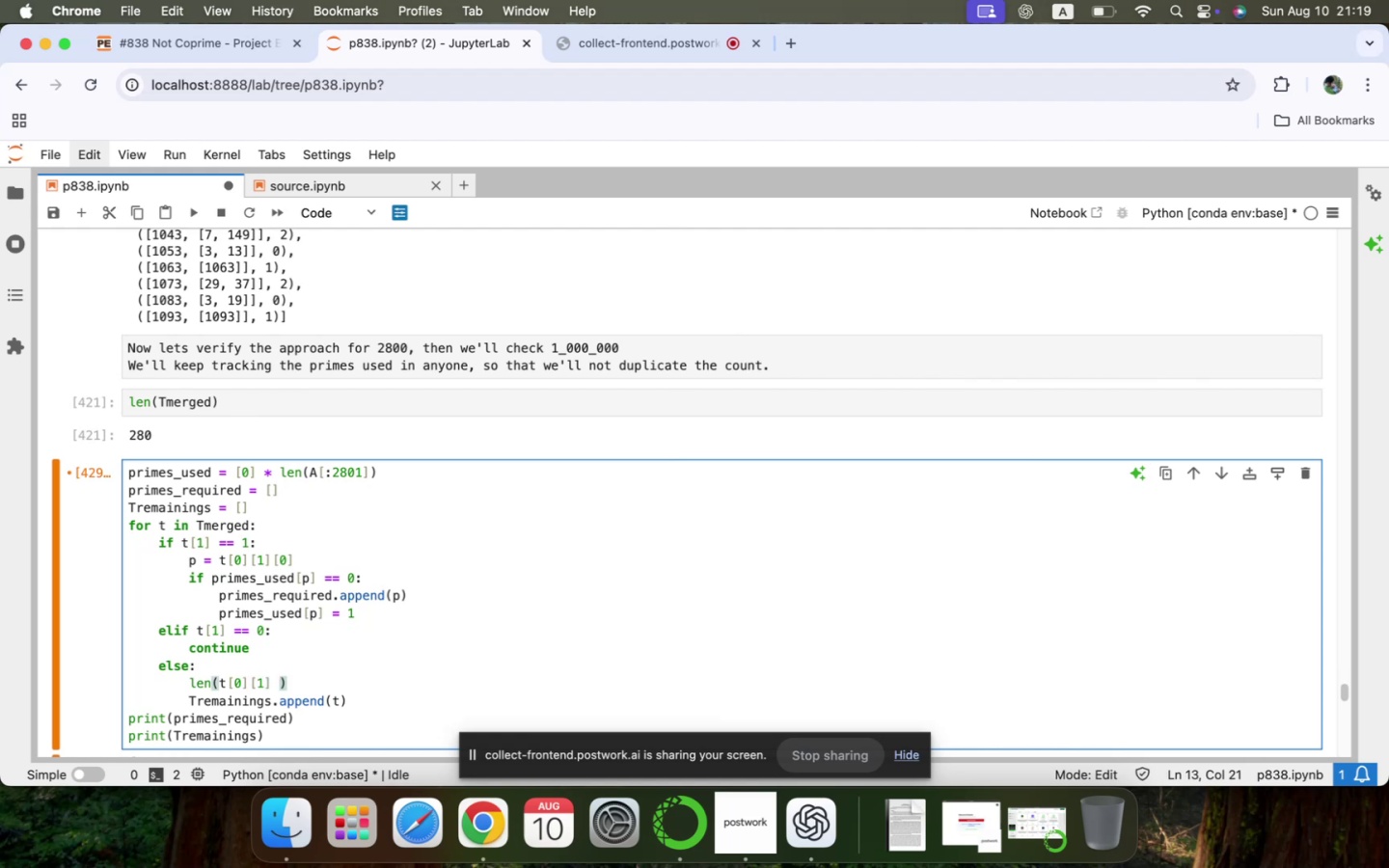 
key(Equal)
 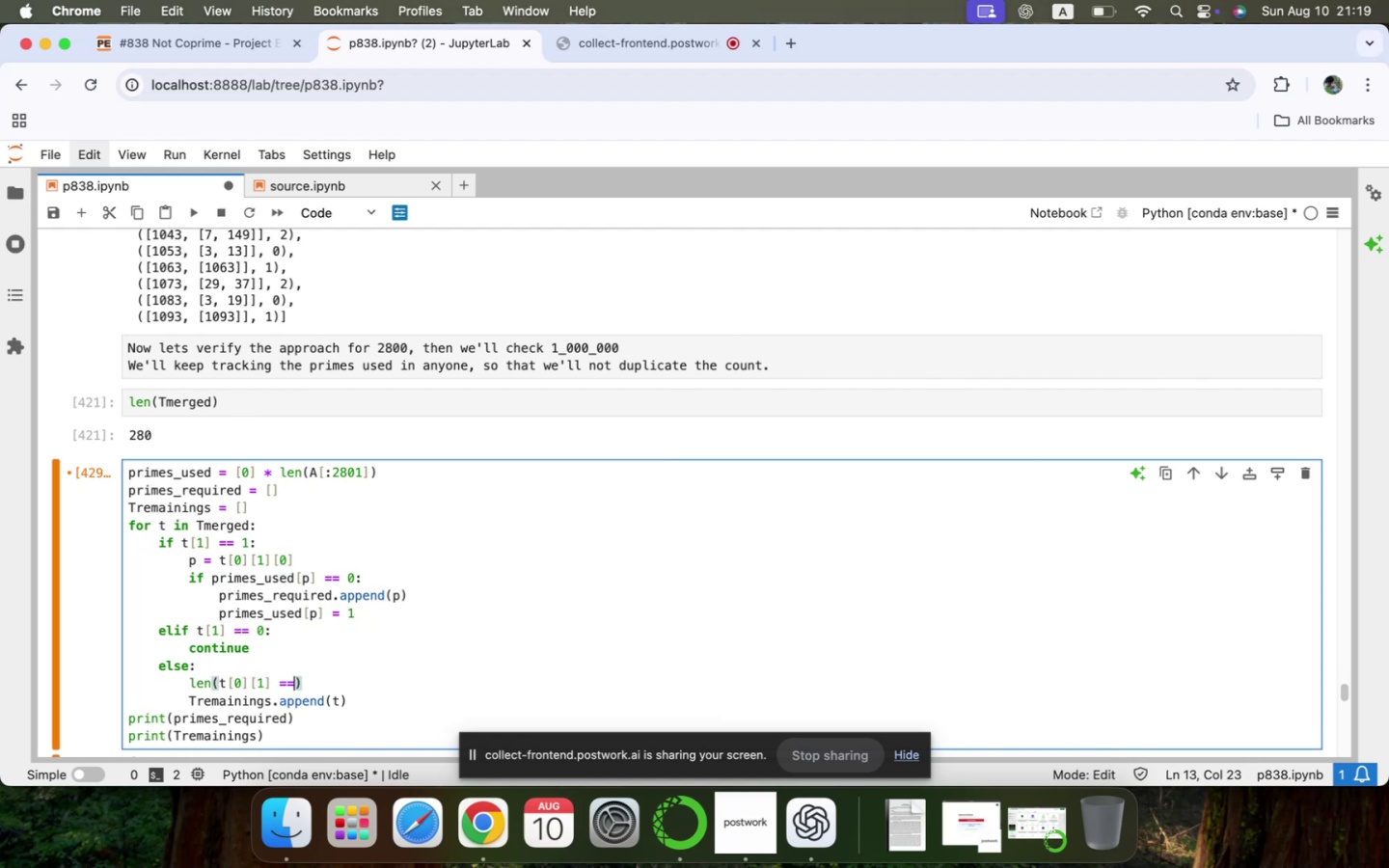 
key(Space)
 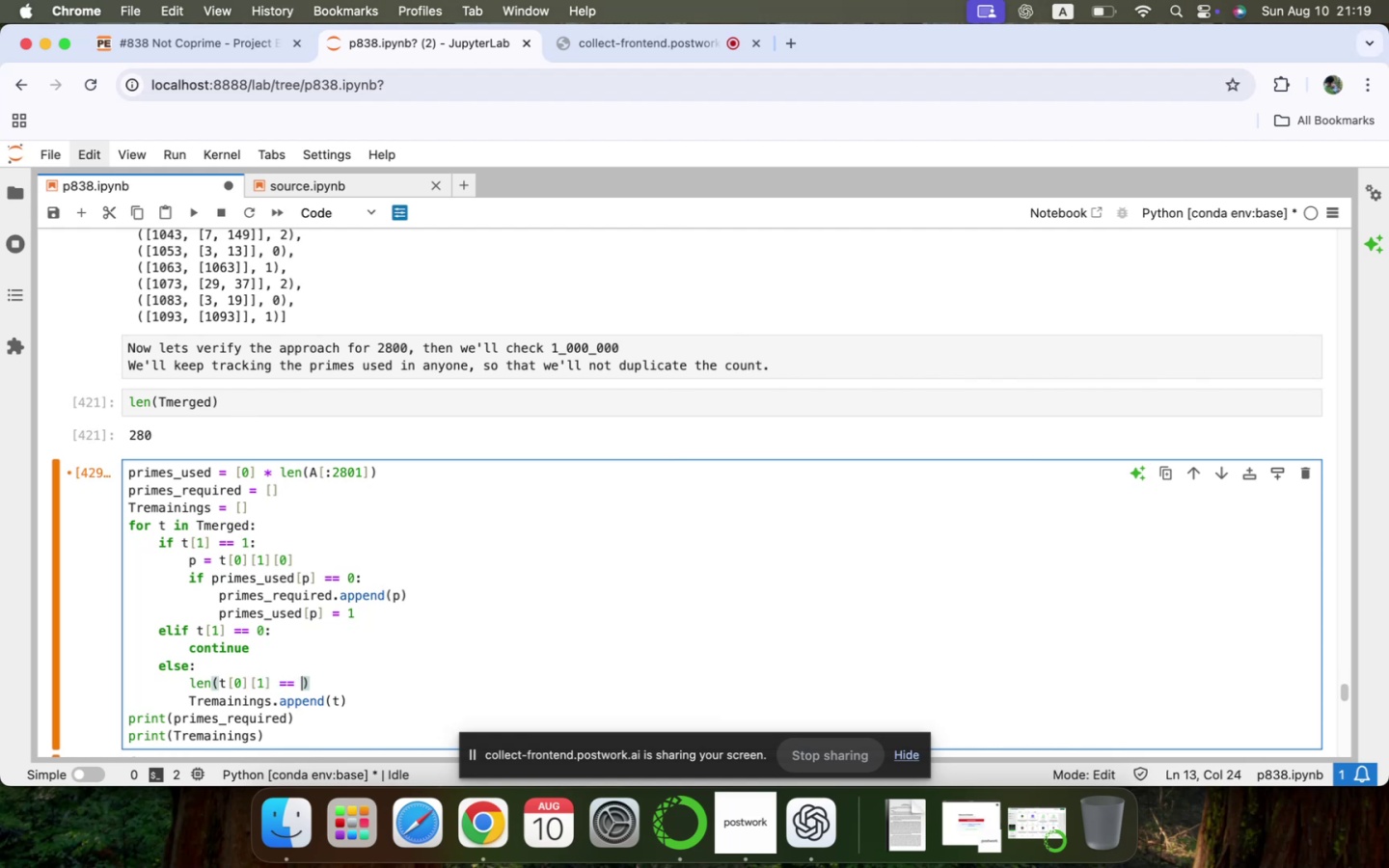 
key(1)
 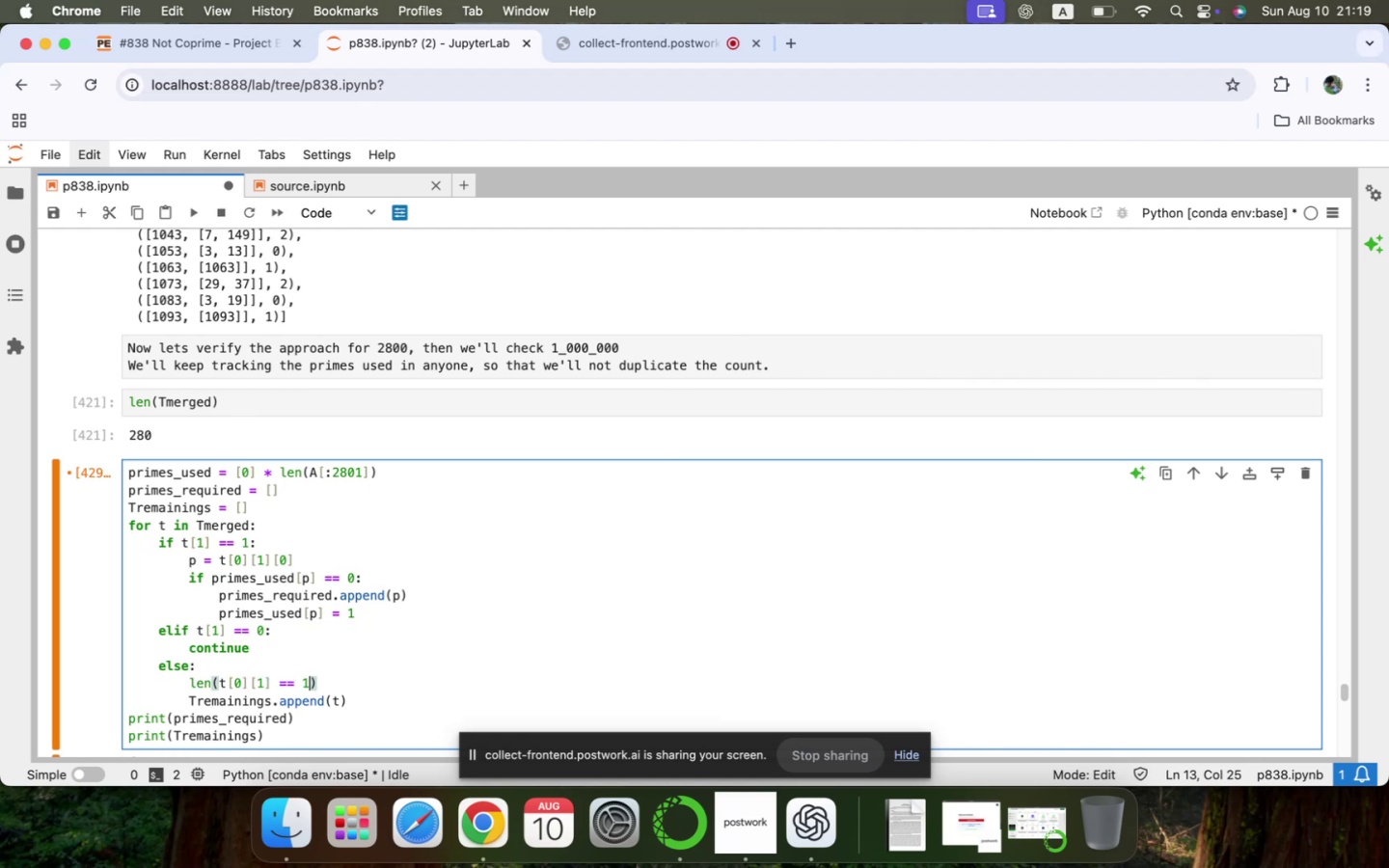 
key(ArrowRight)
 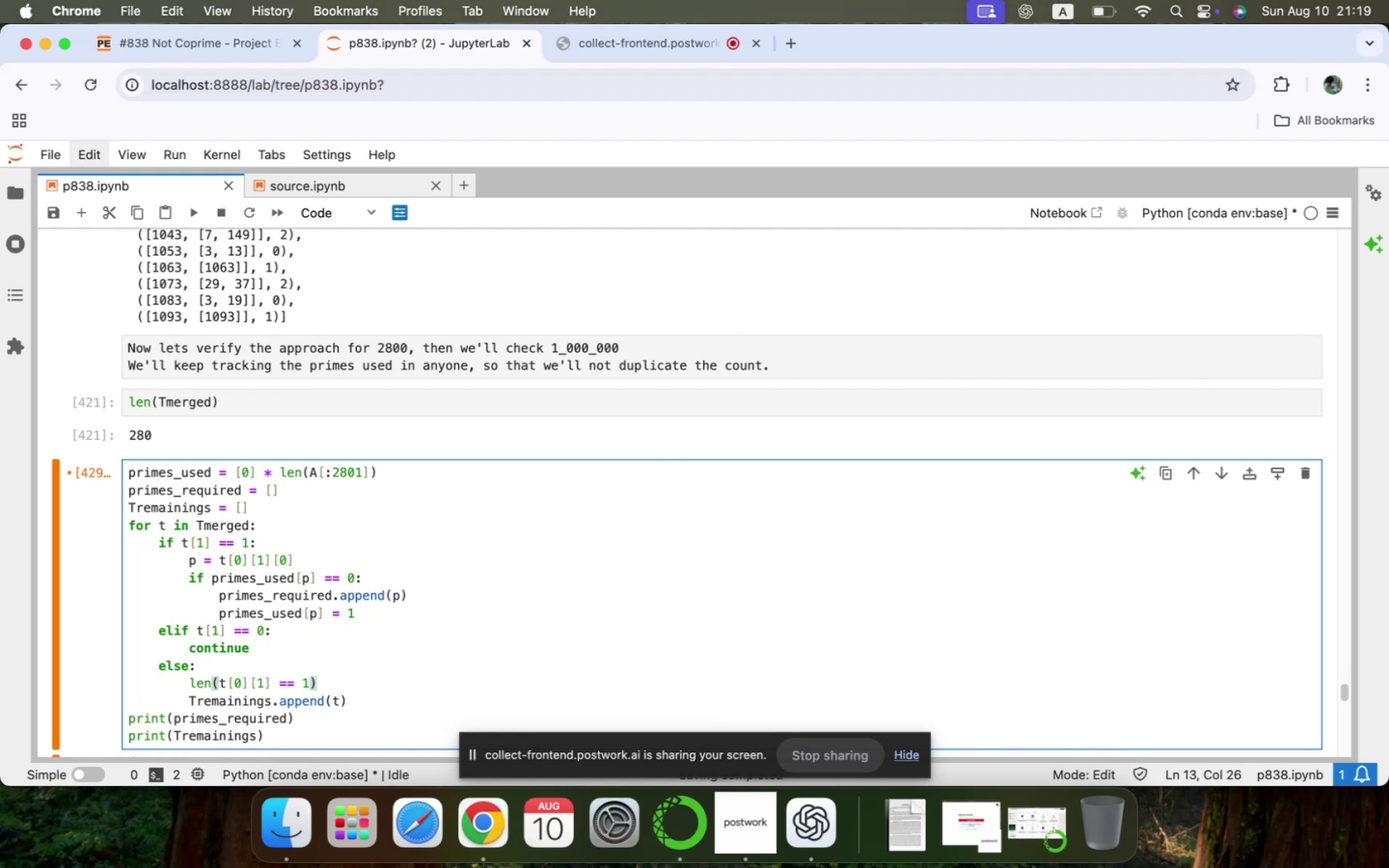 
hold_key(key=ArrowLeft, duration=1.51)
 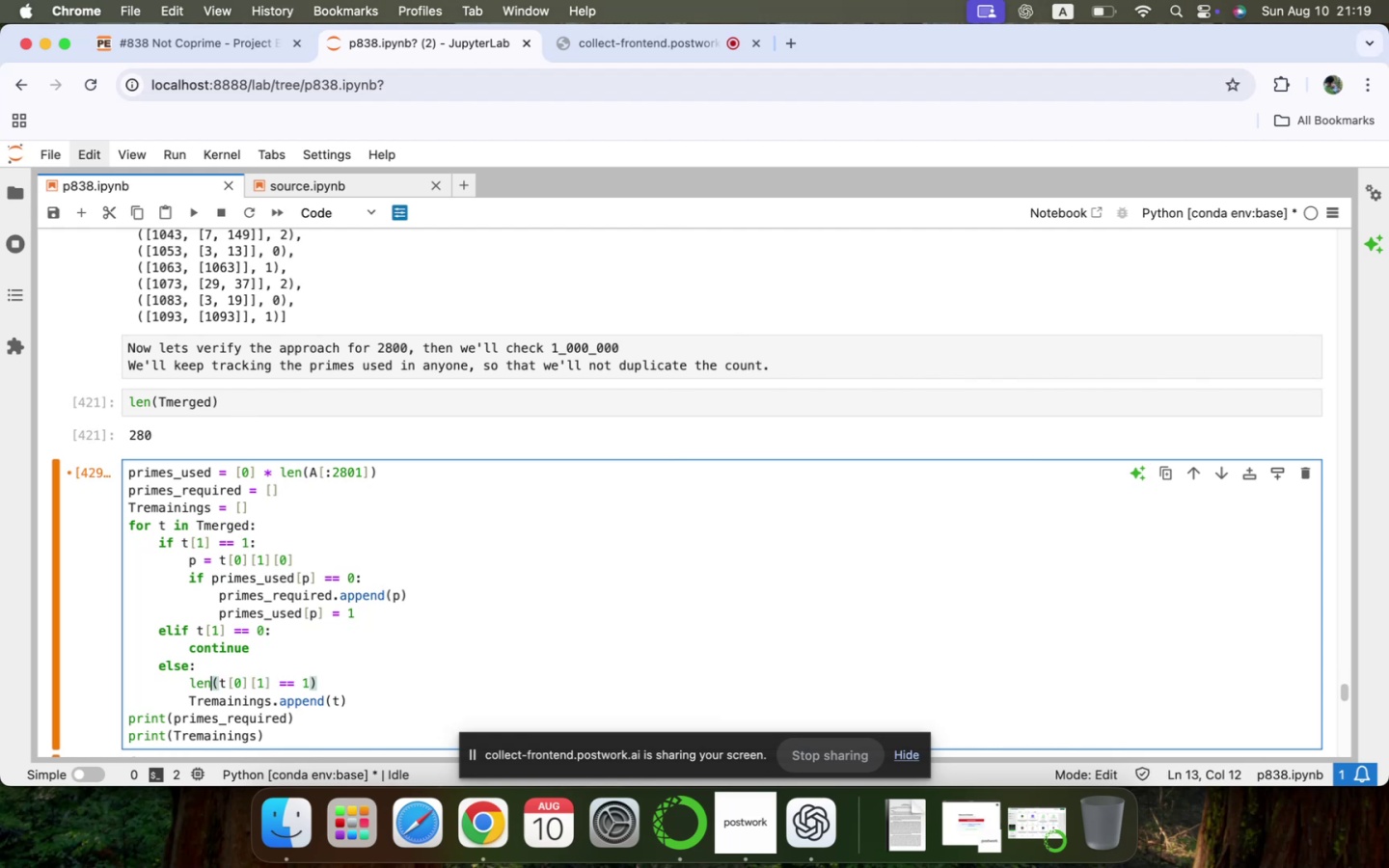 
key(ArrowLeft)
 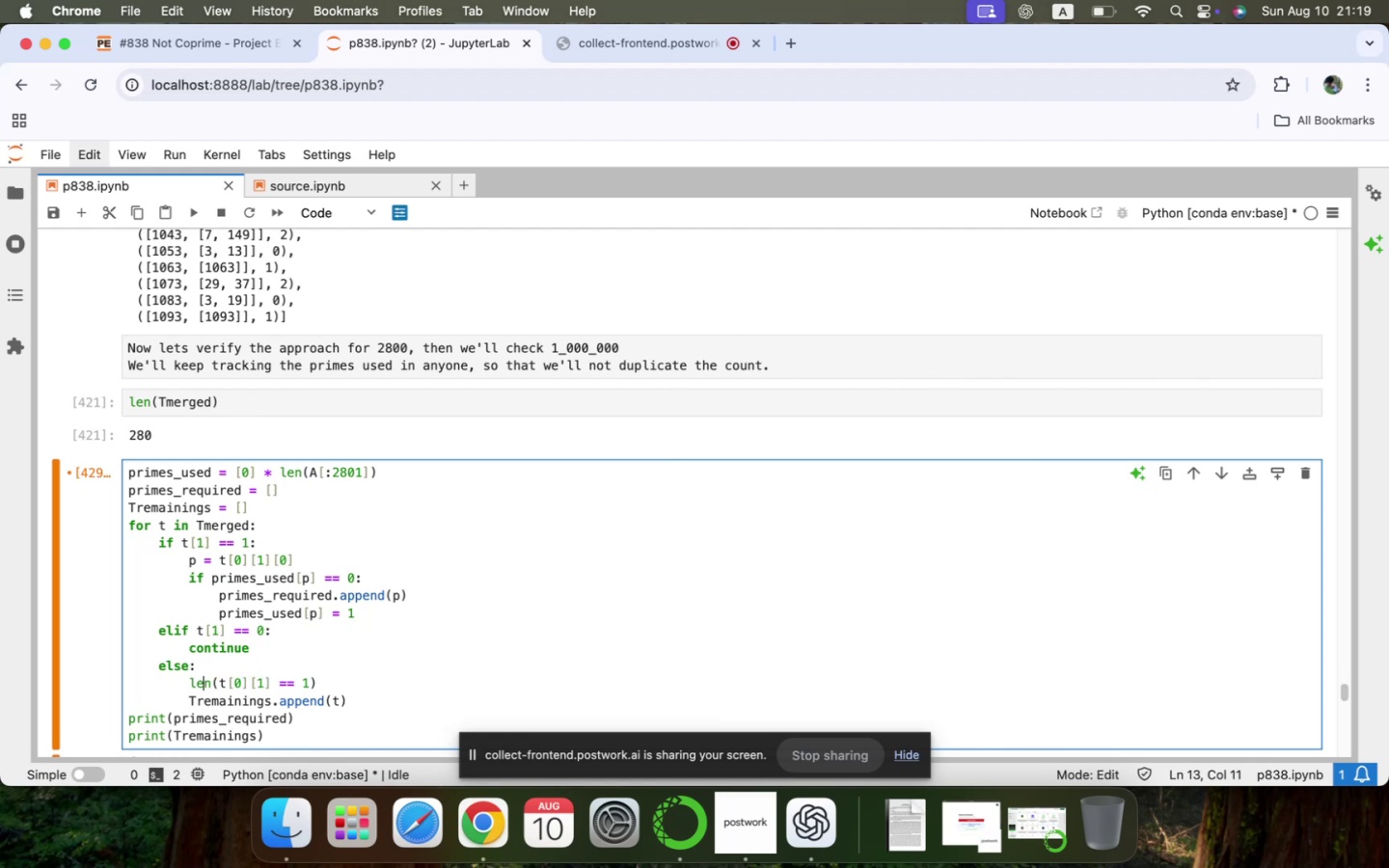 
key(ArrowLeft)
 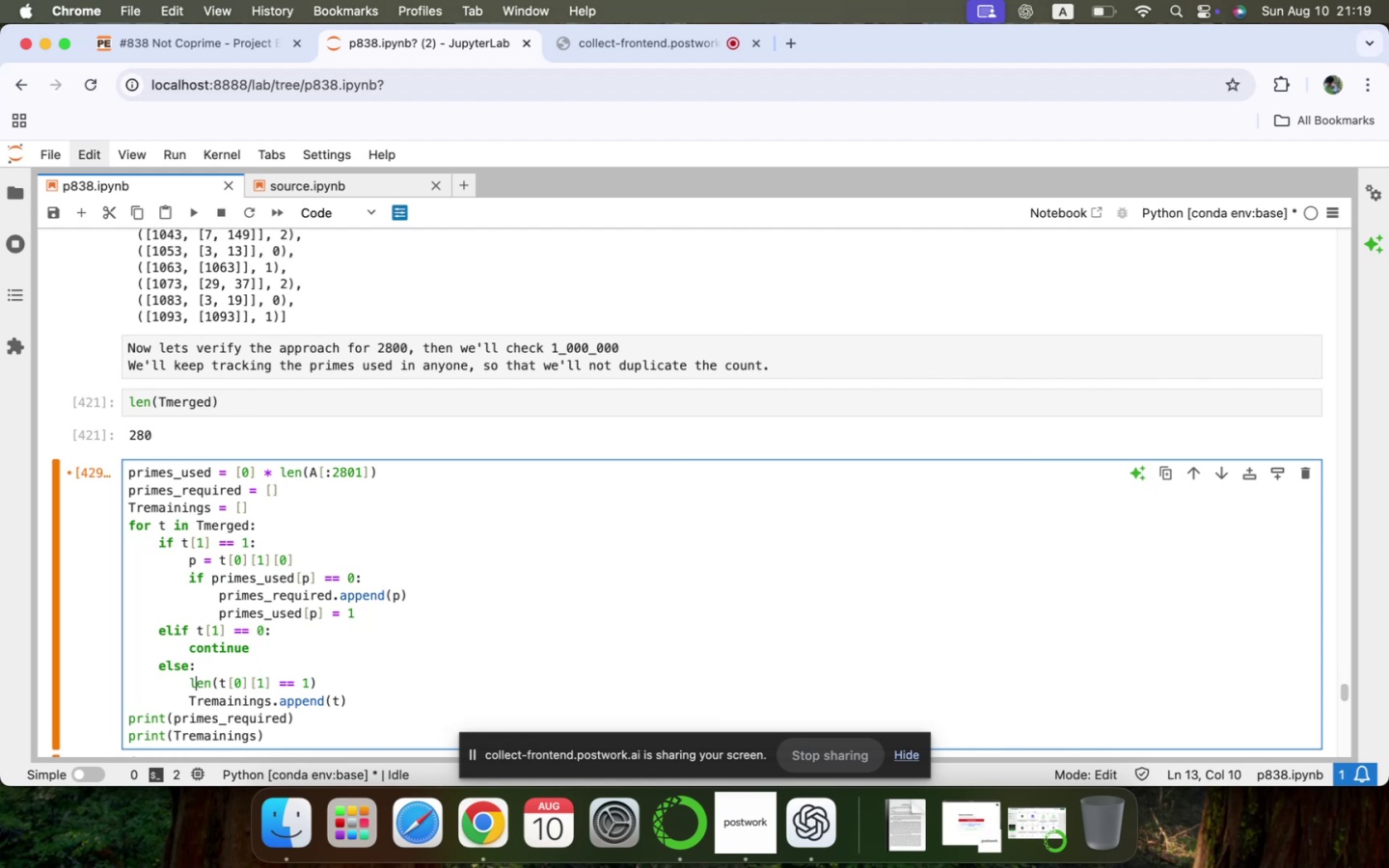 
key(ArrowLeft)
 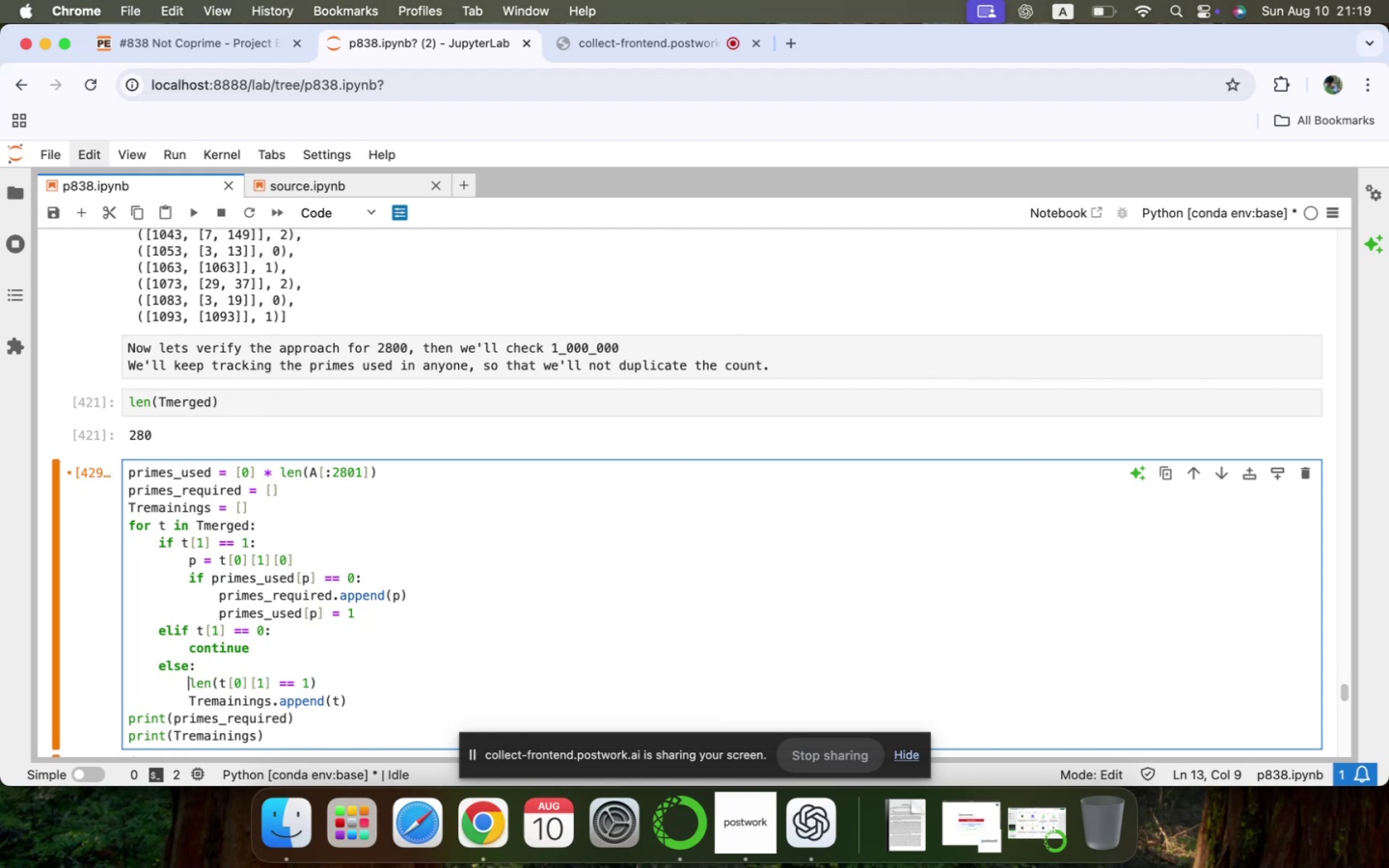 
type(if :)
 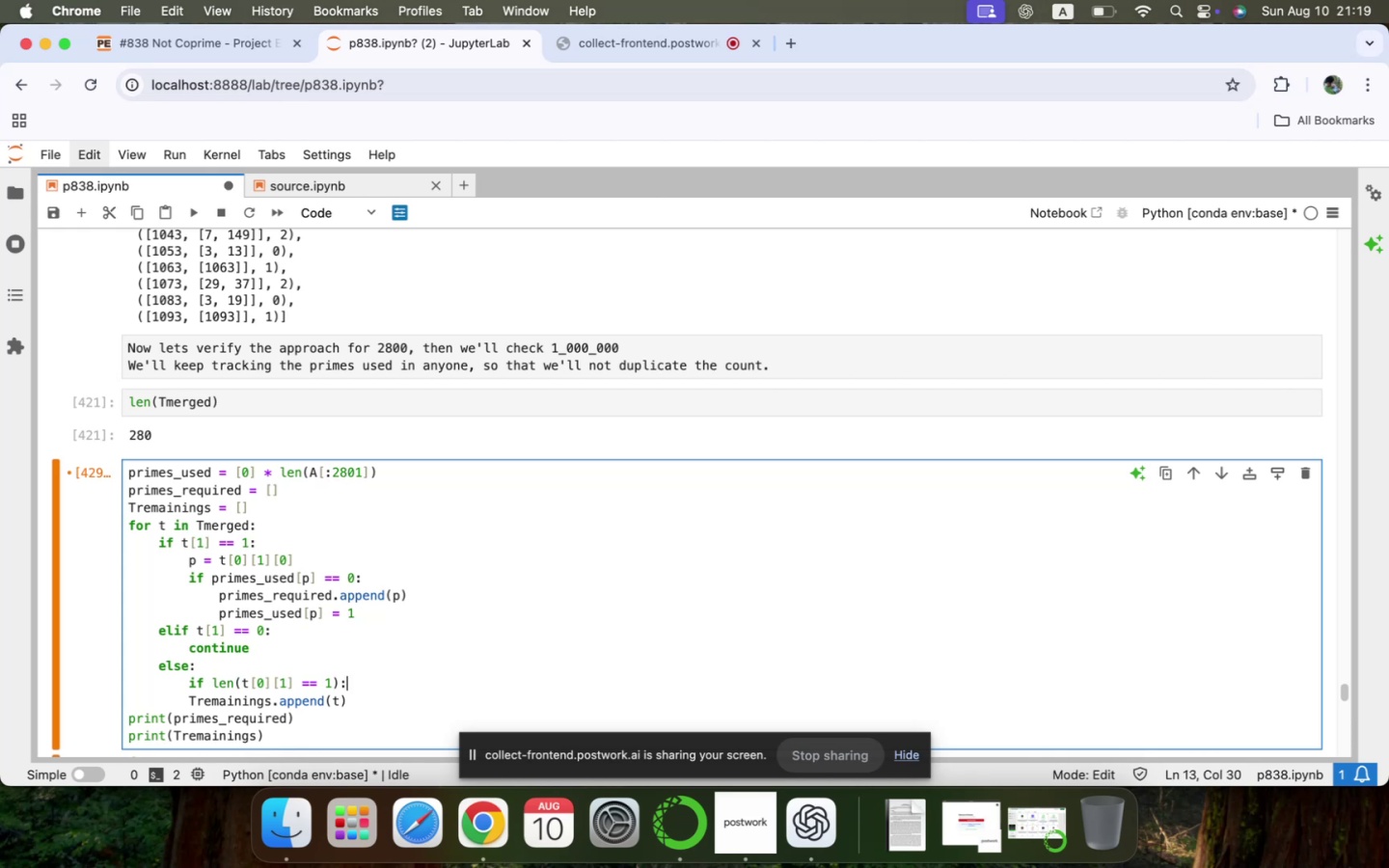 
key(Enter)
 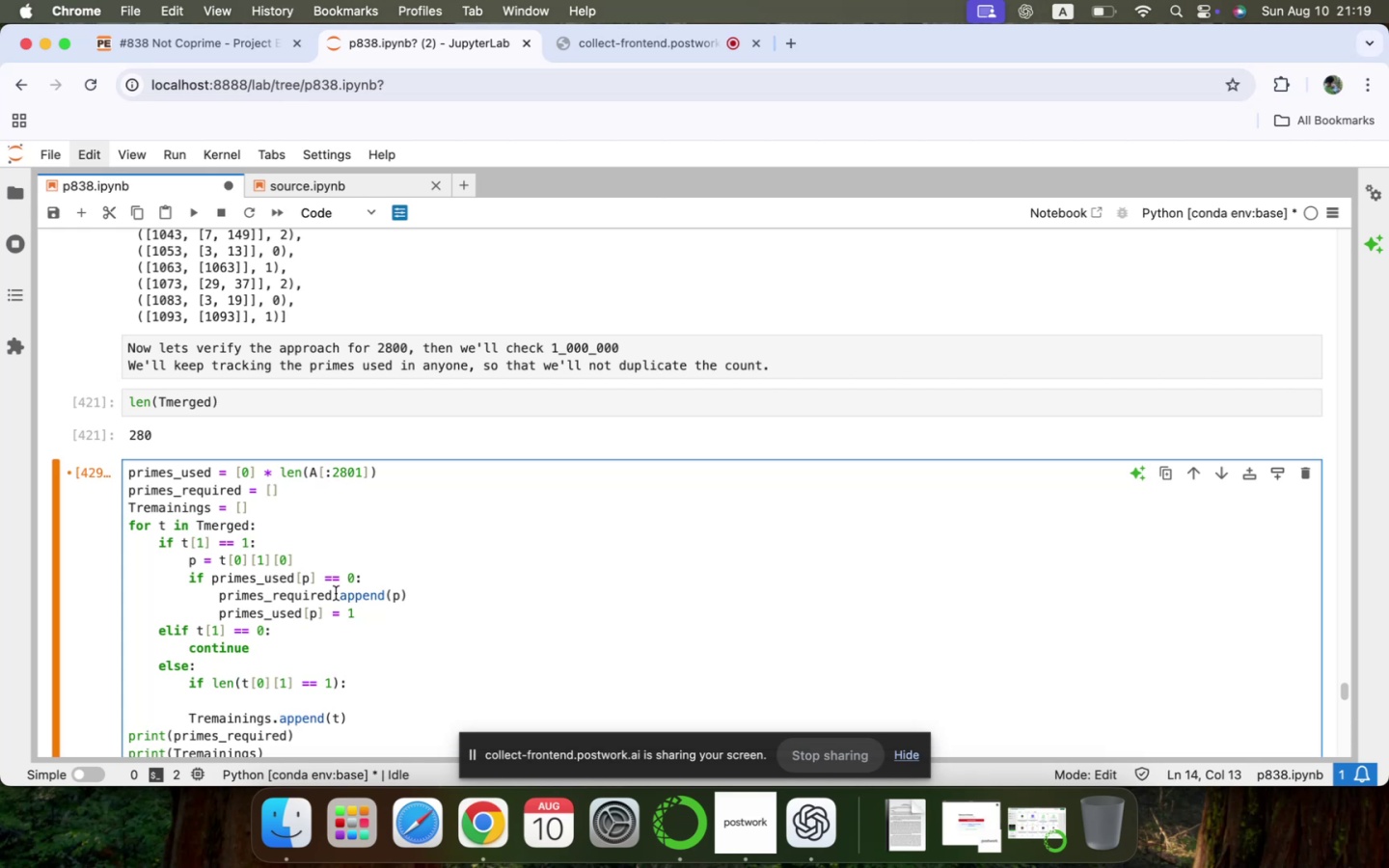 
scroll: coordinate [336, 597], scroll_direction: down, amount: 19.0
 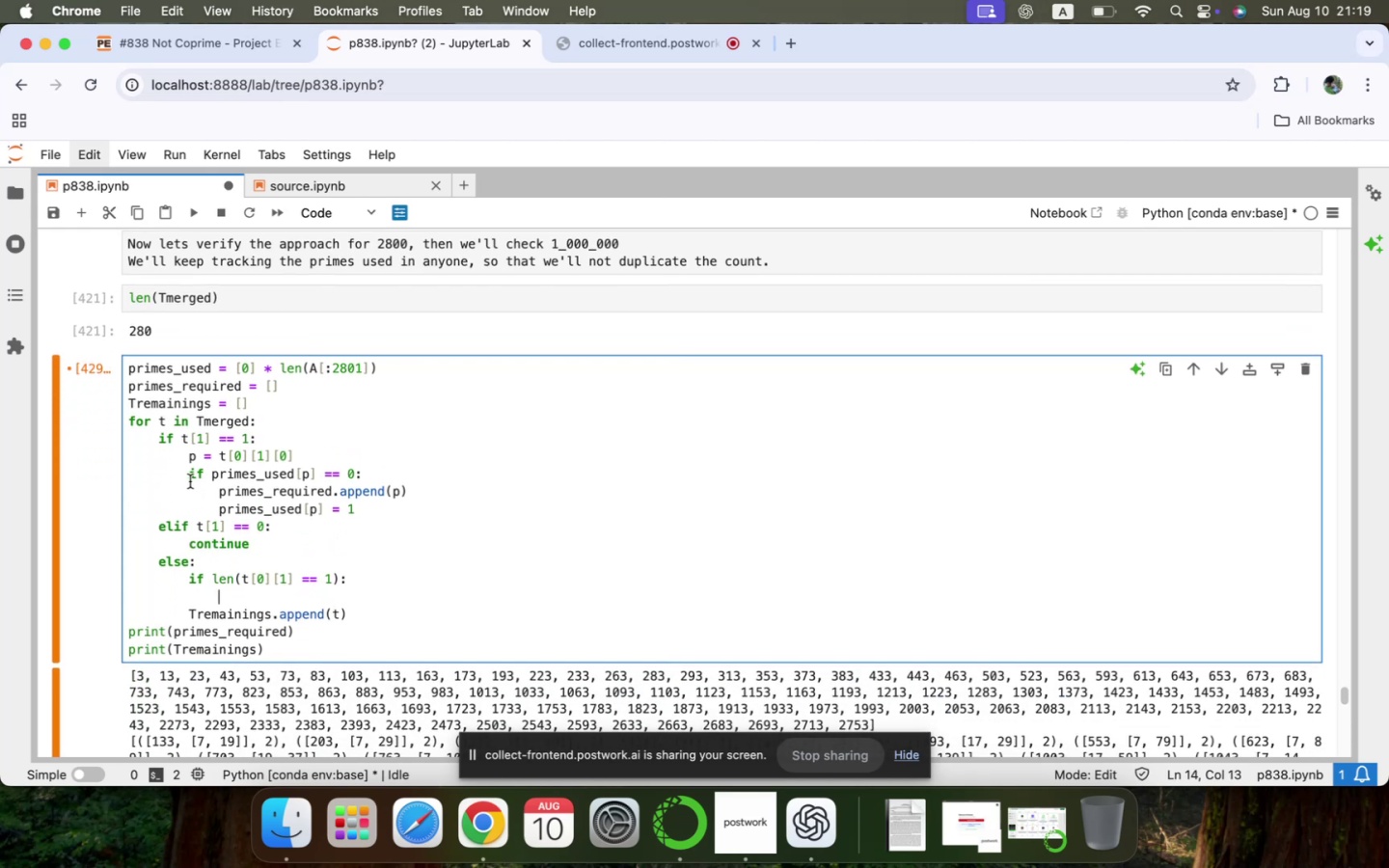 
left_click([189, 481])
 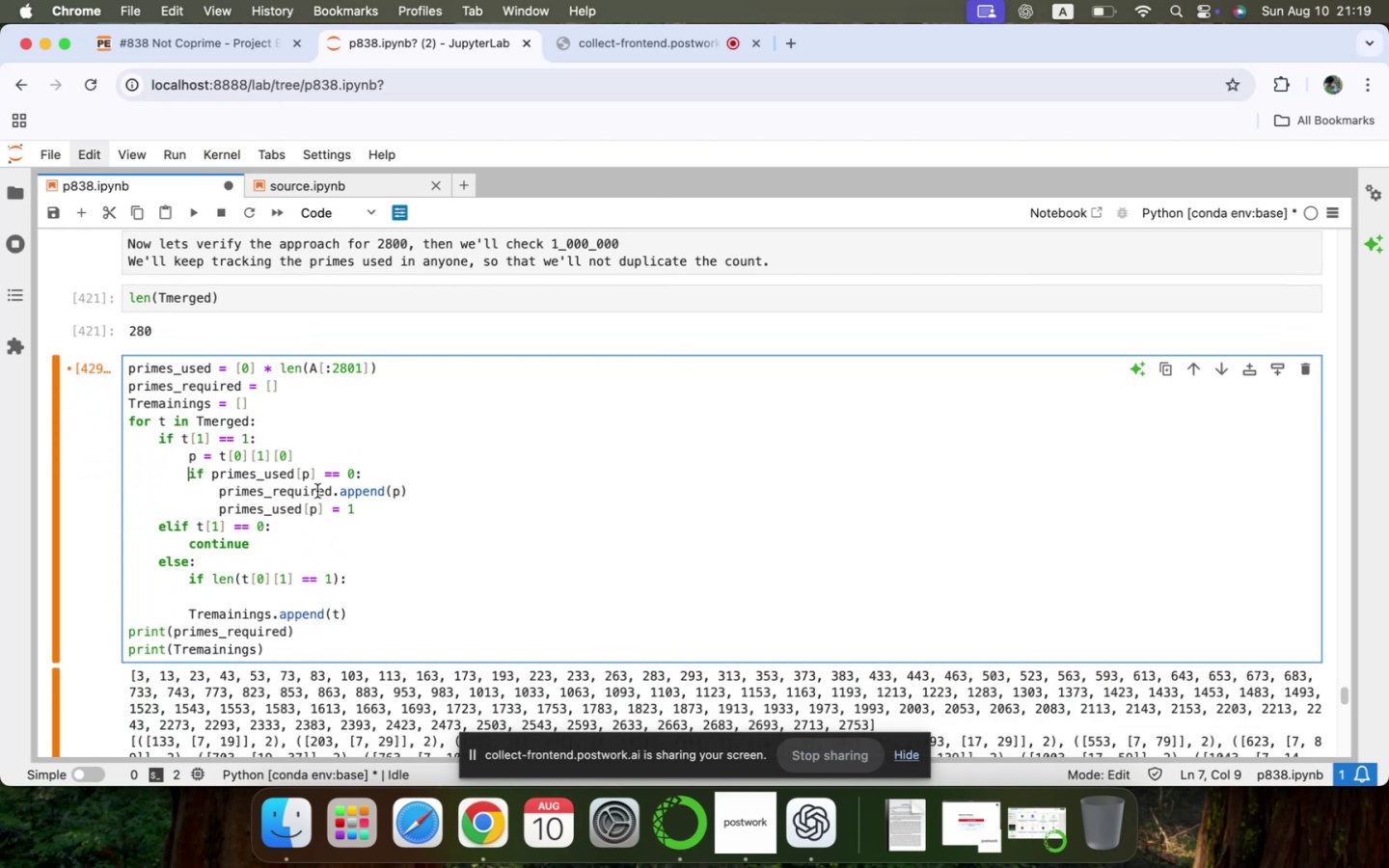 
hold_key(key=ShiftLeft, duration=0.96)
left_click([379, 511])
 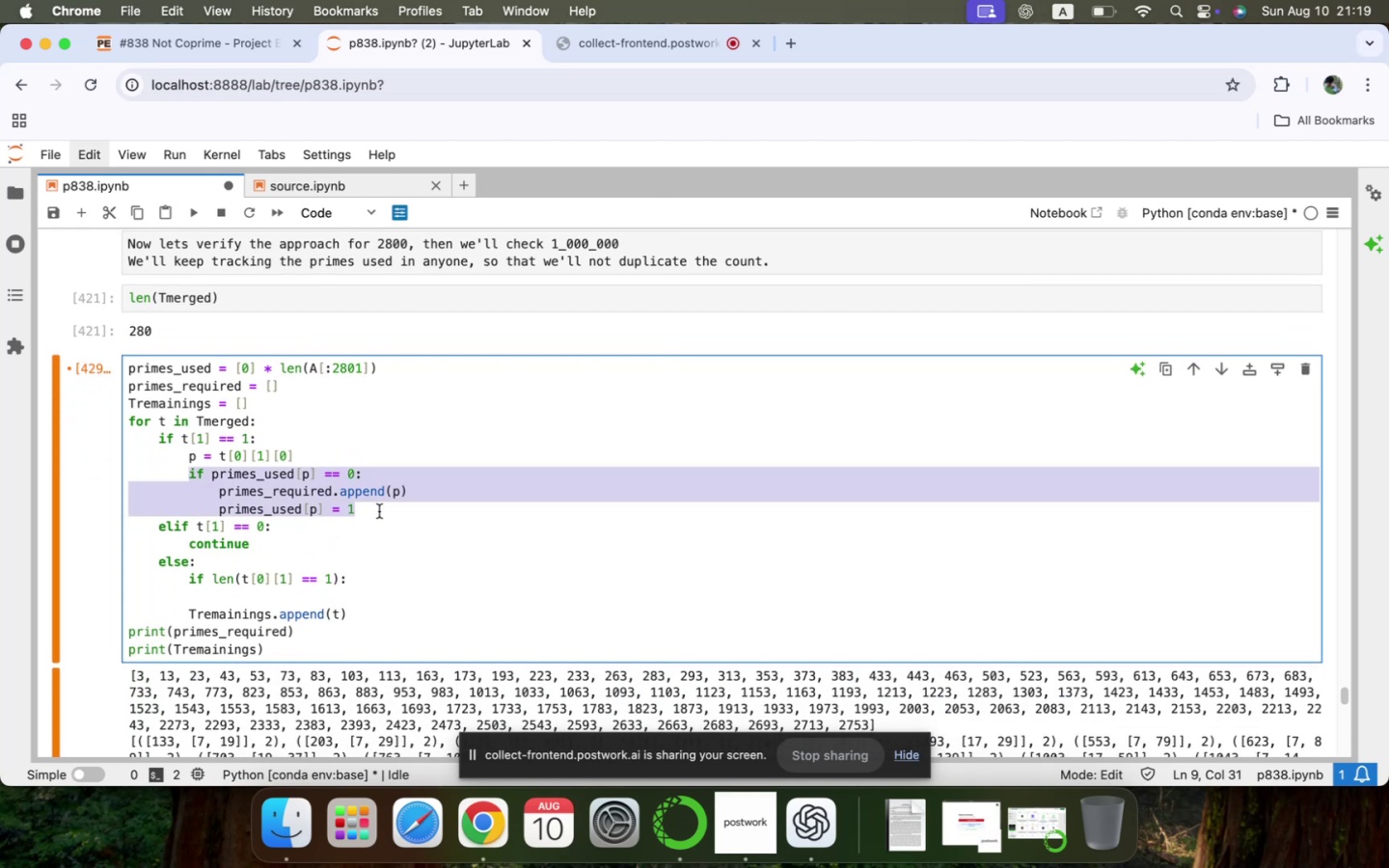 
key(Meta+C)
 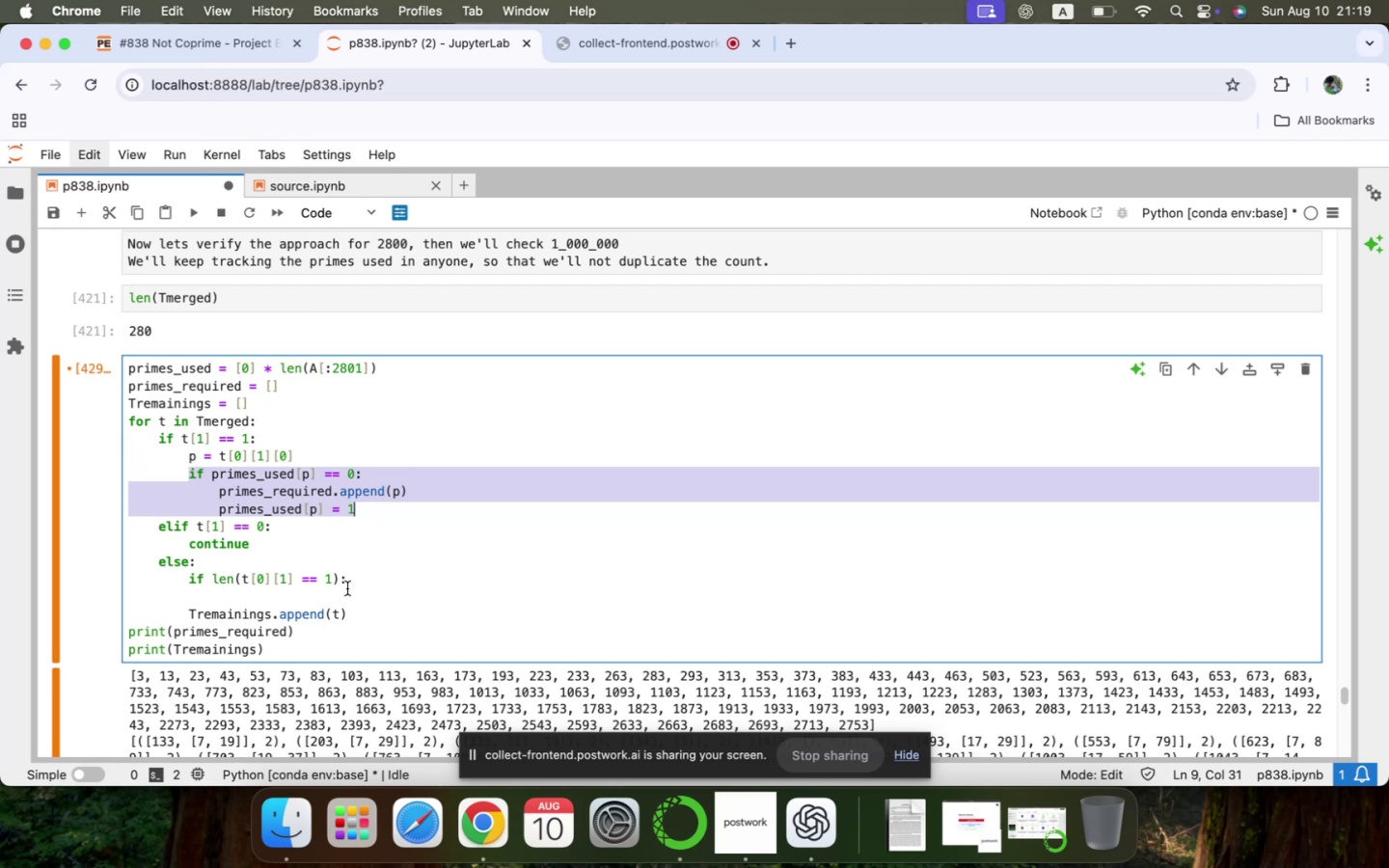 
left_click([356, 588])
 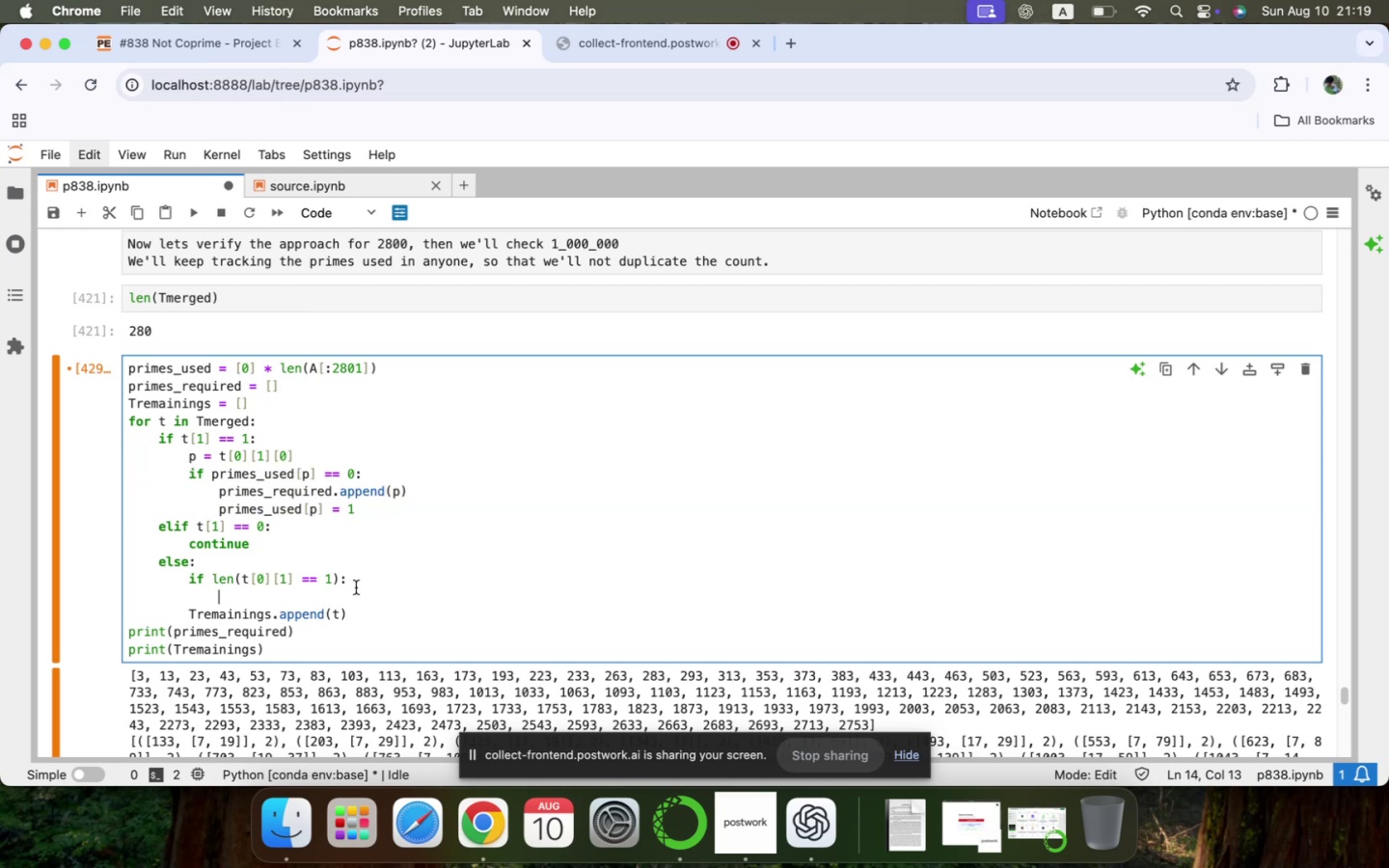 
key(Meta+V)
 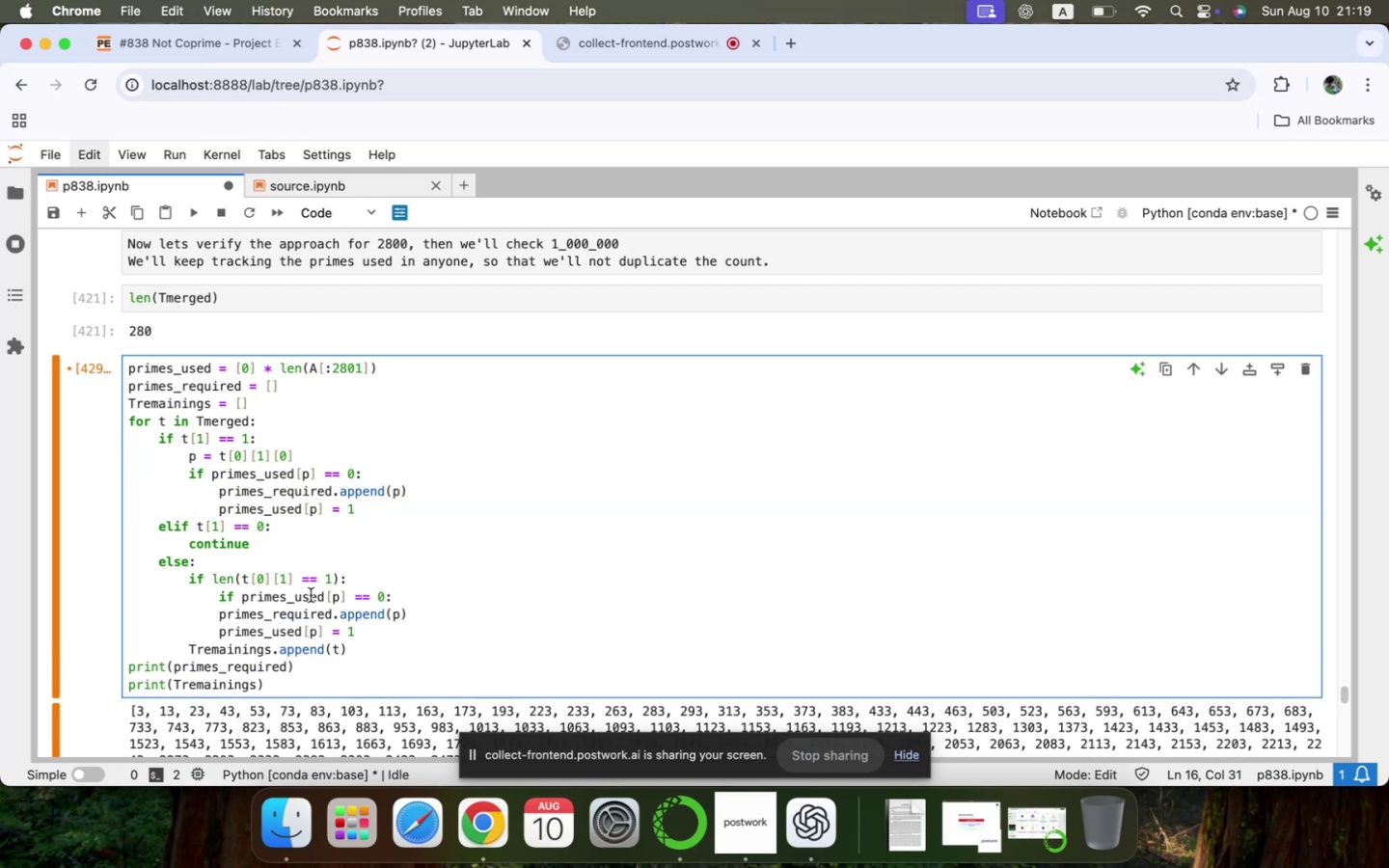 
scroll: coordinate [351, 609], scroll_direction: down, amount: 18.0
 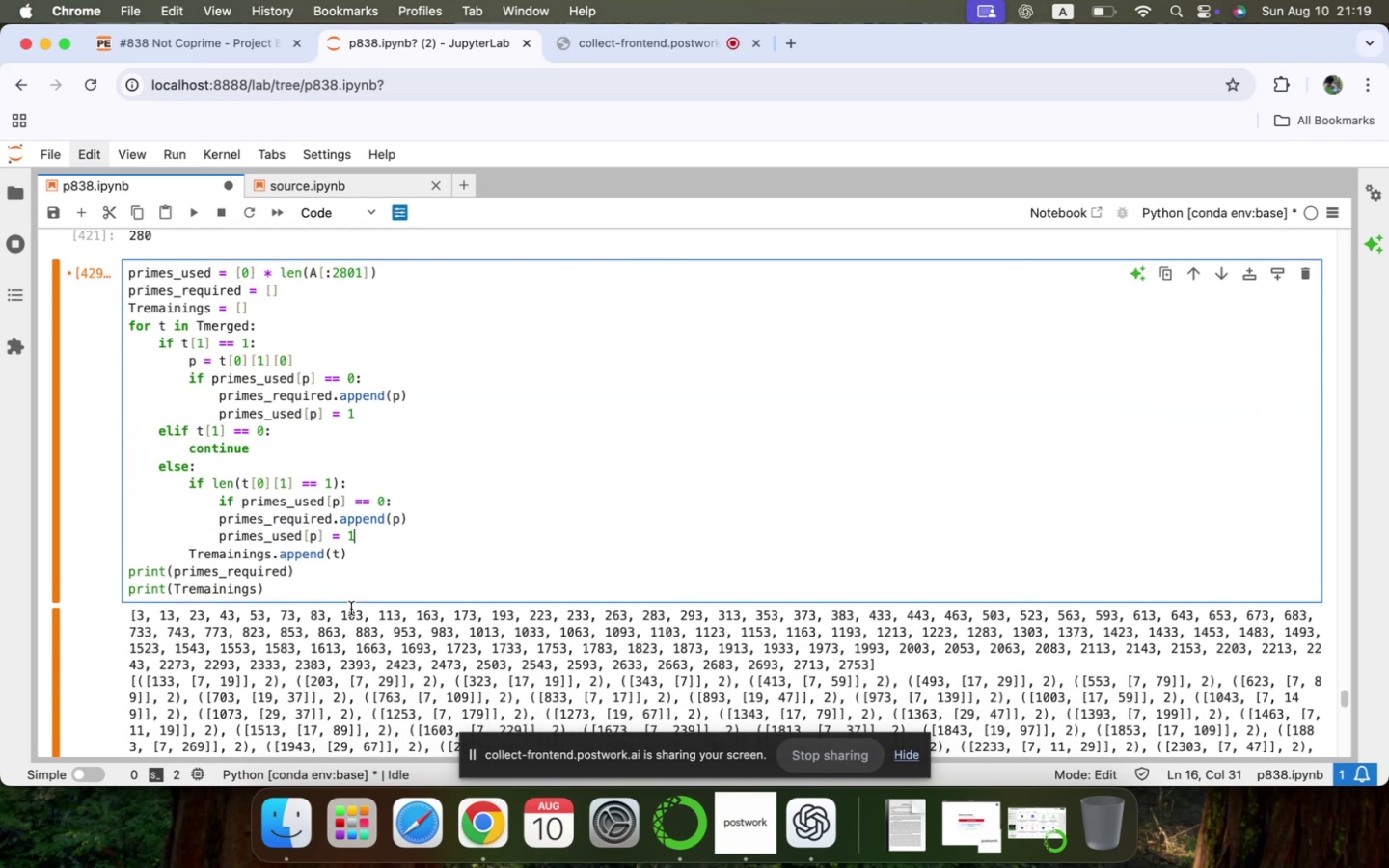 
wait(7.59)
 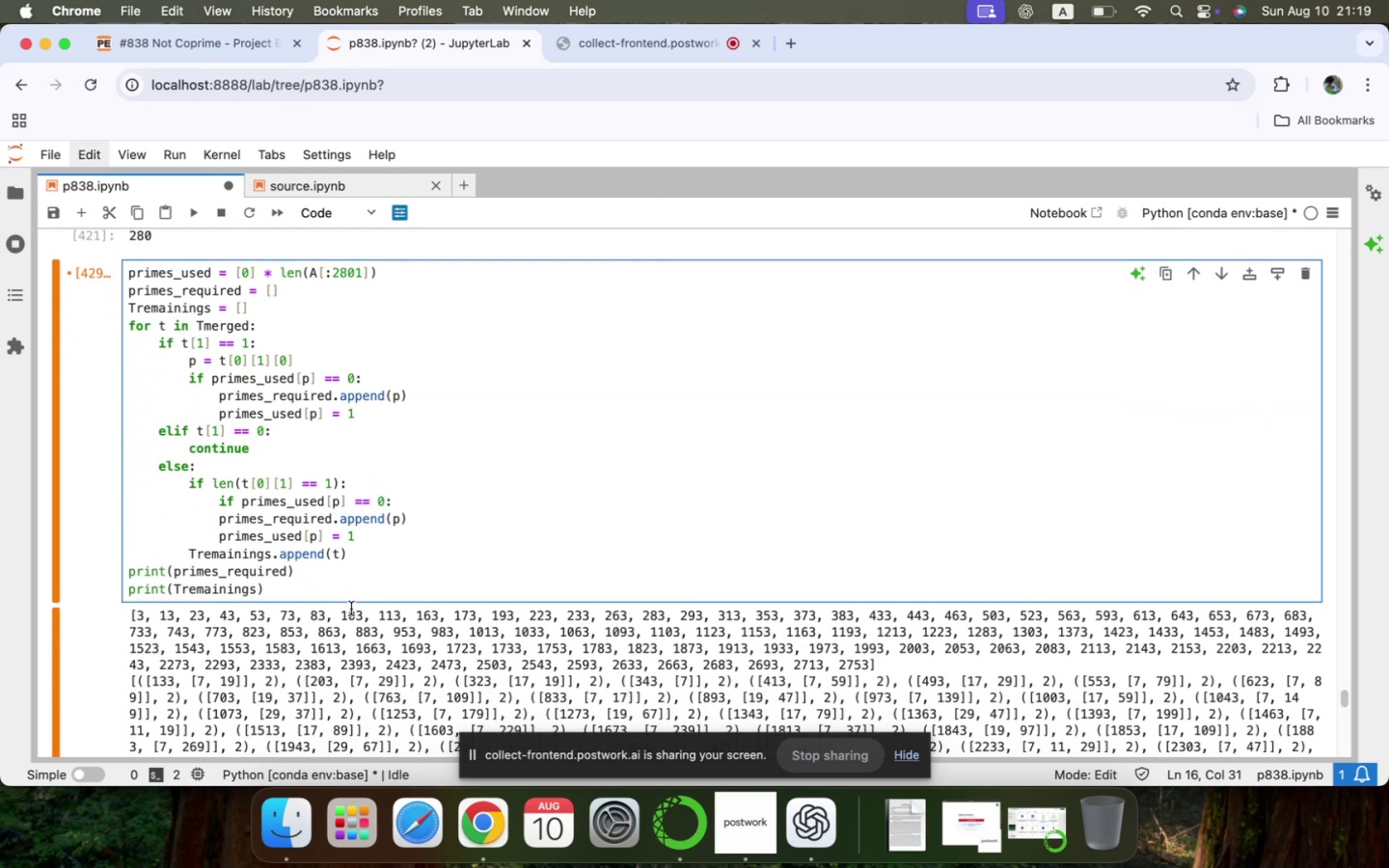 
key(ArrowRight)
 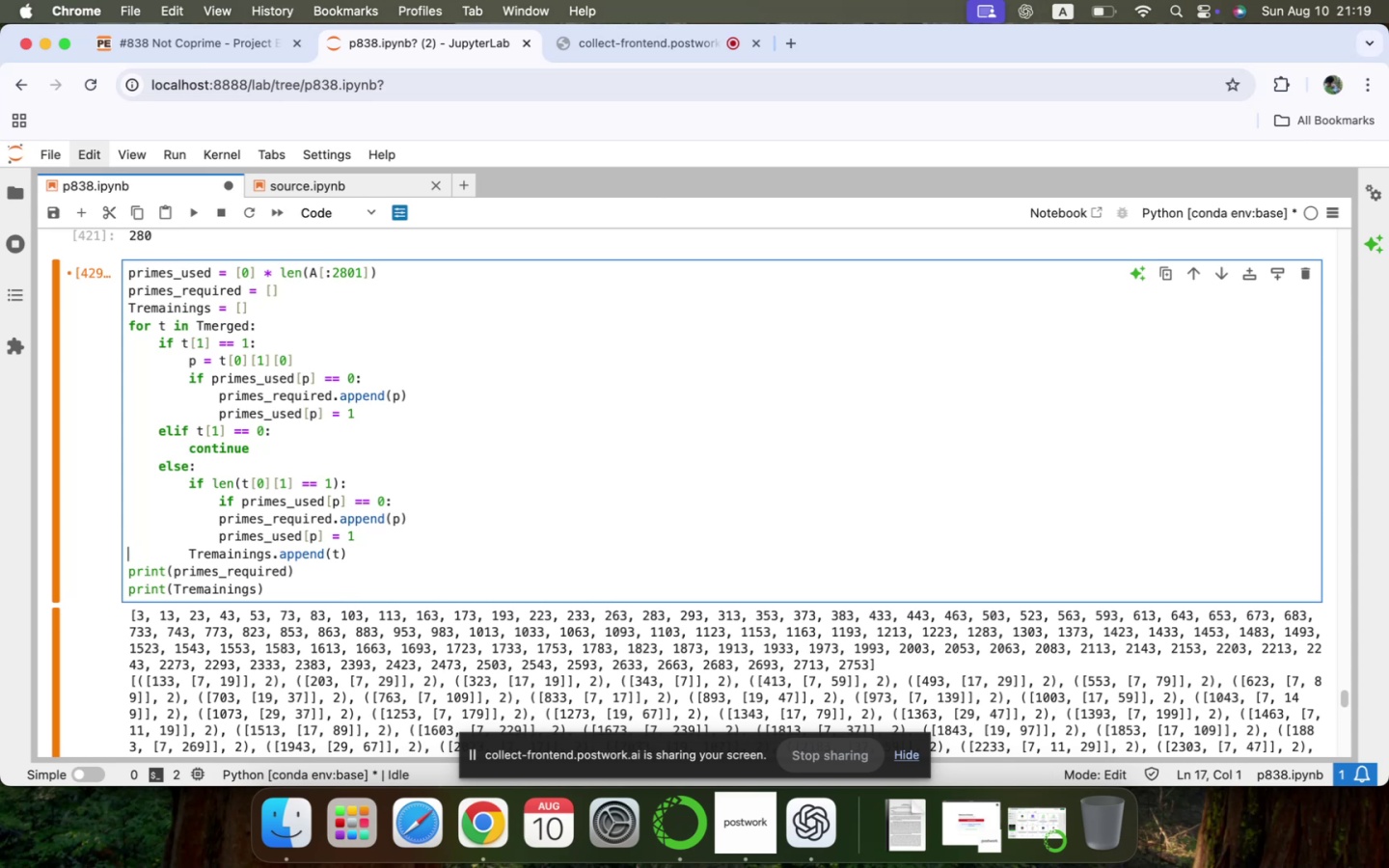 
hold_key(key=ArrowRight, duration=0.92)
 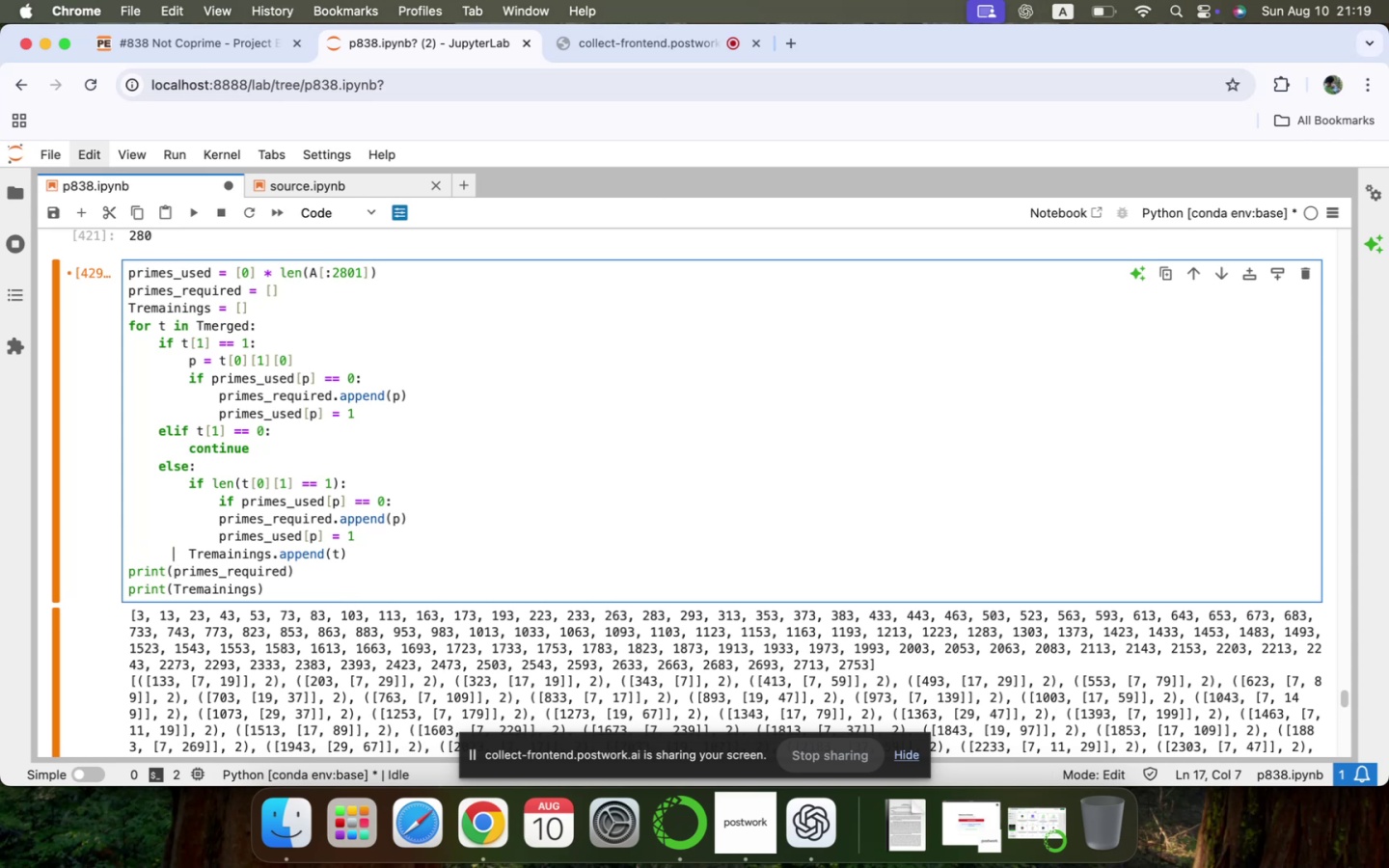 
key(ArrowRight)
 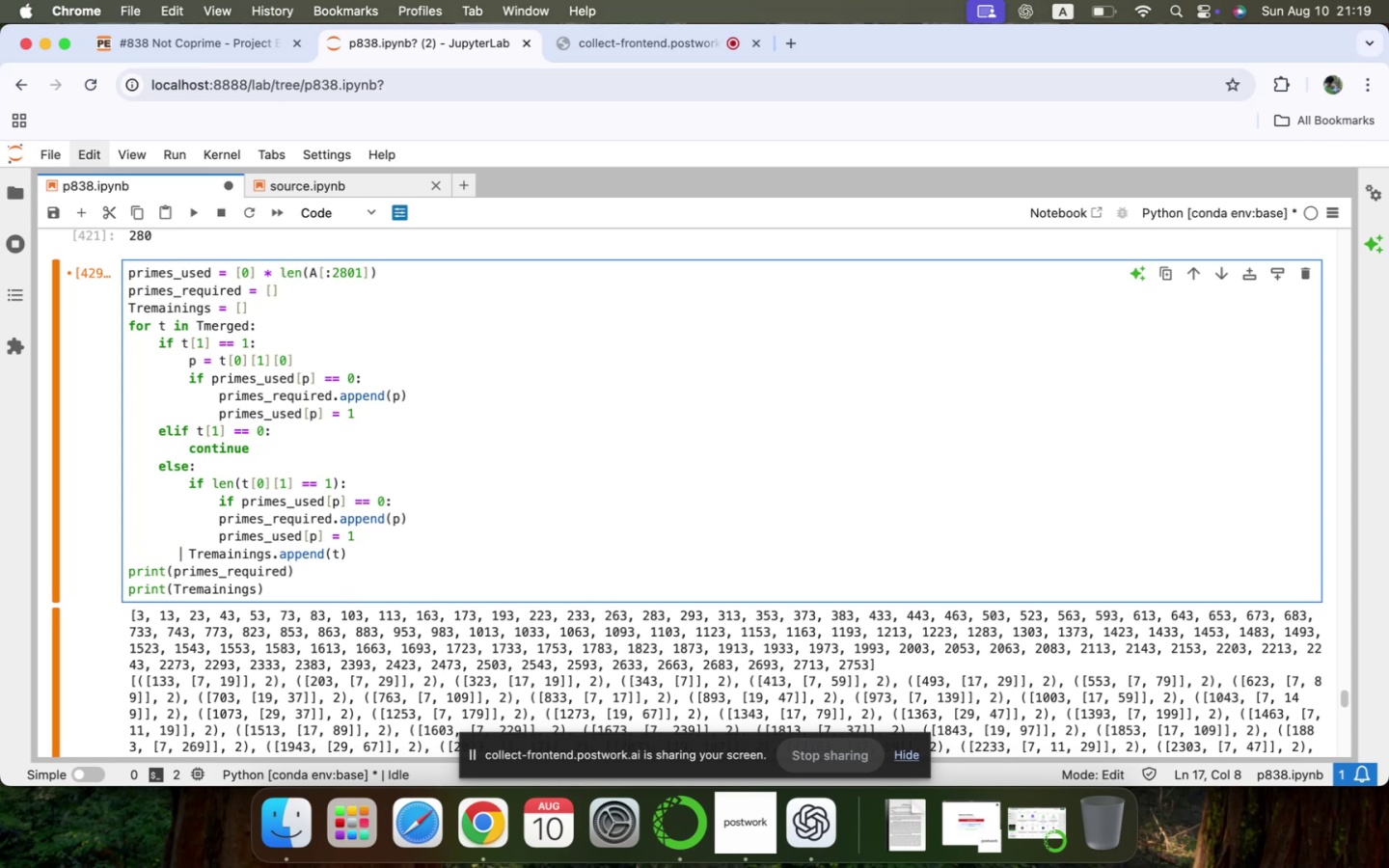 
key(ArrowRight)
 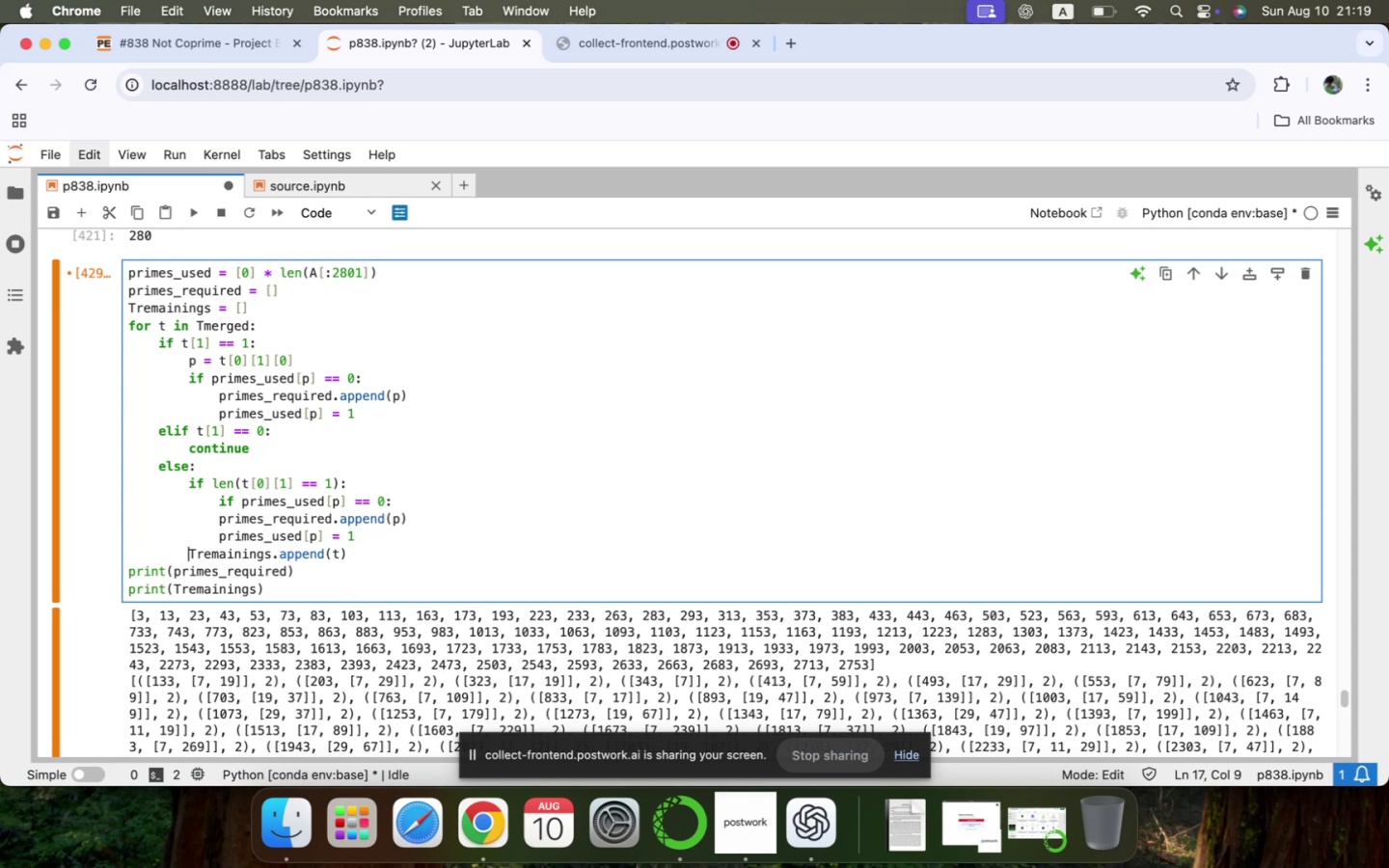 
type(else:)
 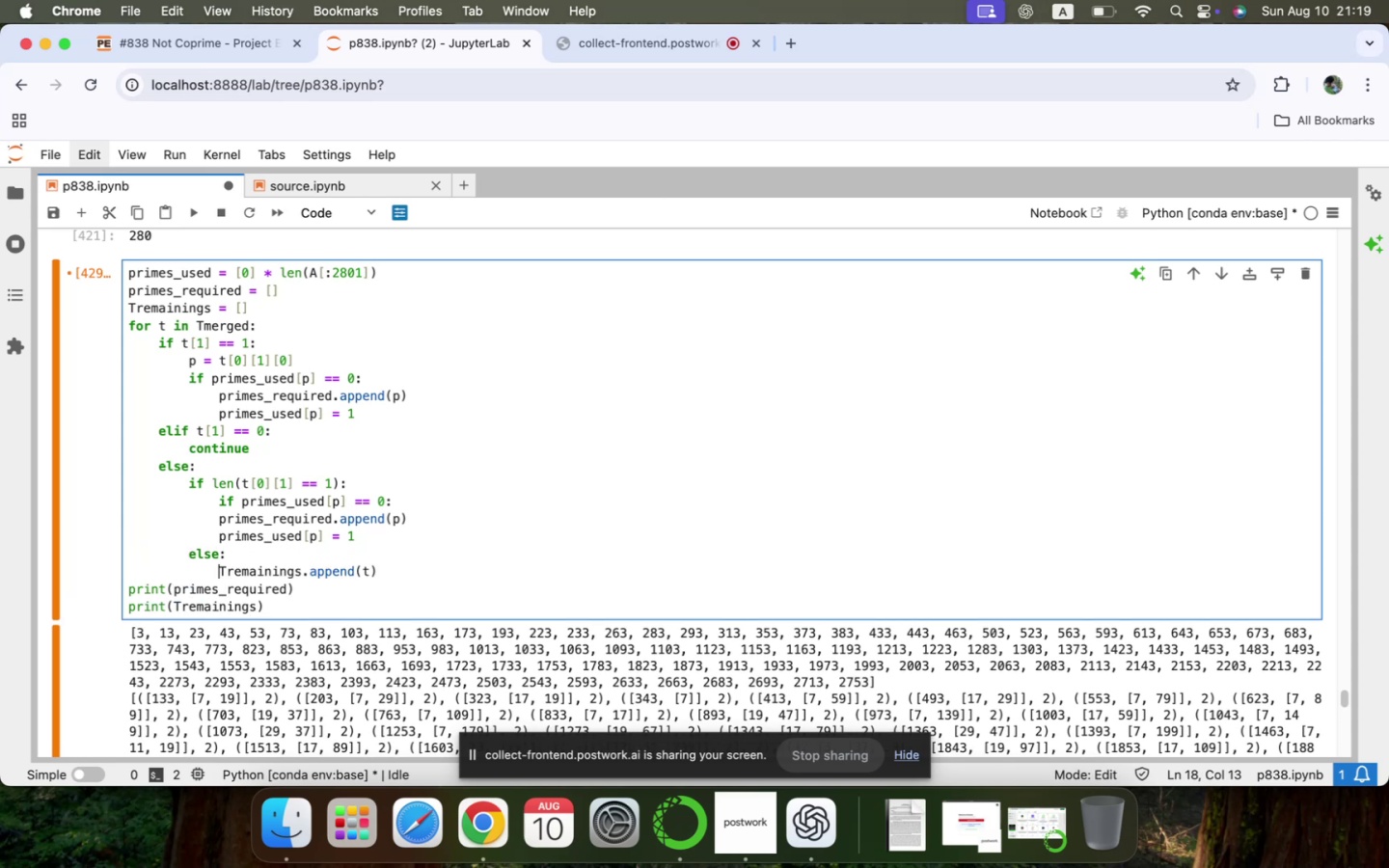 
 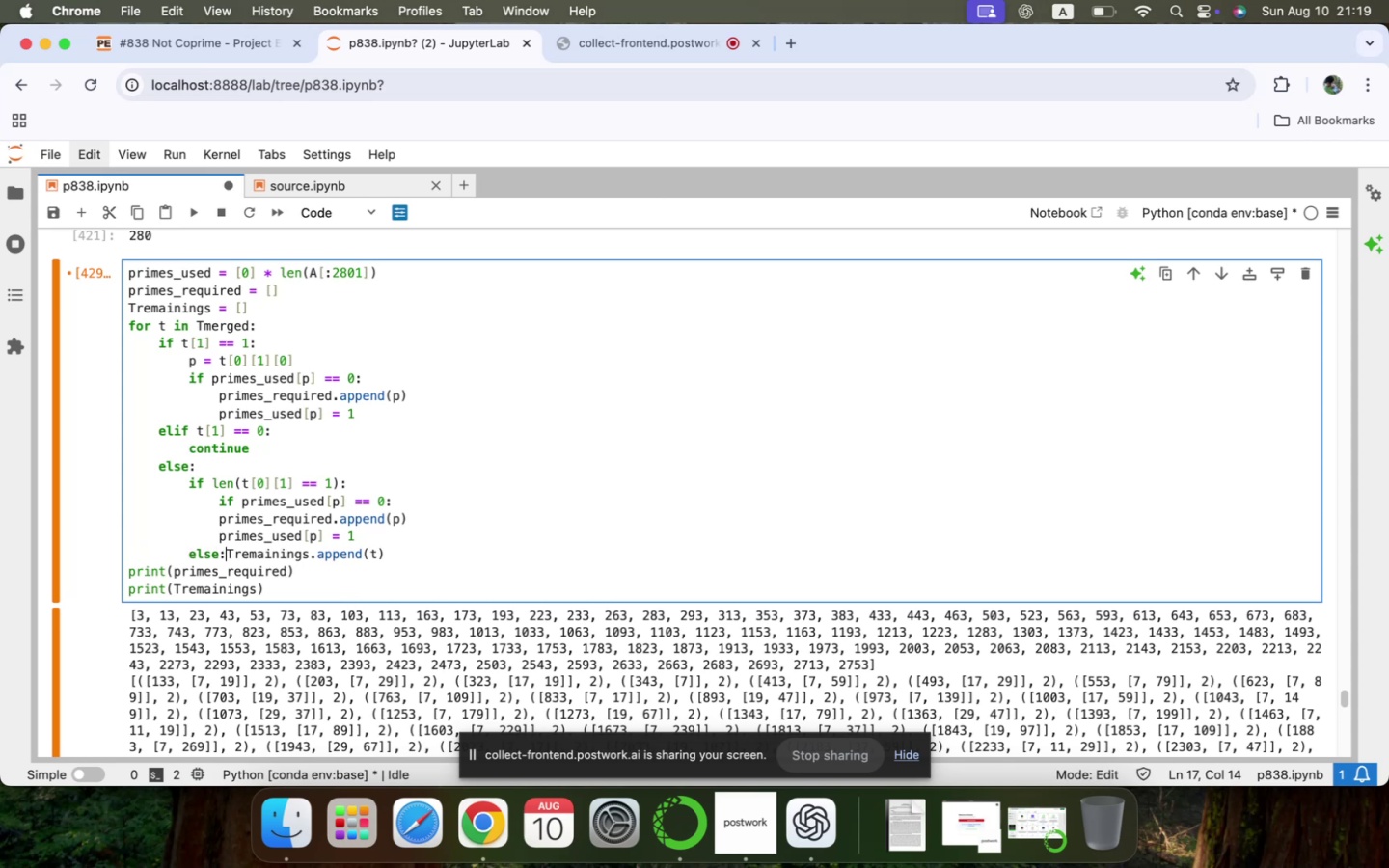 
key(Enter)
 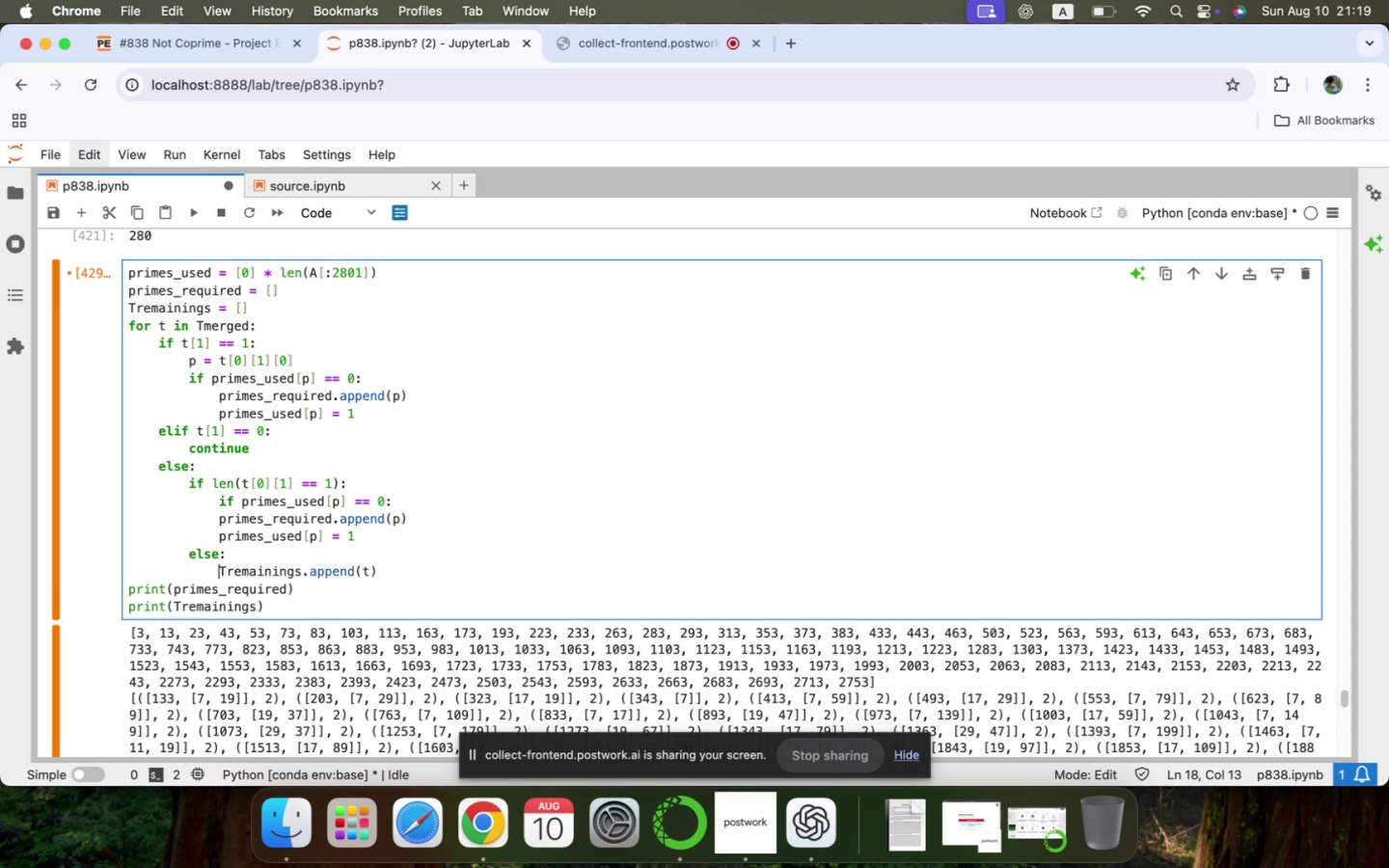 
key(Shift+Enter)
 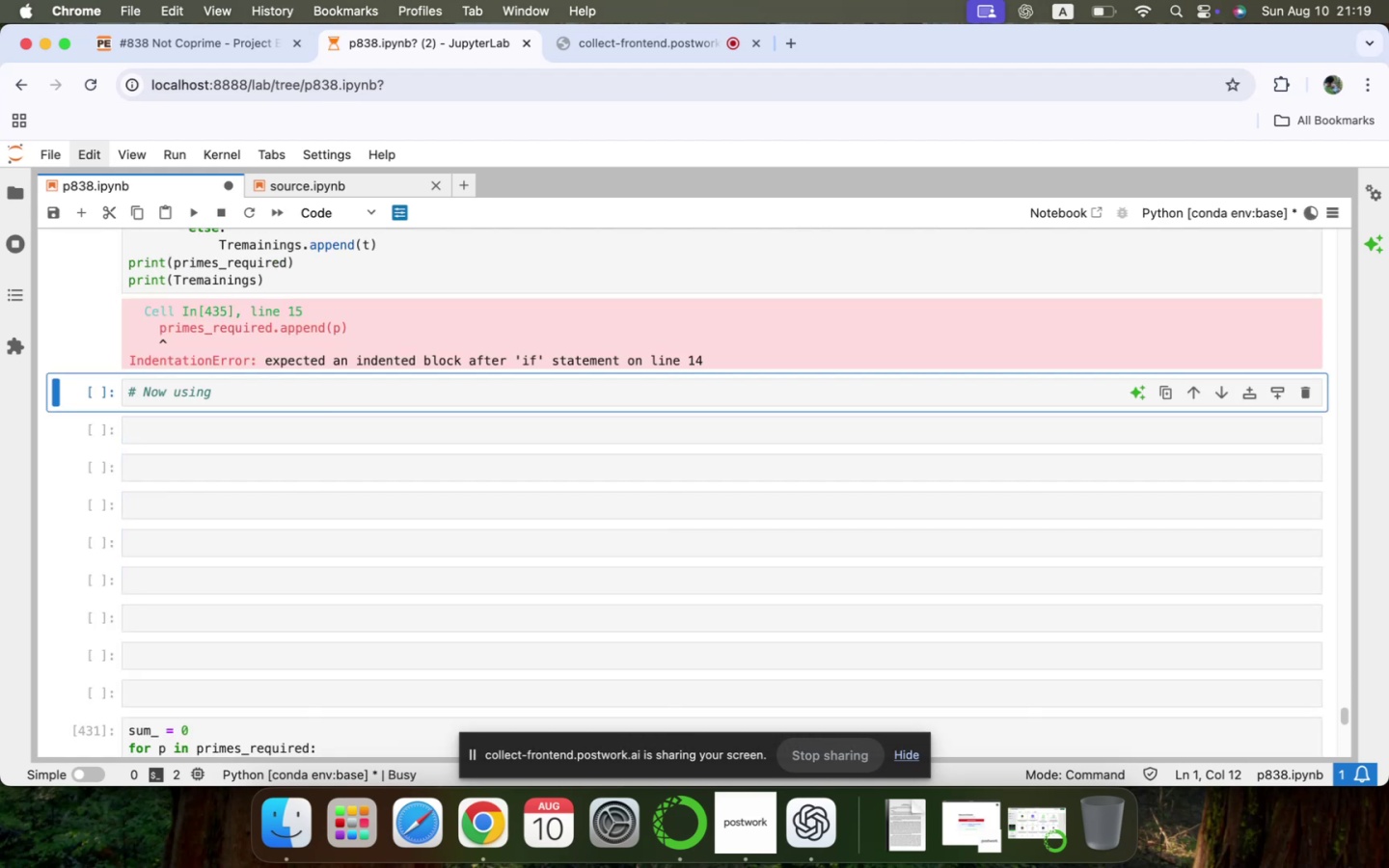 
scroll: coordinate [351, 609], scroll_direction: up, amount: 15.0
 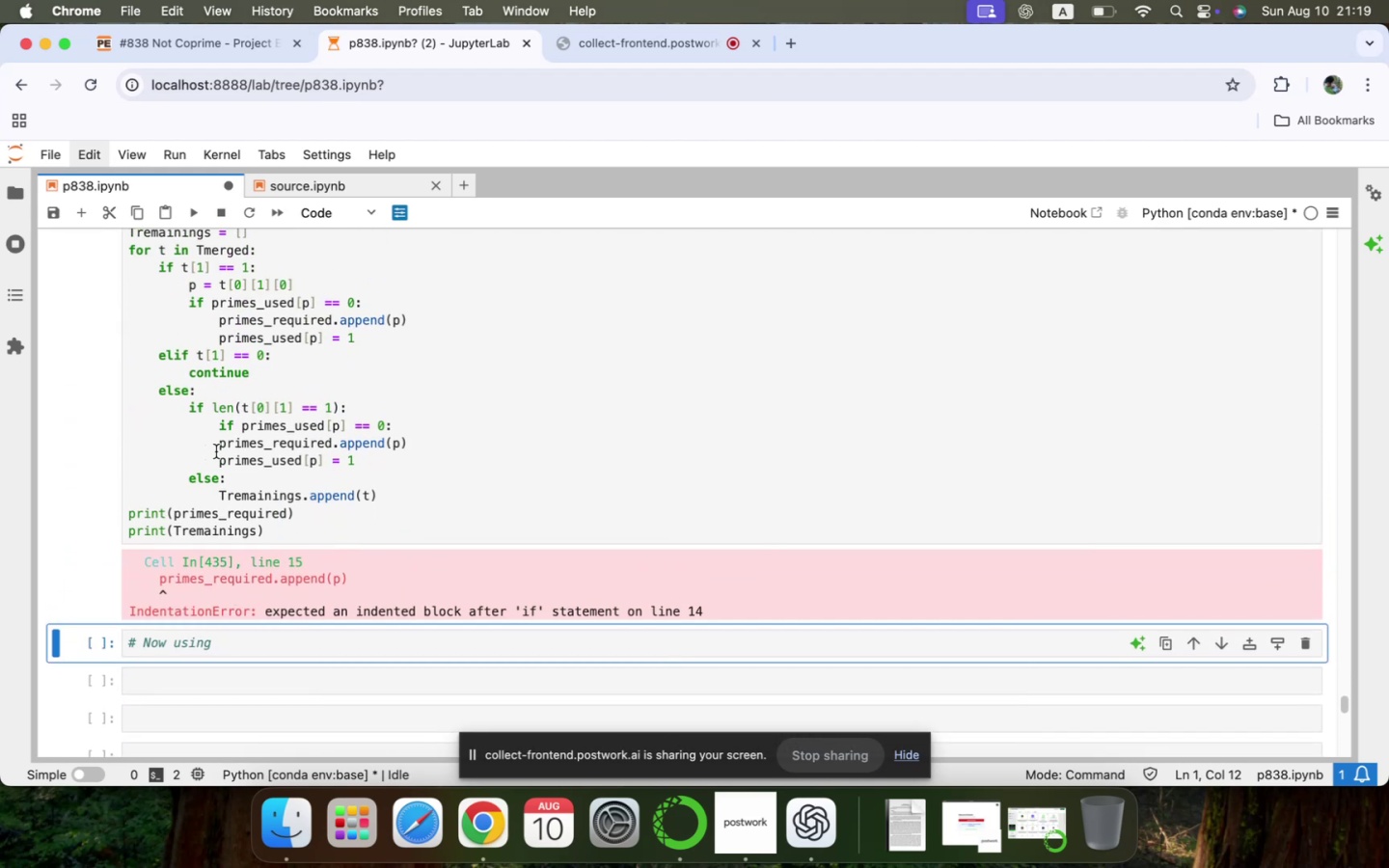 
left_click([218, 447])
 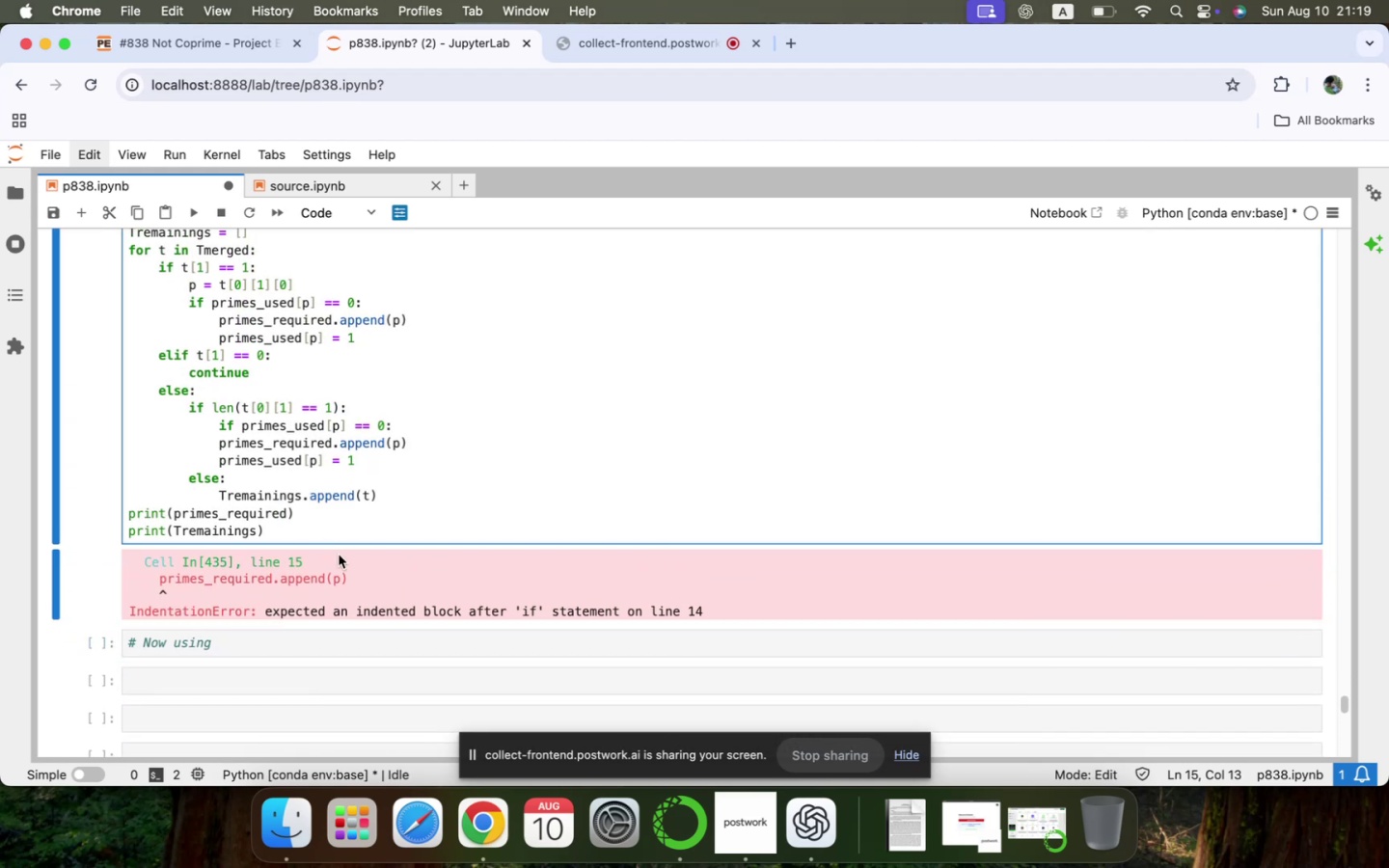 
key(Tab)
 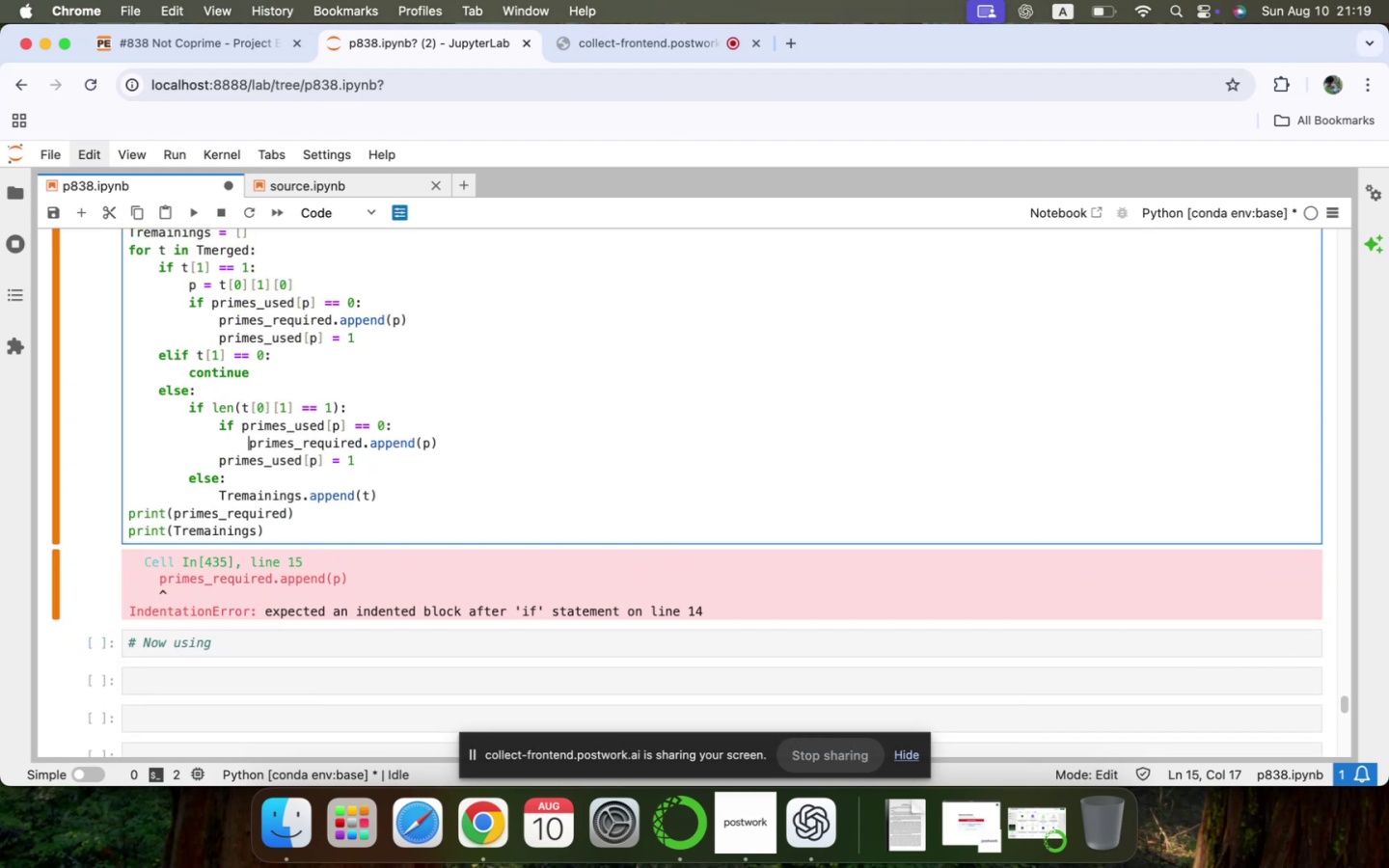 
key(ArrowDown)
 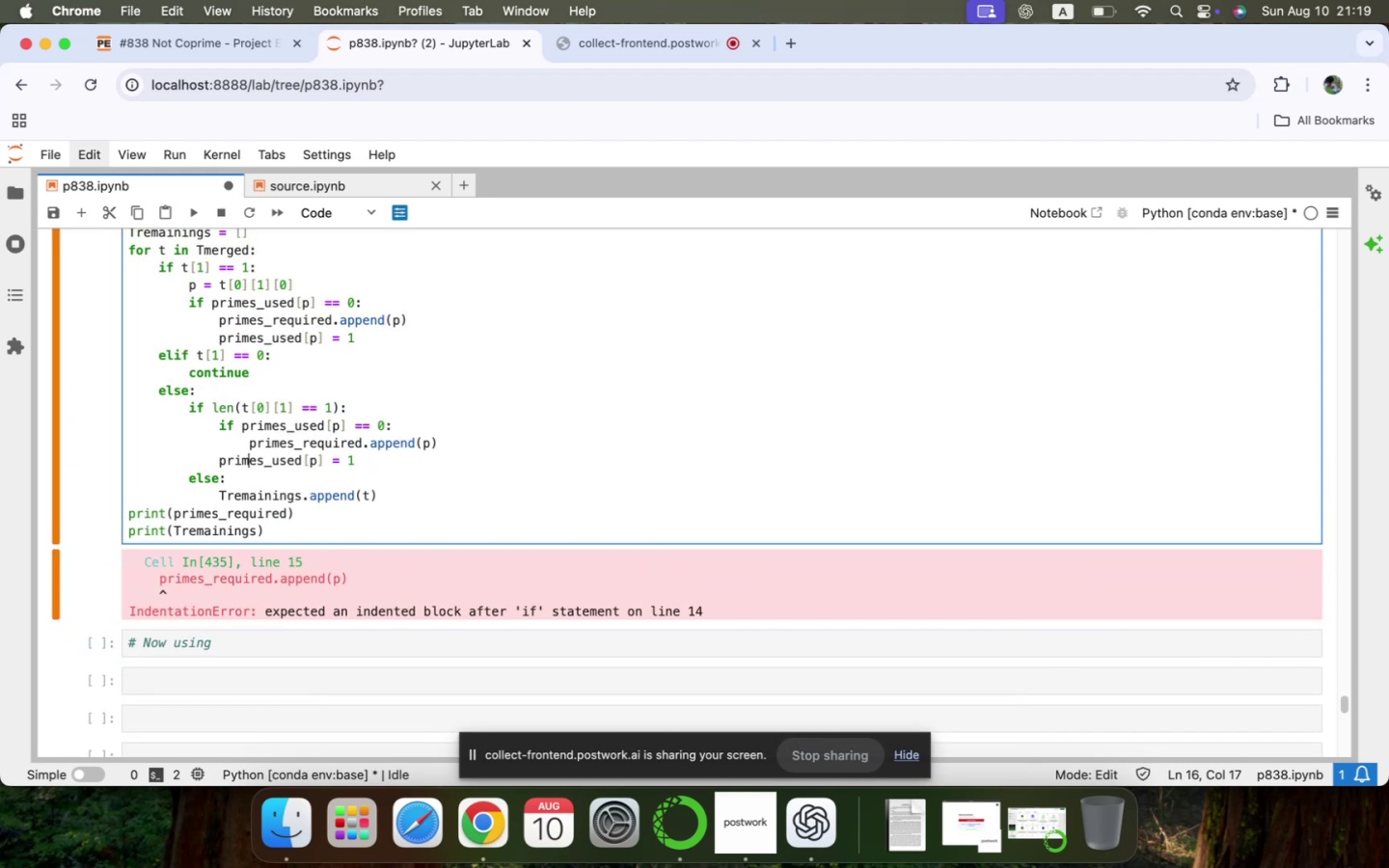 
key(ArrowLeft)
 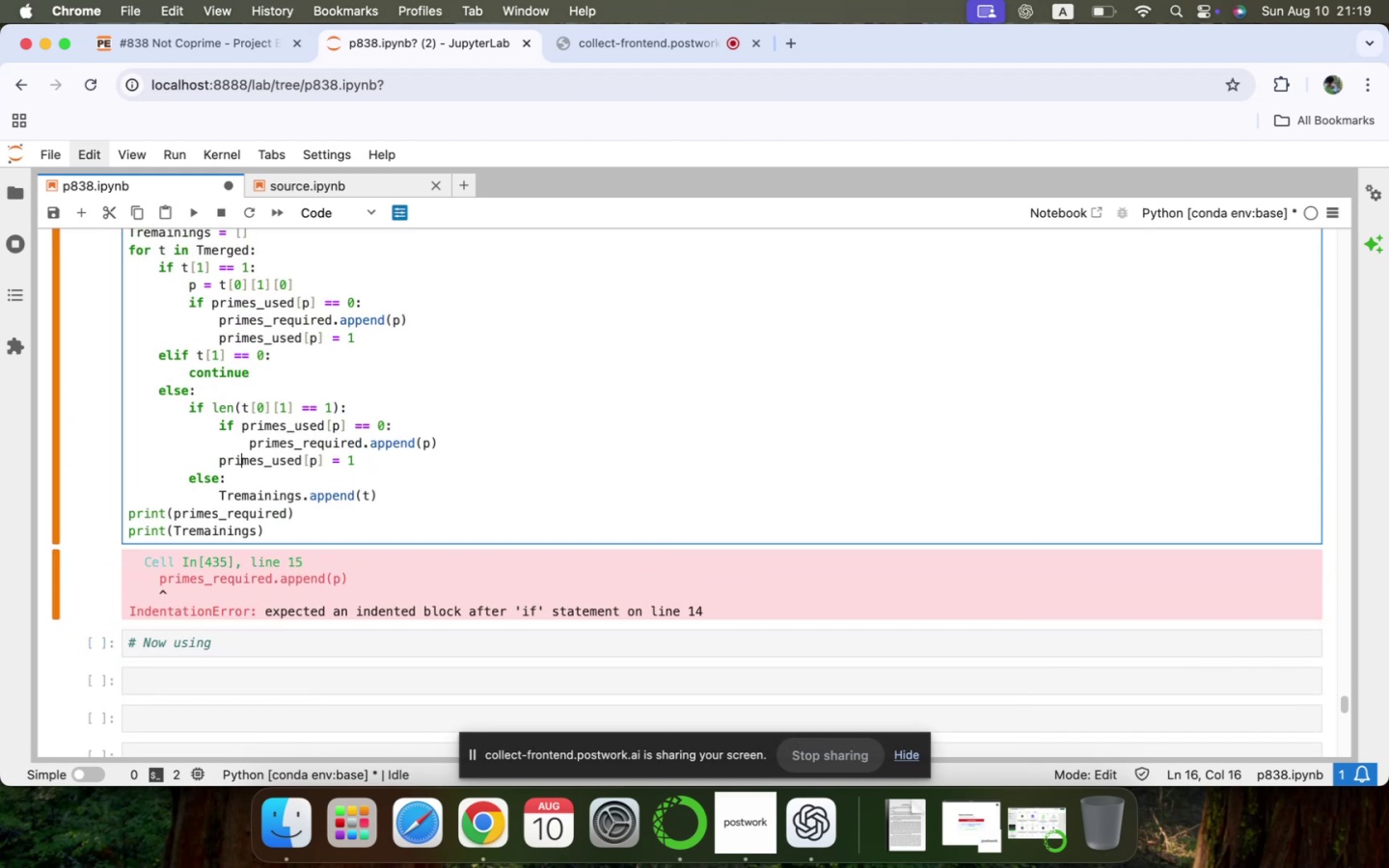 
key(ArrowLeft)
 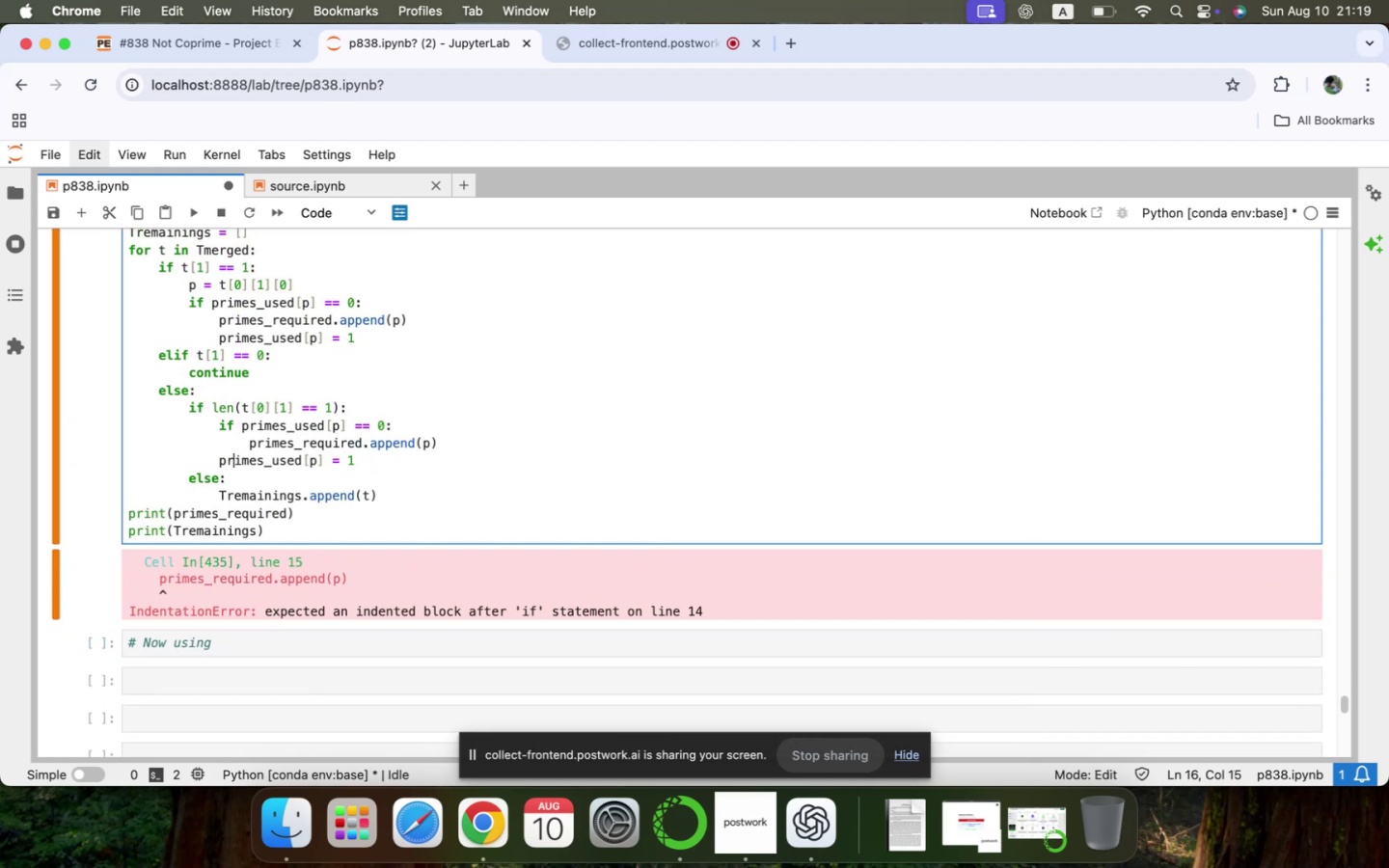 
key(ArrowLeft)
 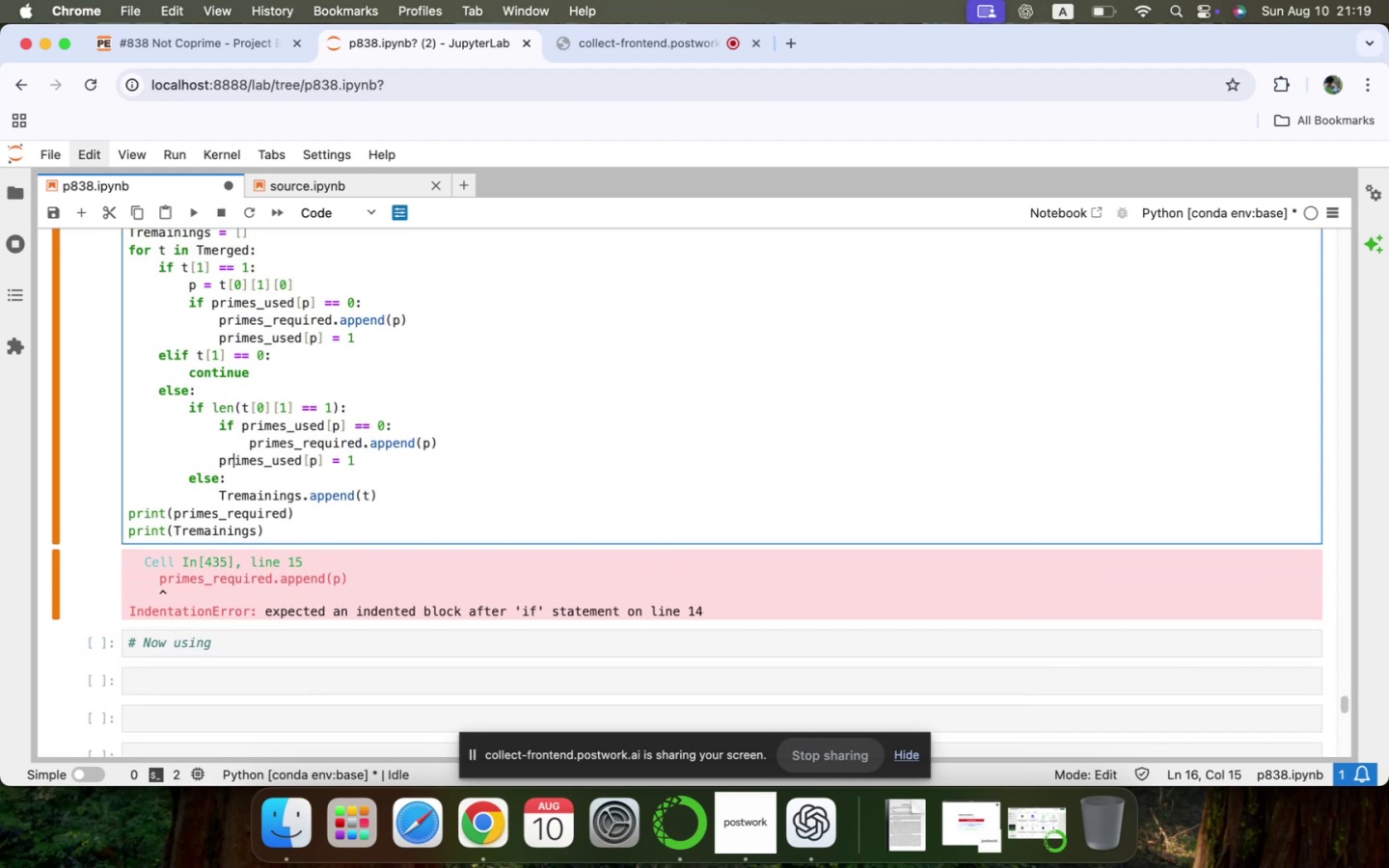 
key(ArrowLeft)
 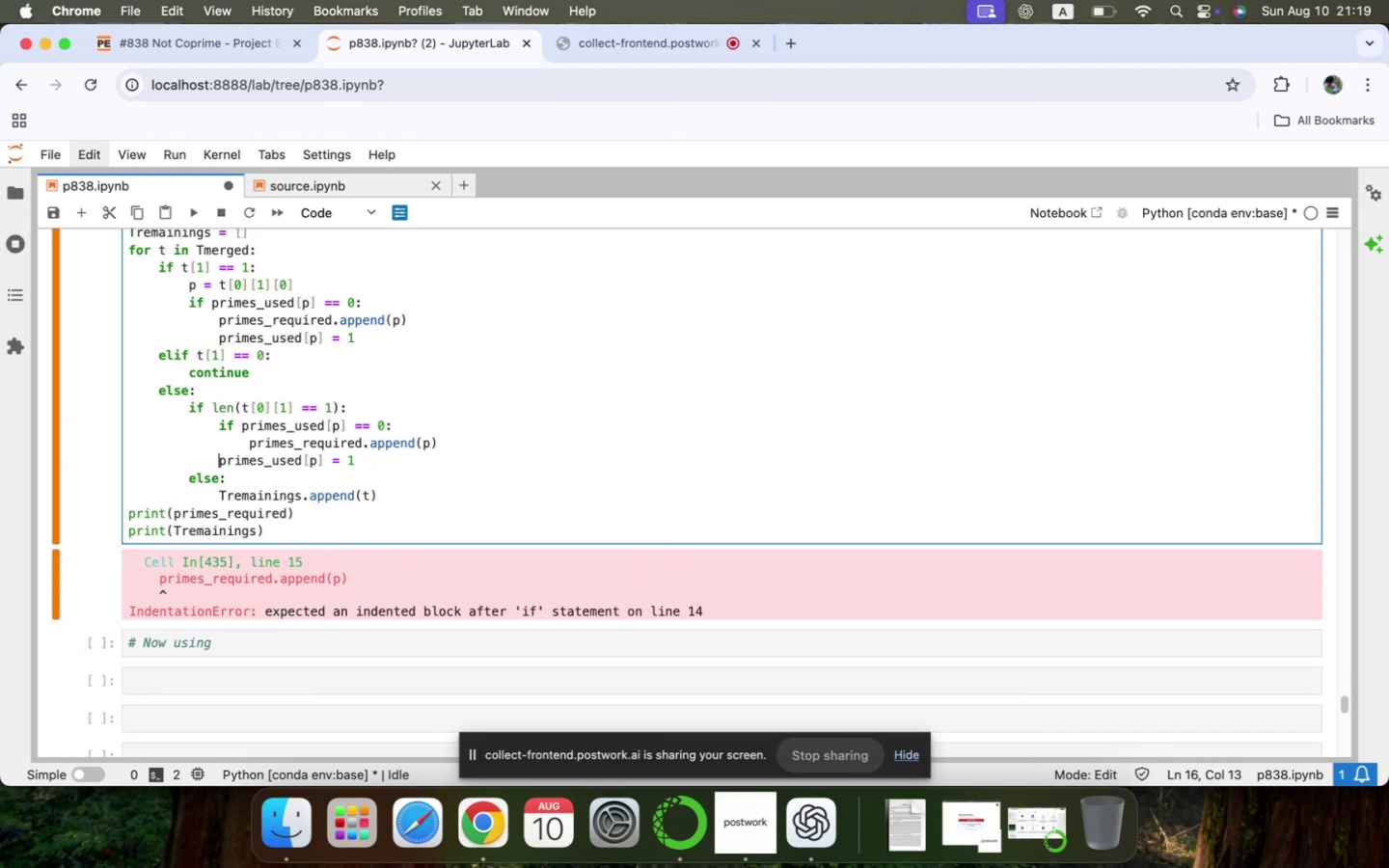 
key(Tab)
 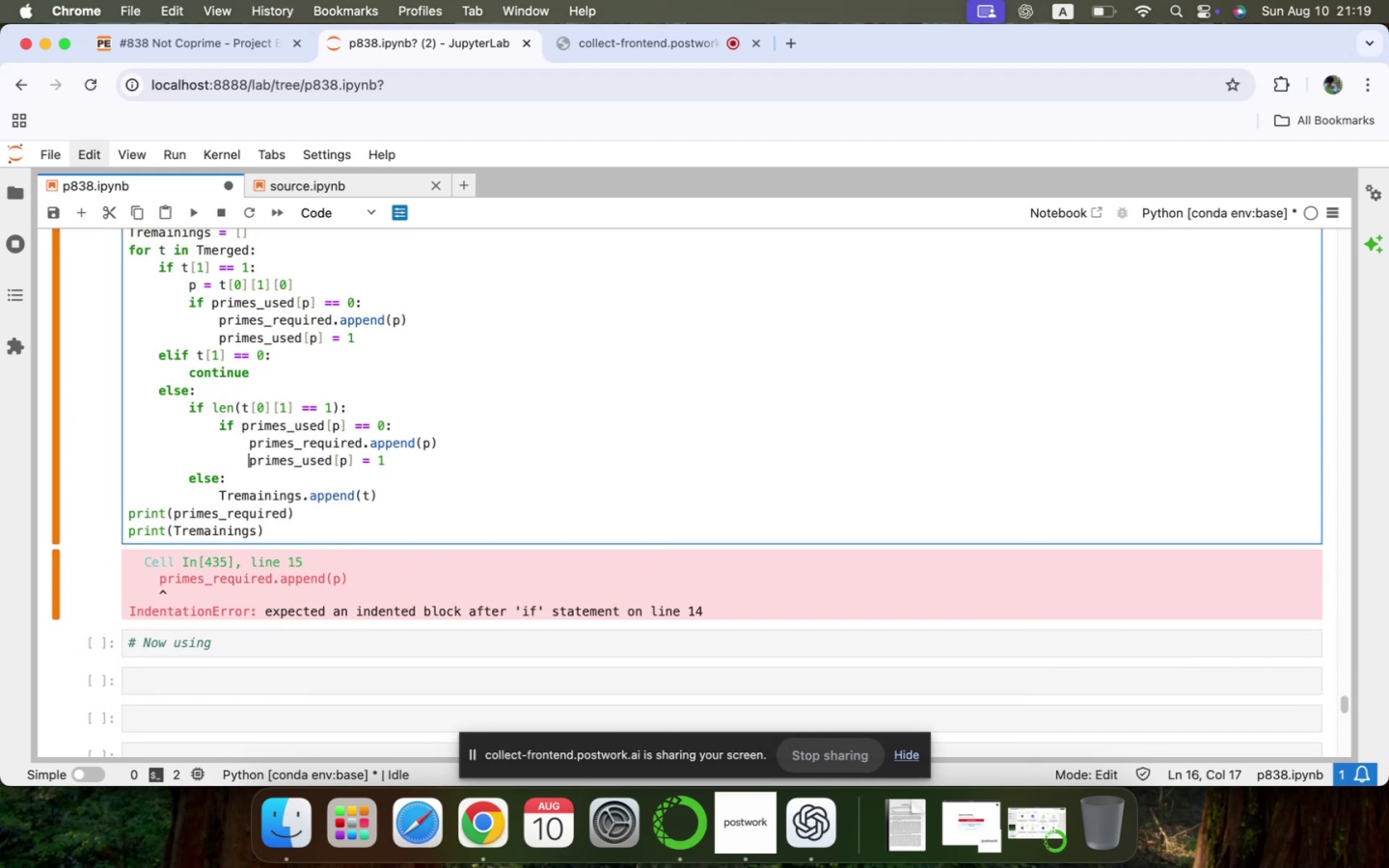 
key(Shift+ShiftLeft)
 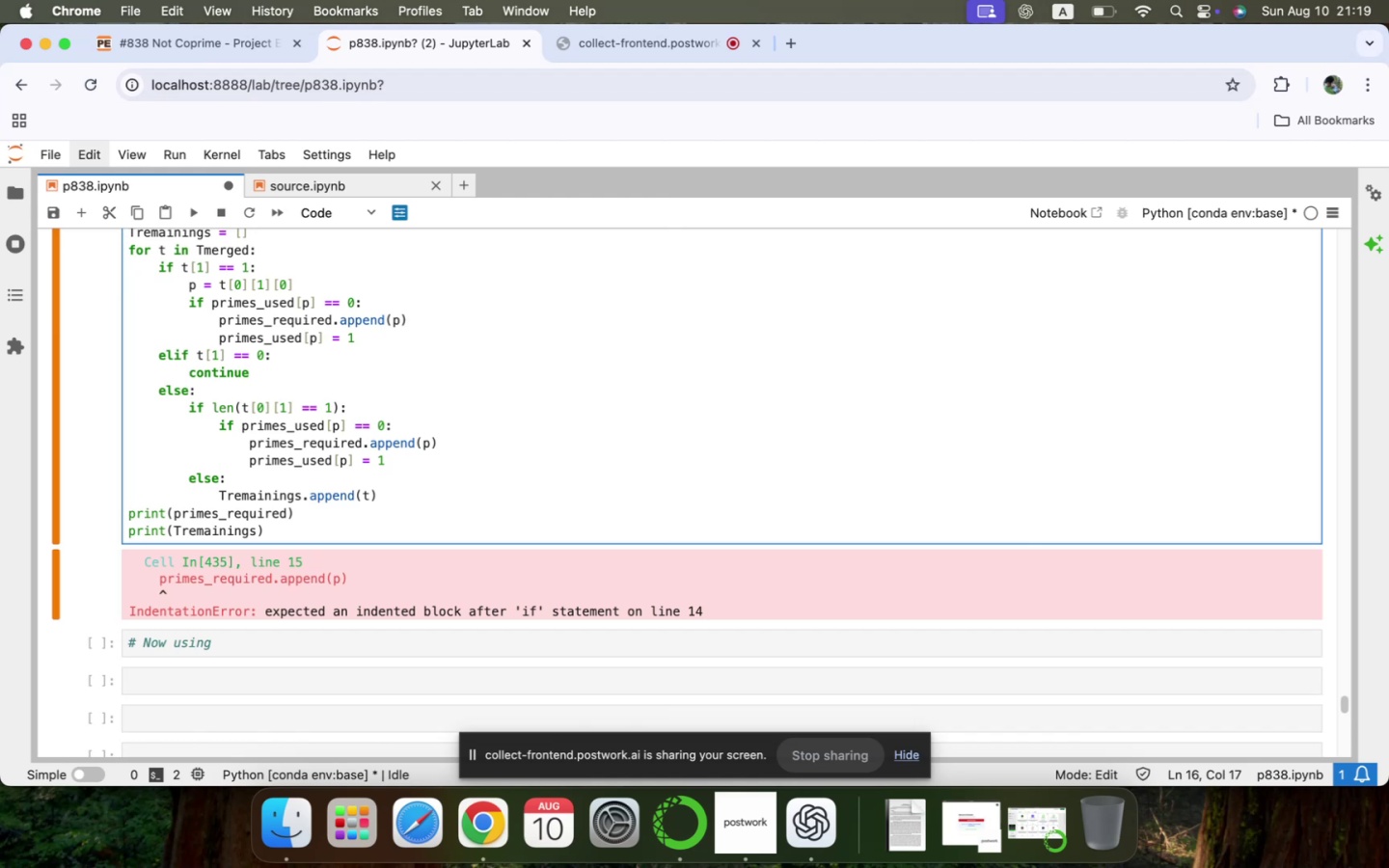 
key(Shift+Enter)
 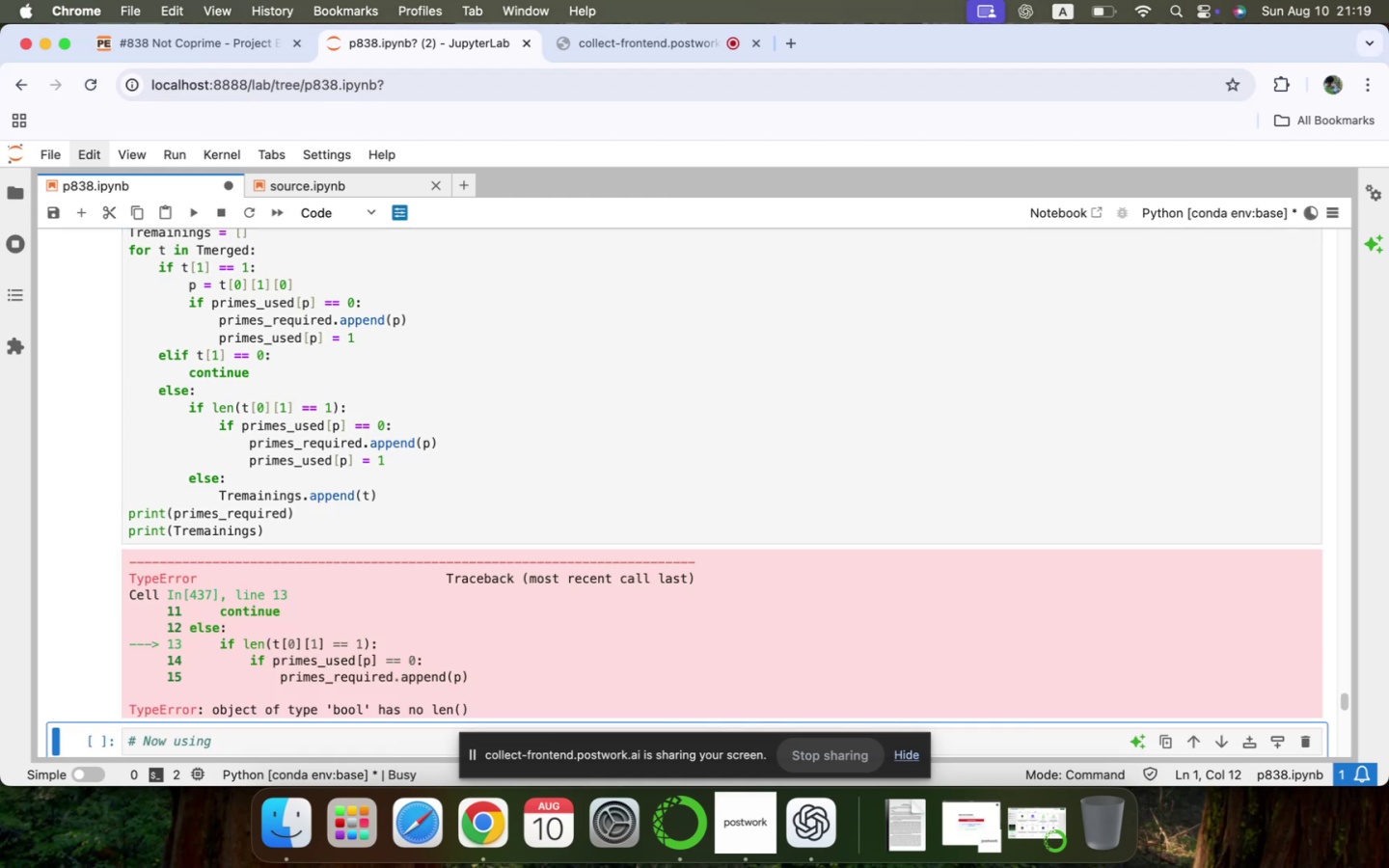 
scroll: coordinate [318, 553], scroll_direction: down, amount: 9.0
 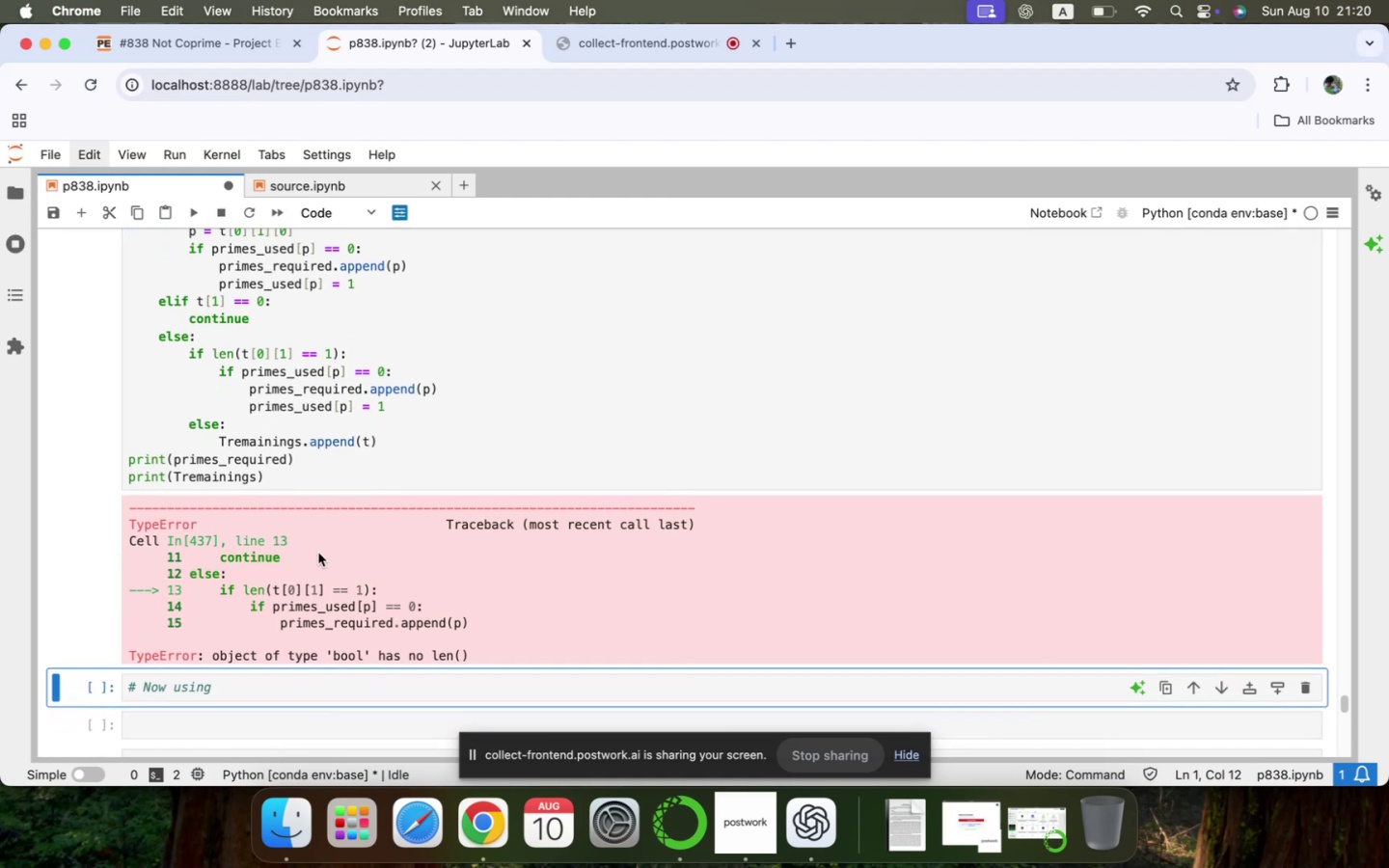 
wait(9.69)
 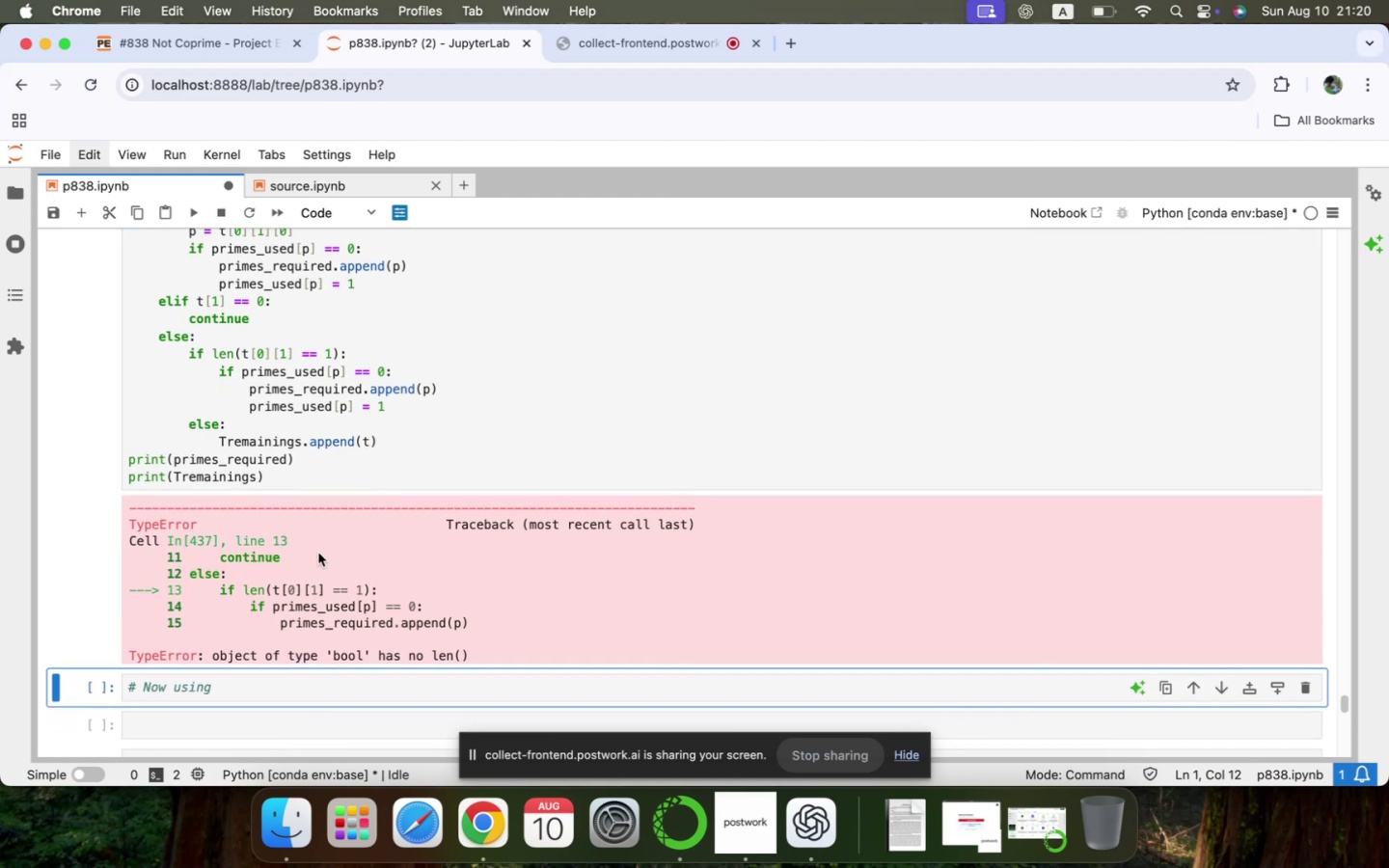 
scroll: coordinate [318, 553], scroll_direction: up, amount: 3.0
 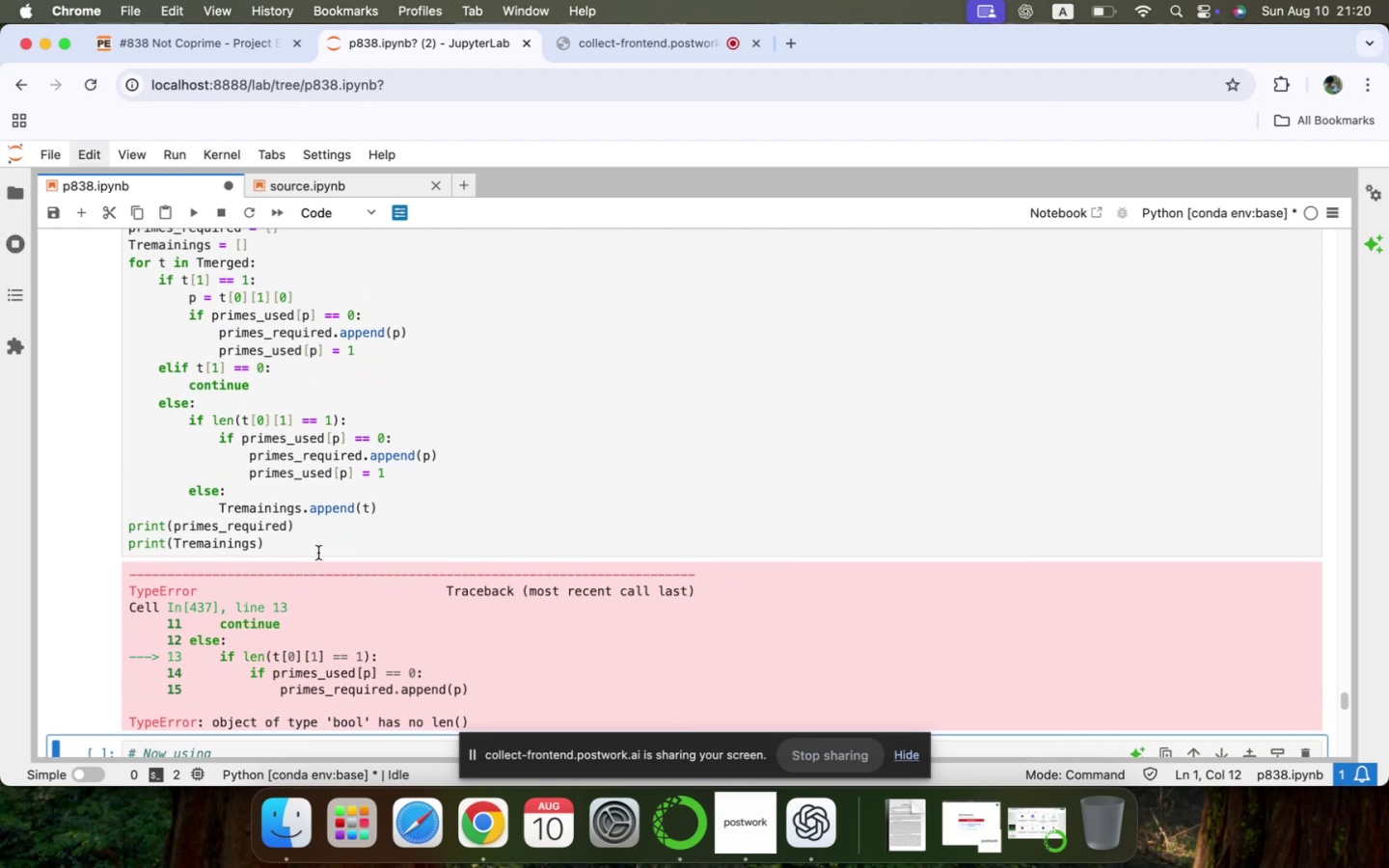 
scroll: coordinate [318, 553], scroll_direction: none, amount: 0.0
 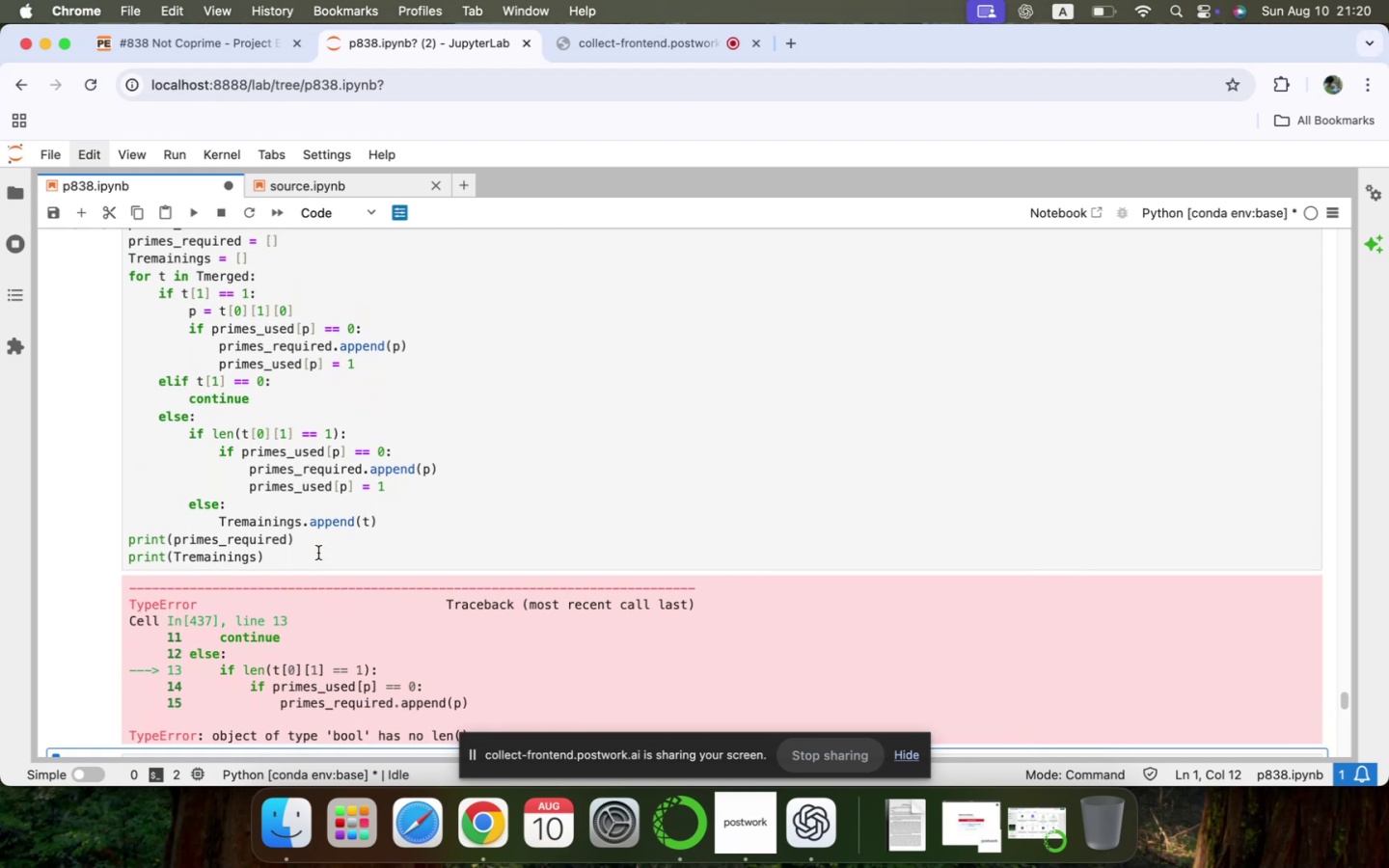 
scroll: coordinate [318, 553], scroll_direction: down, amount: 5.0
 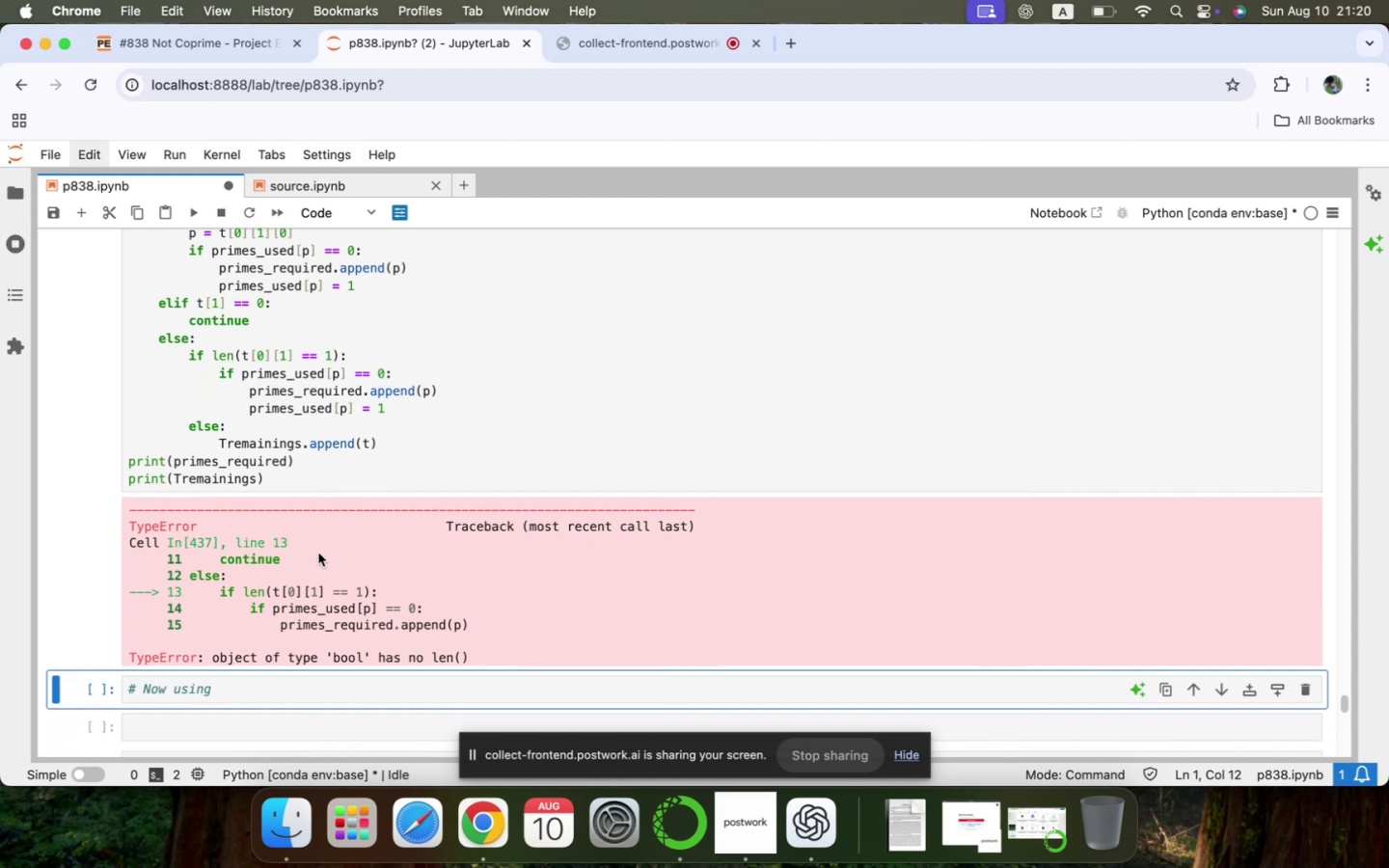 
scroll: coordinate [318, 553], scroll_direction: up, amount: 85.0
 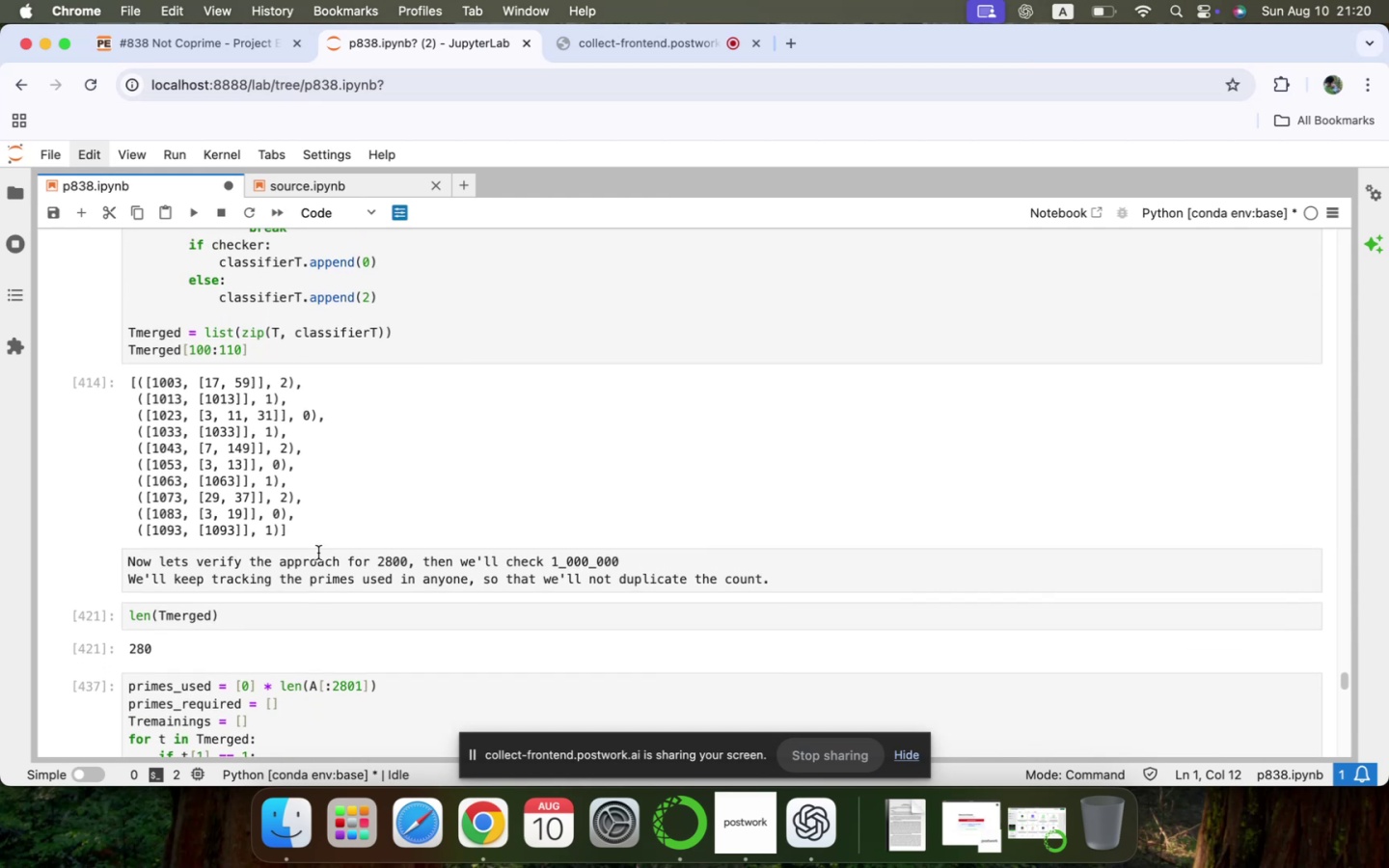 
scroll: coordinate [318, 553], scroll_direction: down, amount: 34.0
 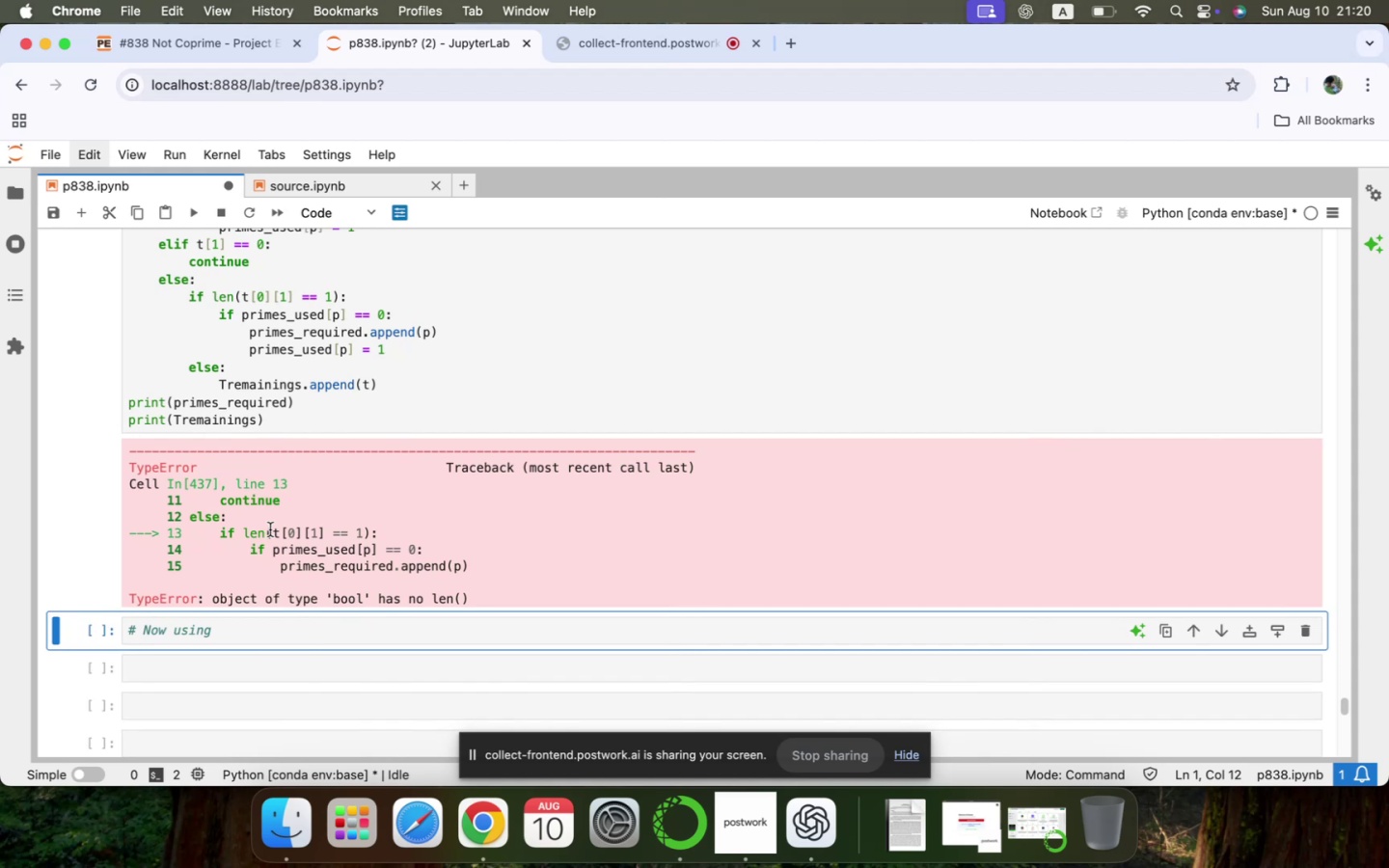 
left_click_drag(start_coordinate=[272, 530], to_coordinate=[326, 530])
 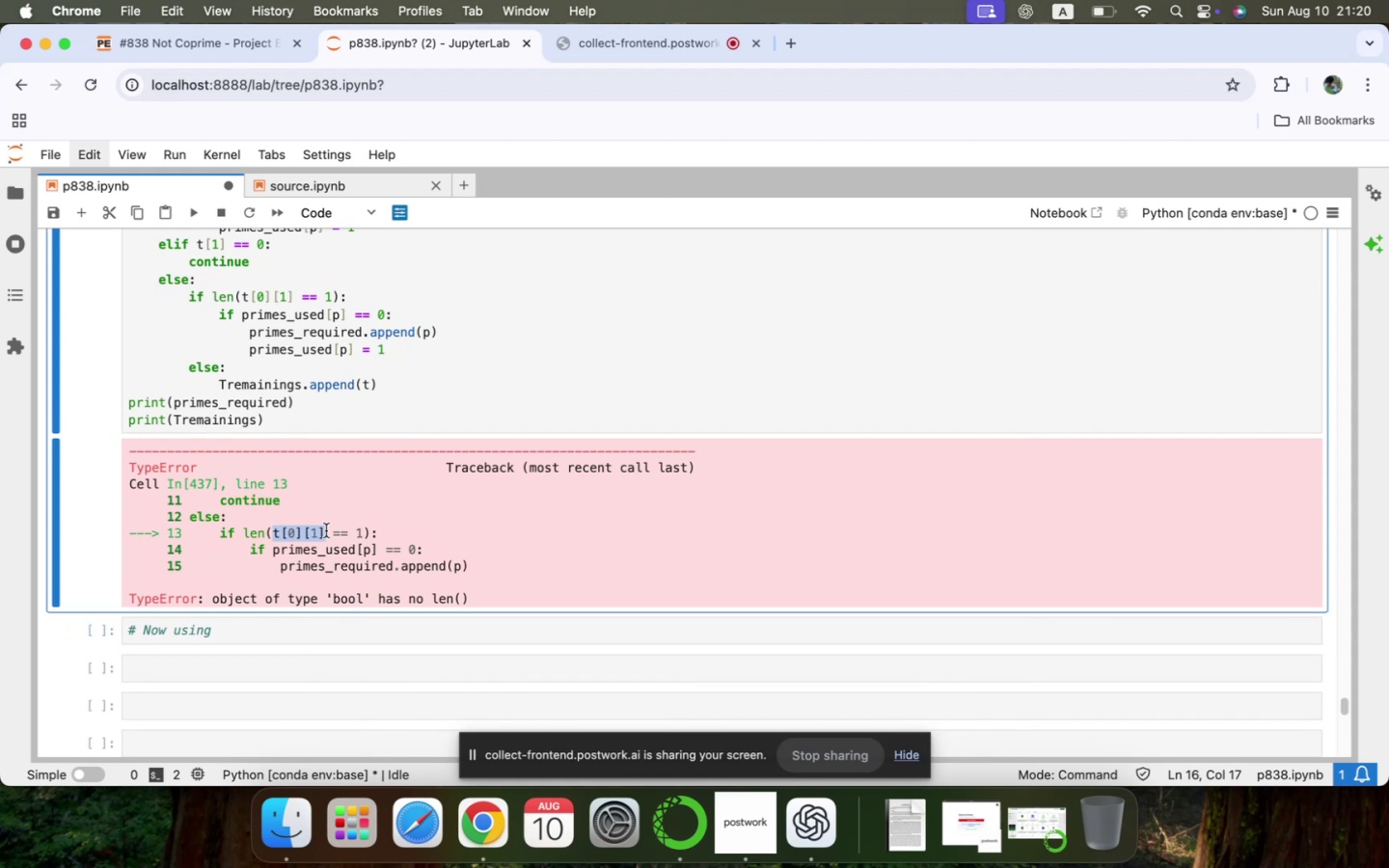 
hold_key(key=CommandLeft, duration=1.08)
 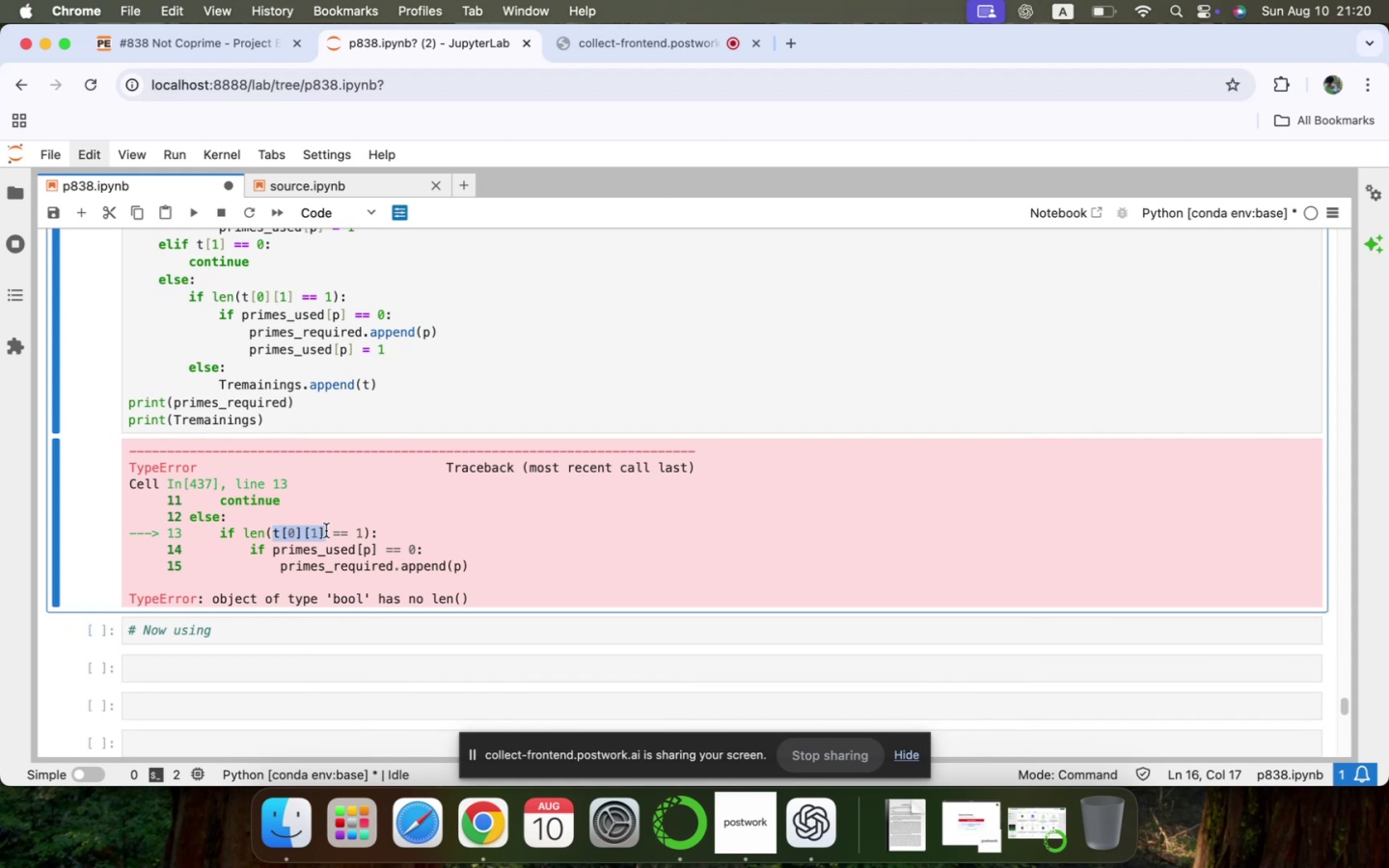 
scroll: coordinate [326, 530], scroll_direction: up, amount: 33.0
 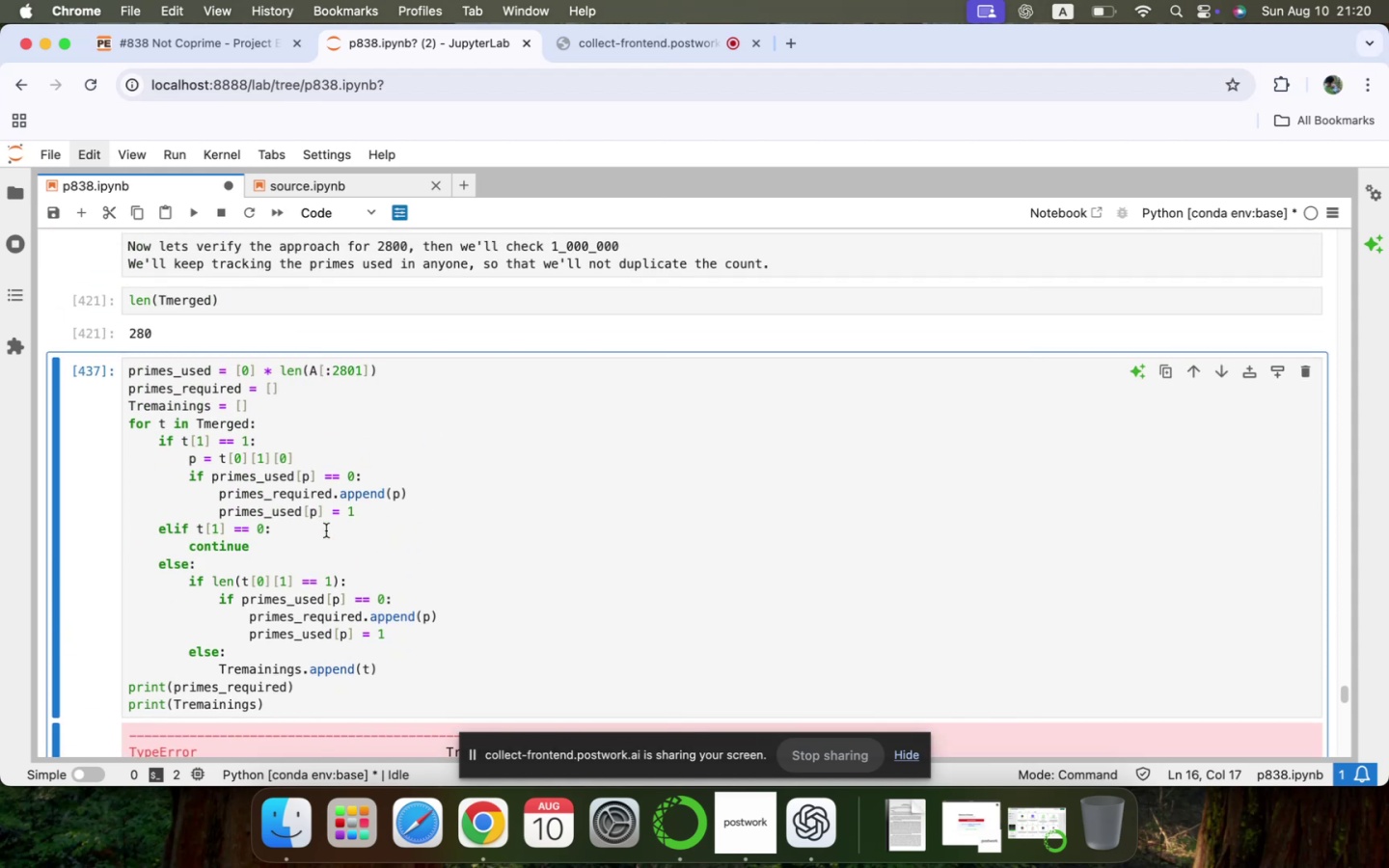 
scroll: coordinate [326, 530], scroll_direction: down, amount: 1.0
 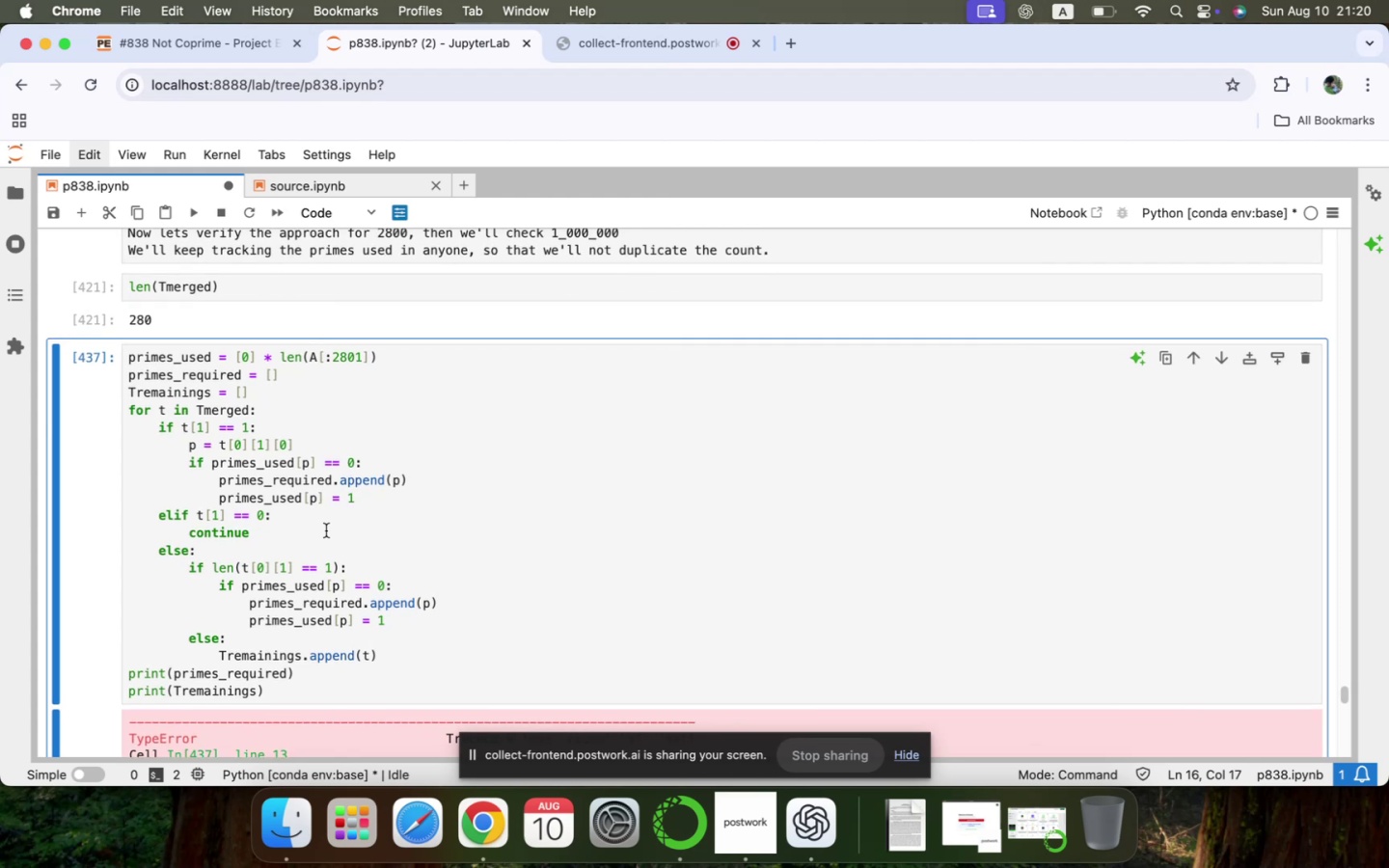 
wait(12.22)
 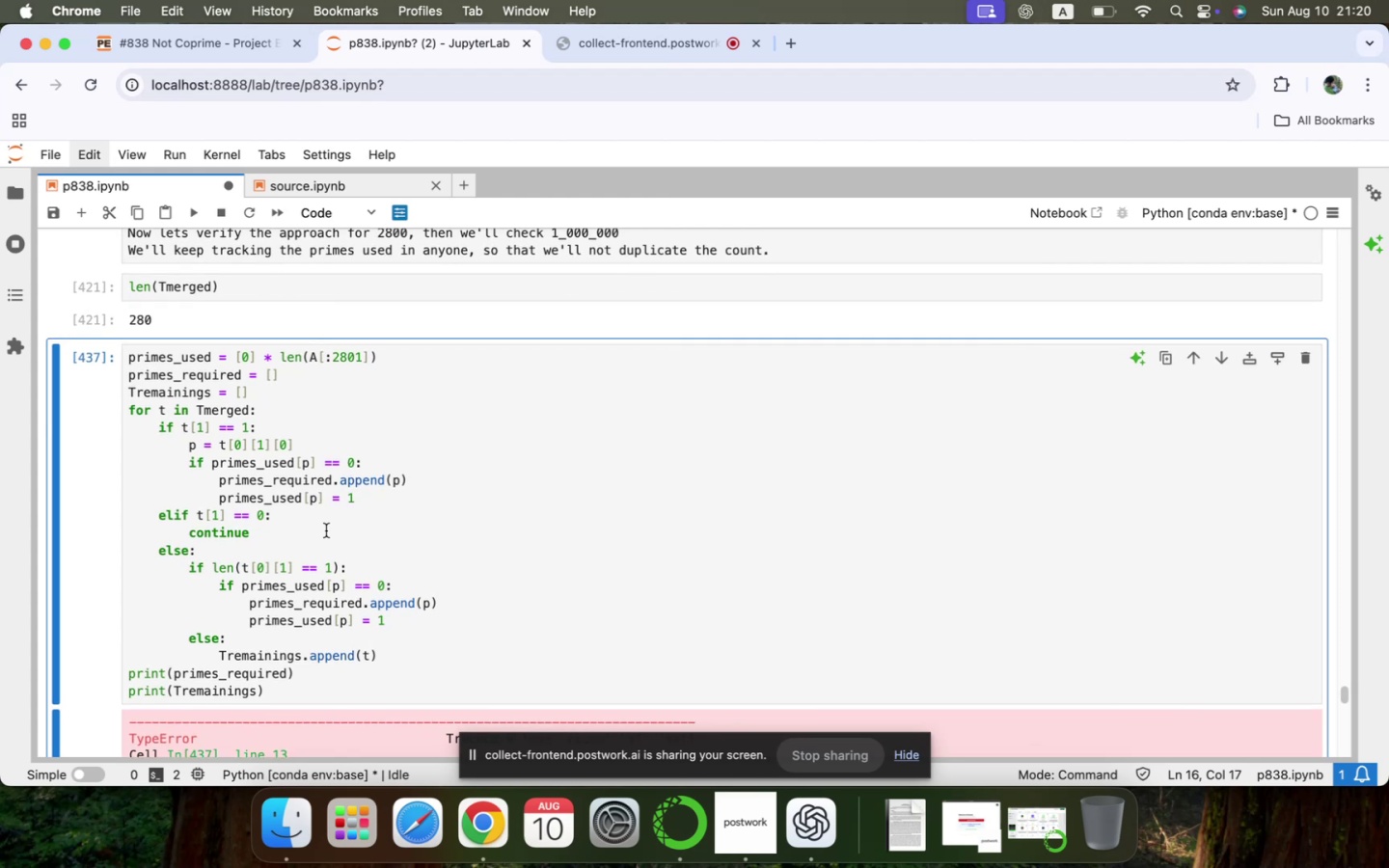 
scroll: coordinate [326, 530], scroll_direction: down, amount: 32.0
 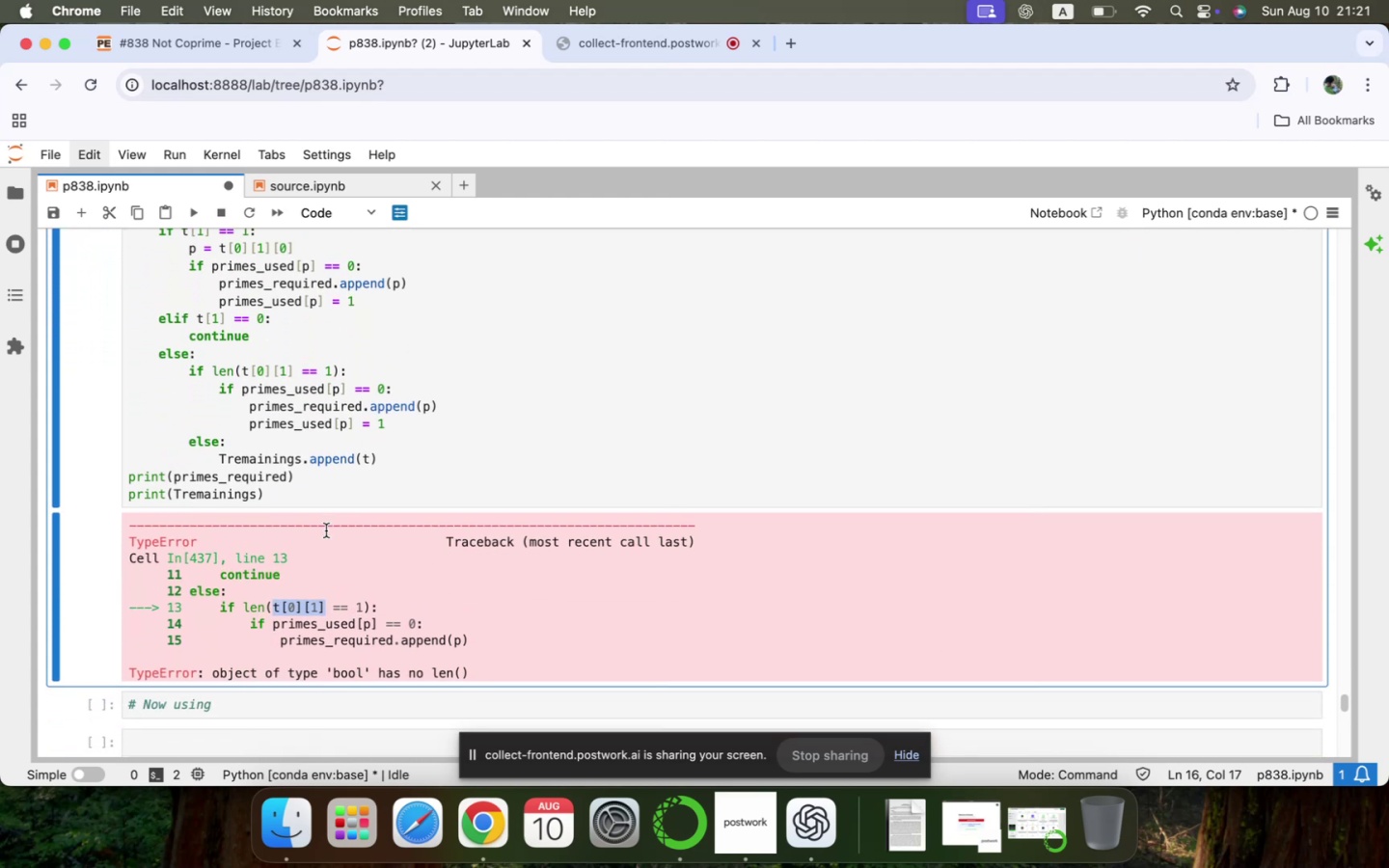 
scroll: coordinate [326, 530], scroll_direction: up, amount: 1.0
 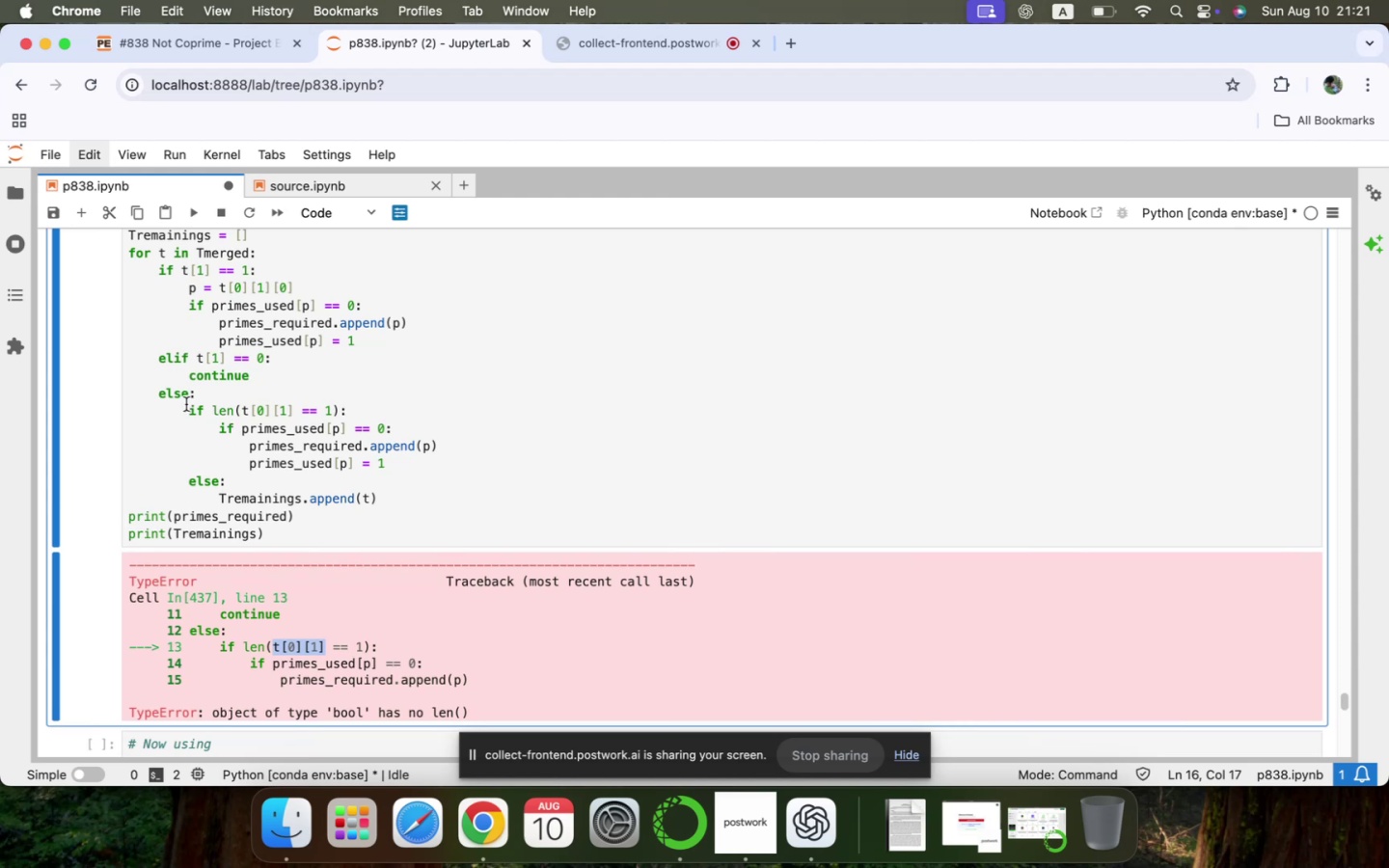 
left_click([186, 404])
 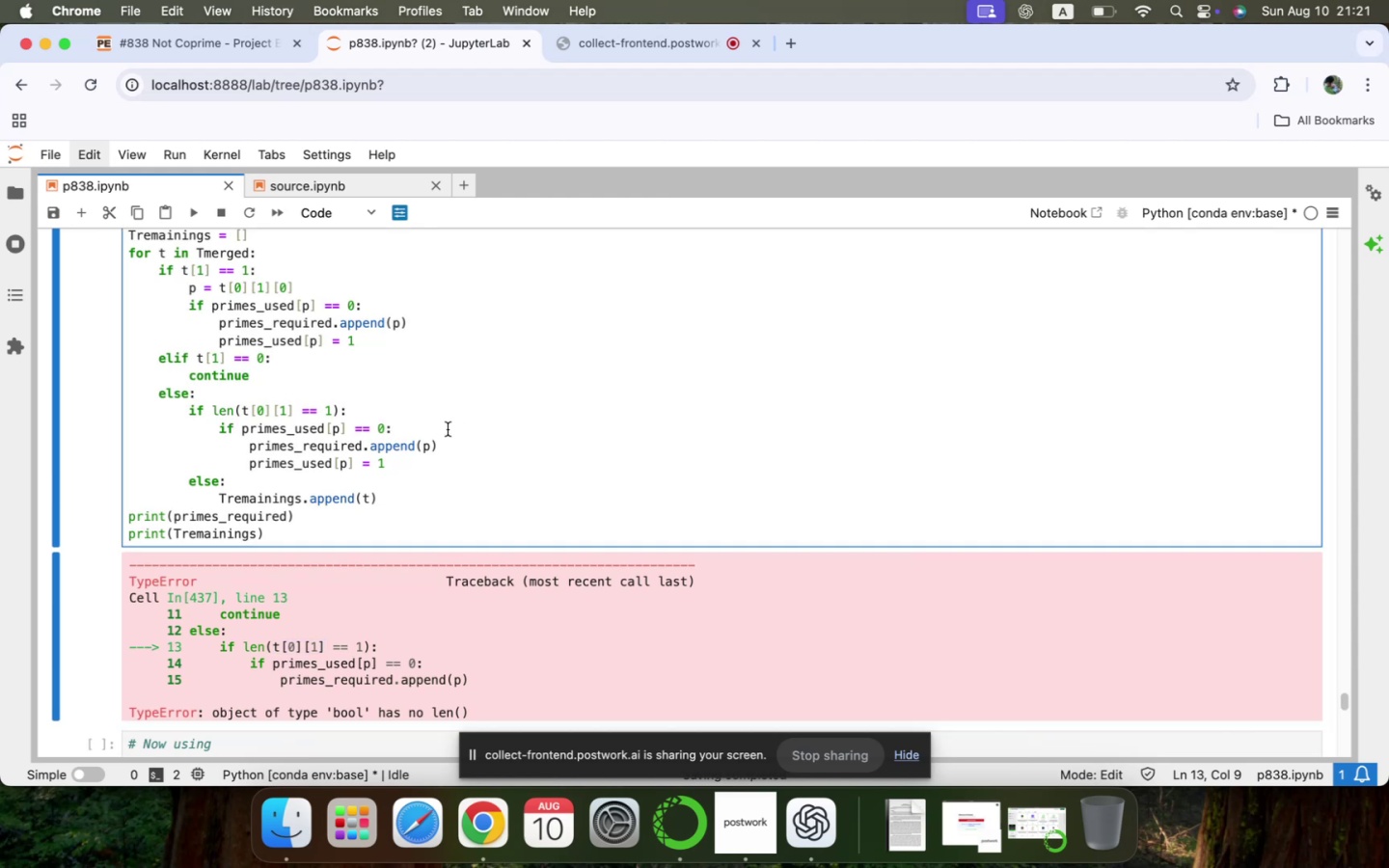 
scroll: coordinate [448, 428], scroll_direction: up, amount: 9.0
 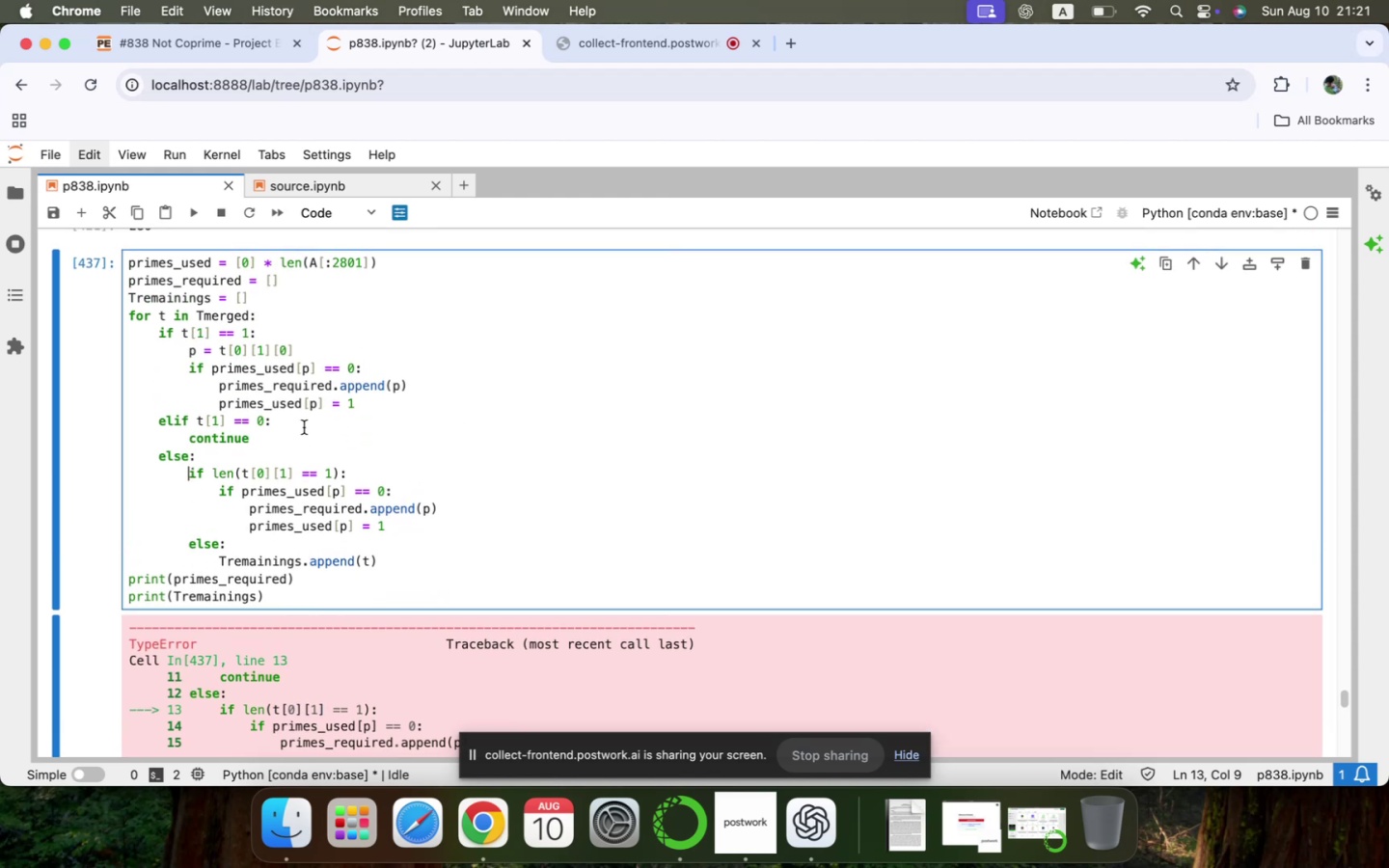 
scroll: coordinate [297, 484], scroll_direction: down, amount: 19.0
 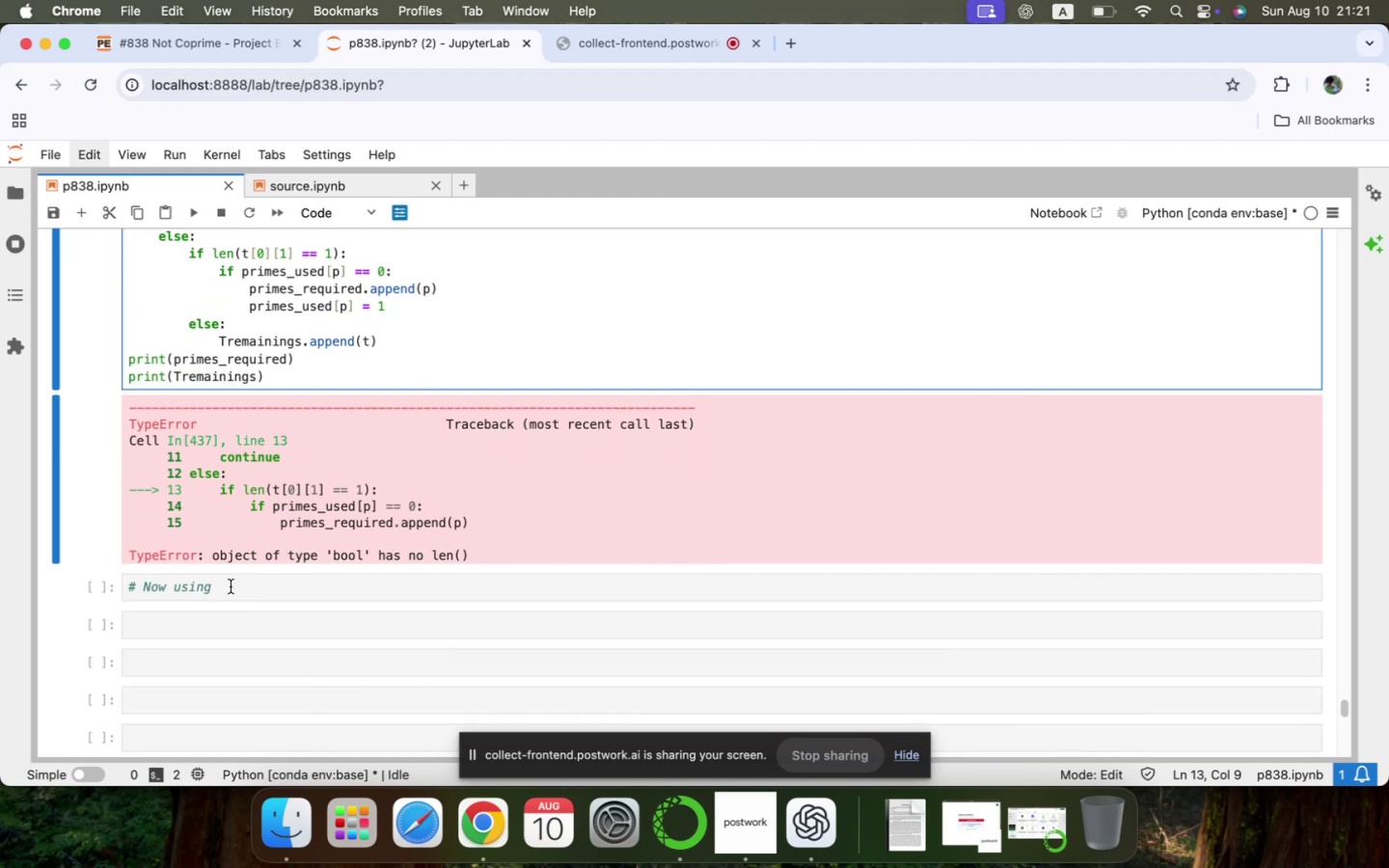 
left_click([224, 582])
 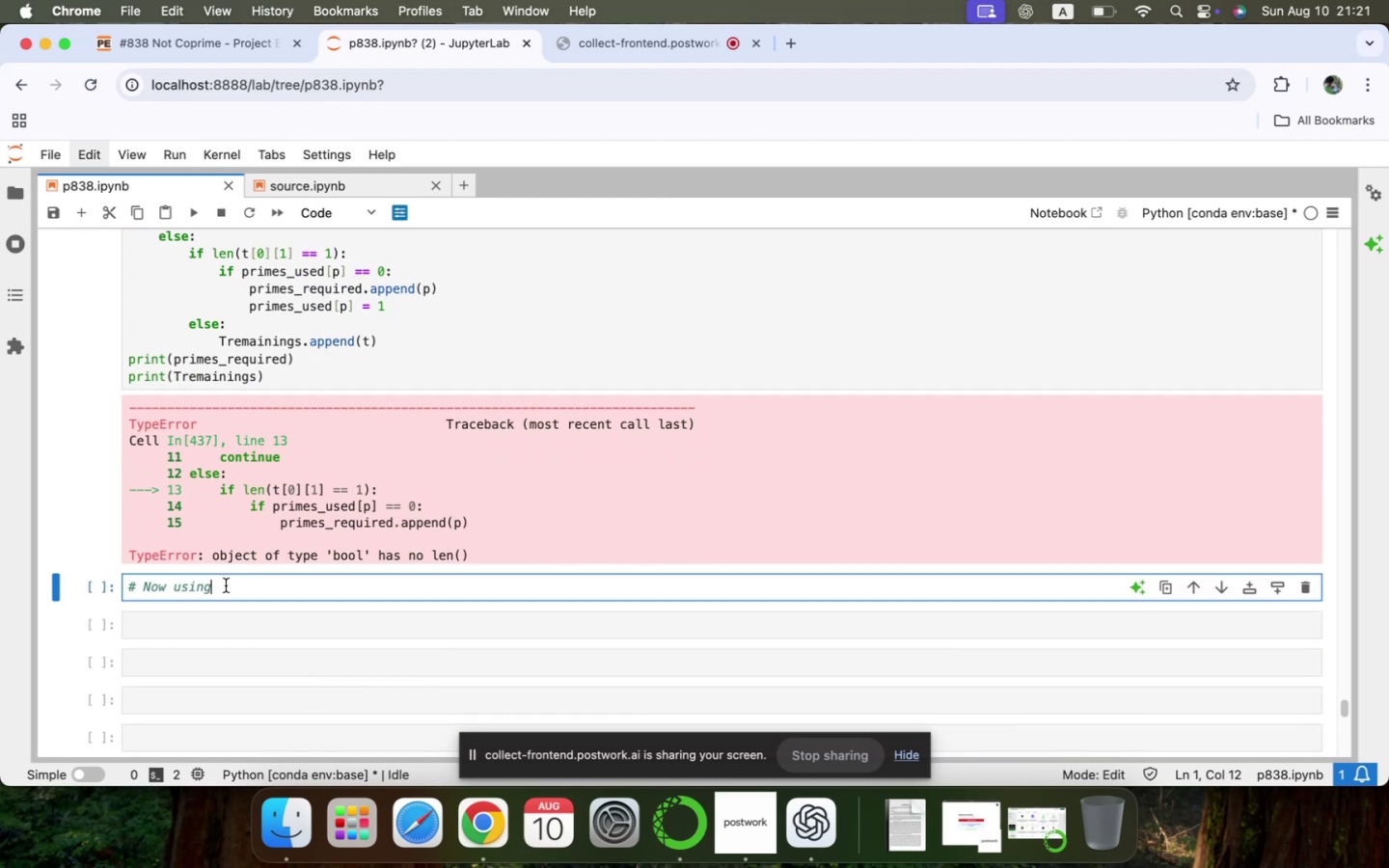 
double_click([228, 587])
 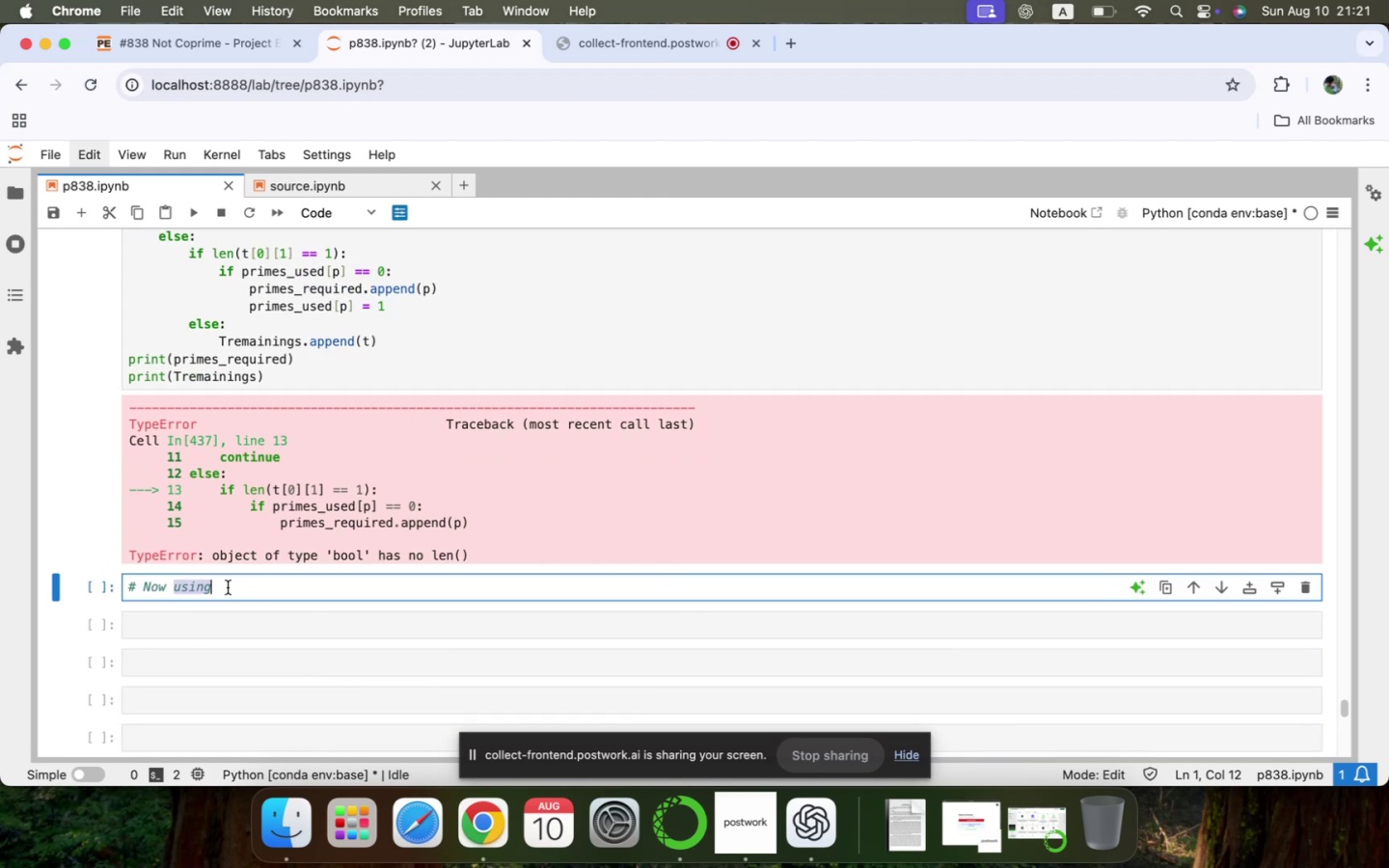 
triple_click([228, 587])
 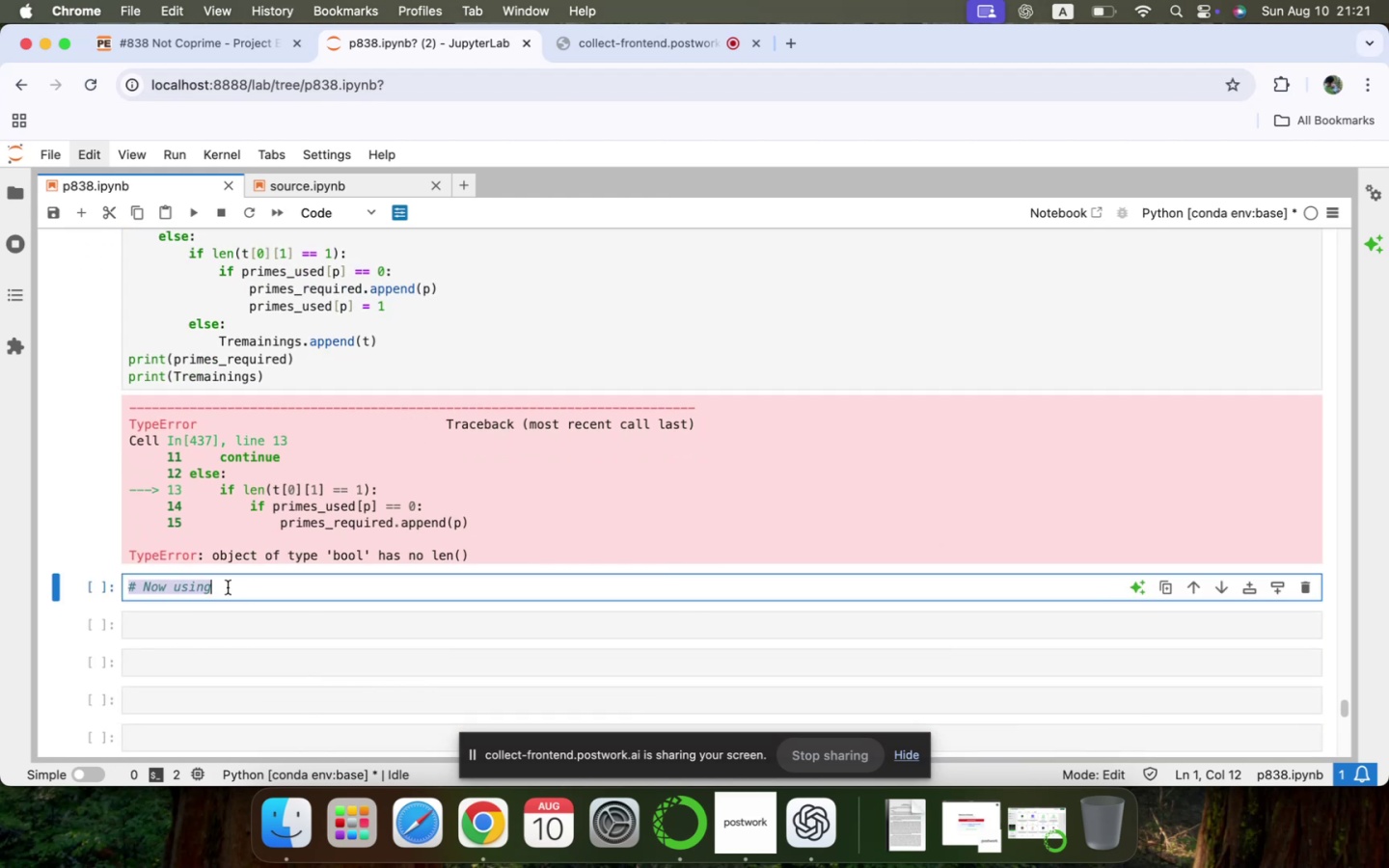 
type(Tmerged[12)
 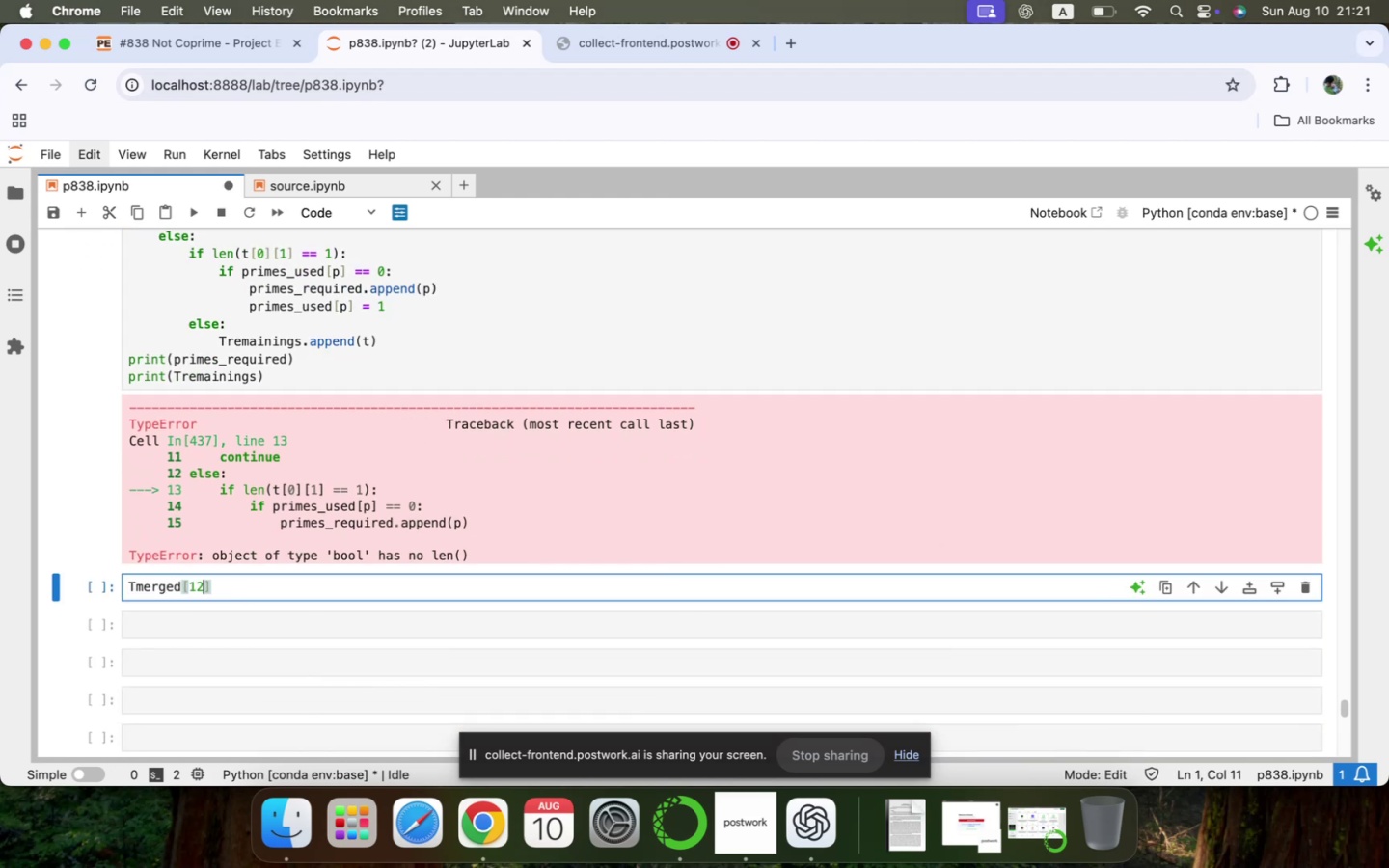 
key(Shift+Enter)
 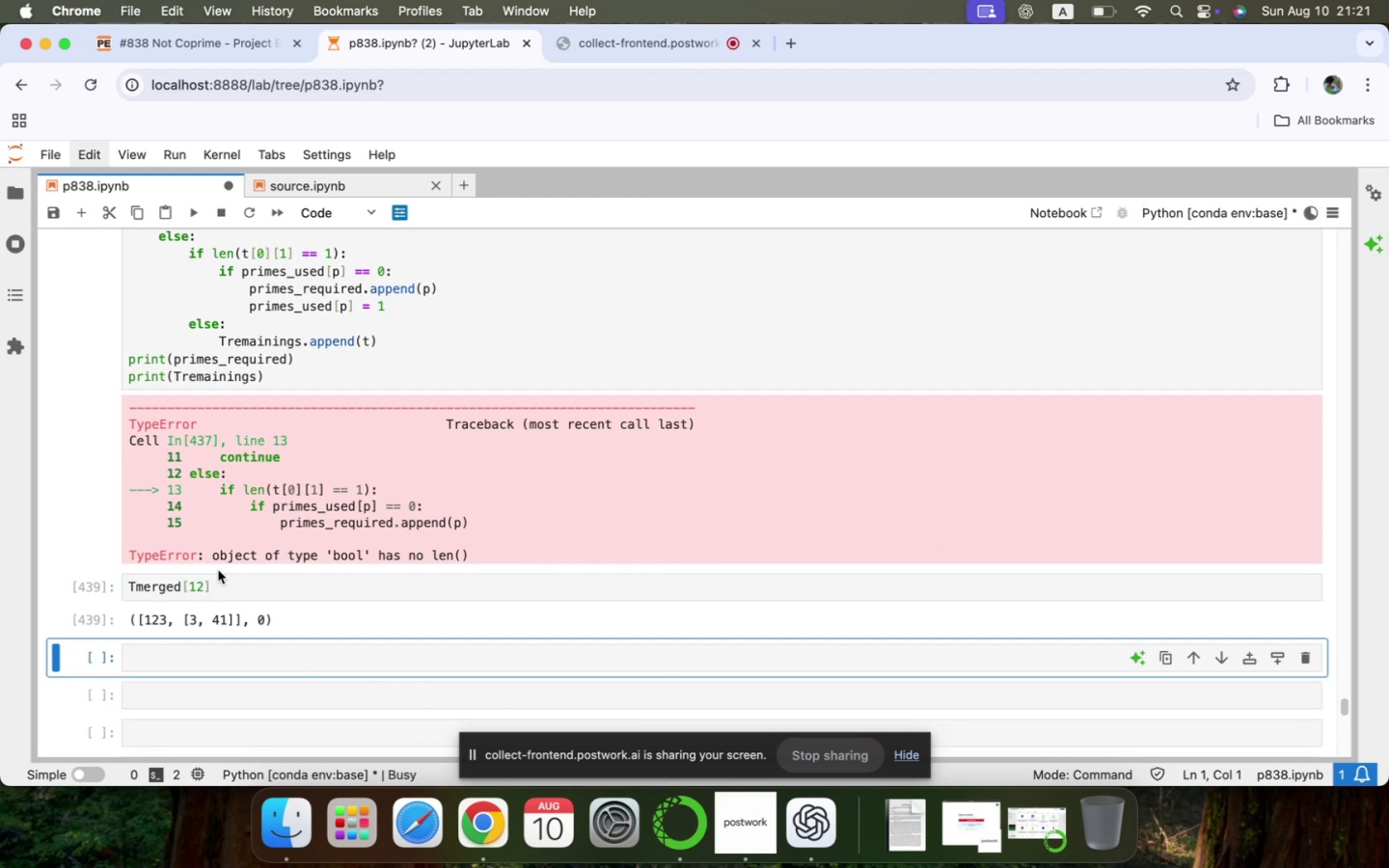 
left_click([218, 587])
 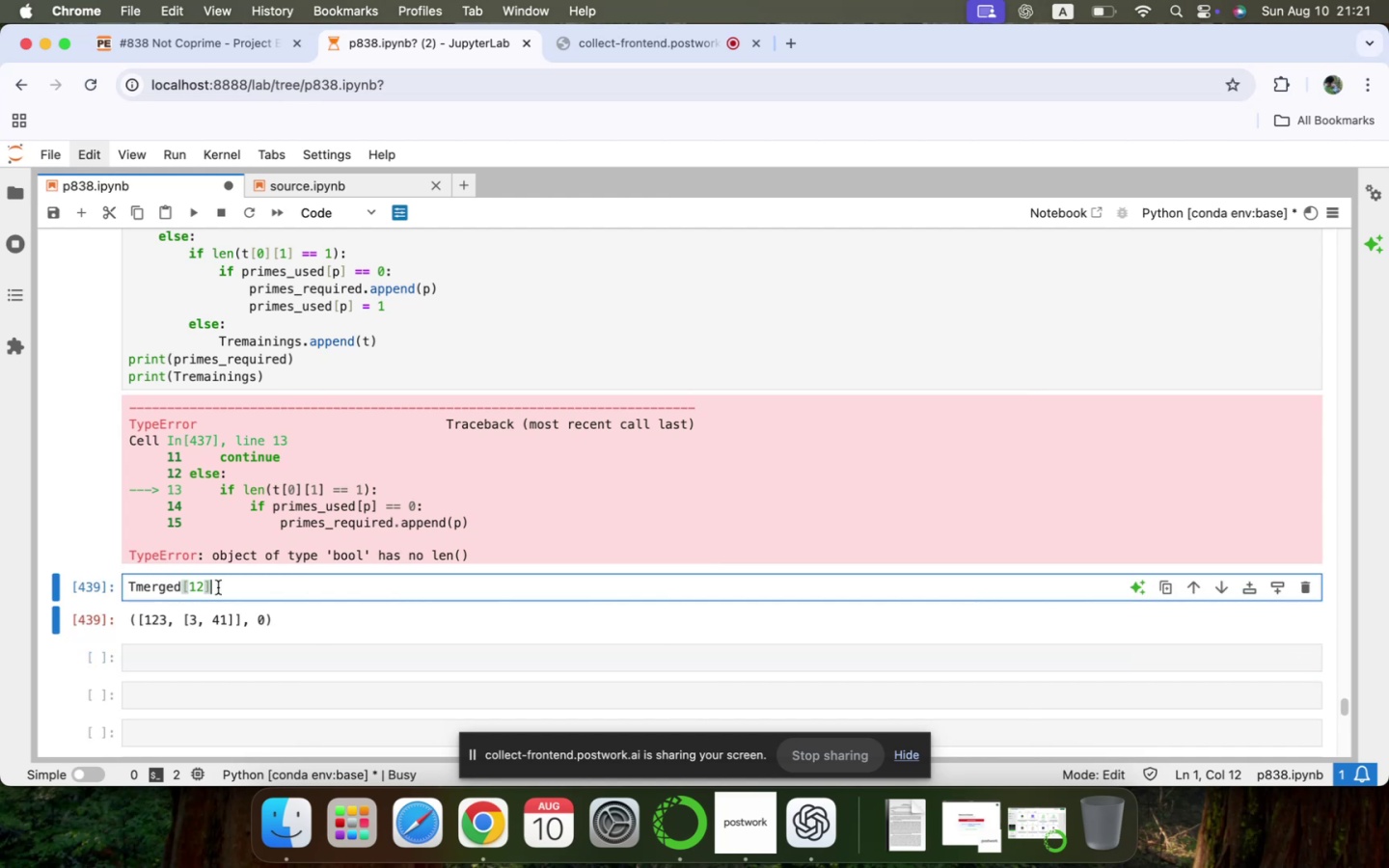 
key(BracketLeft)
 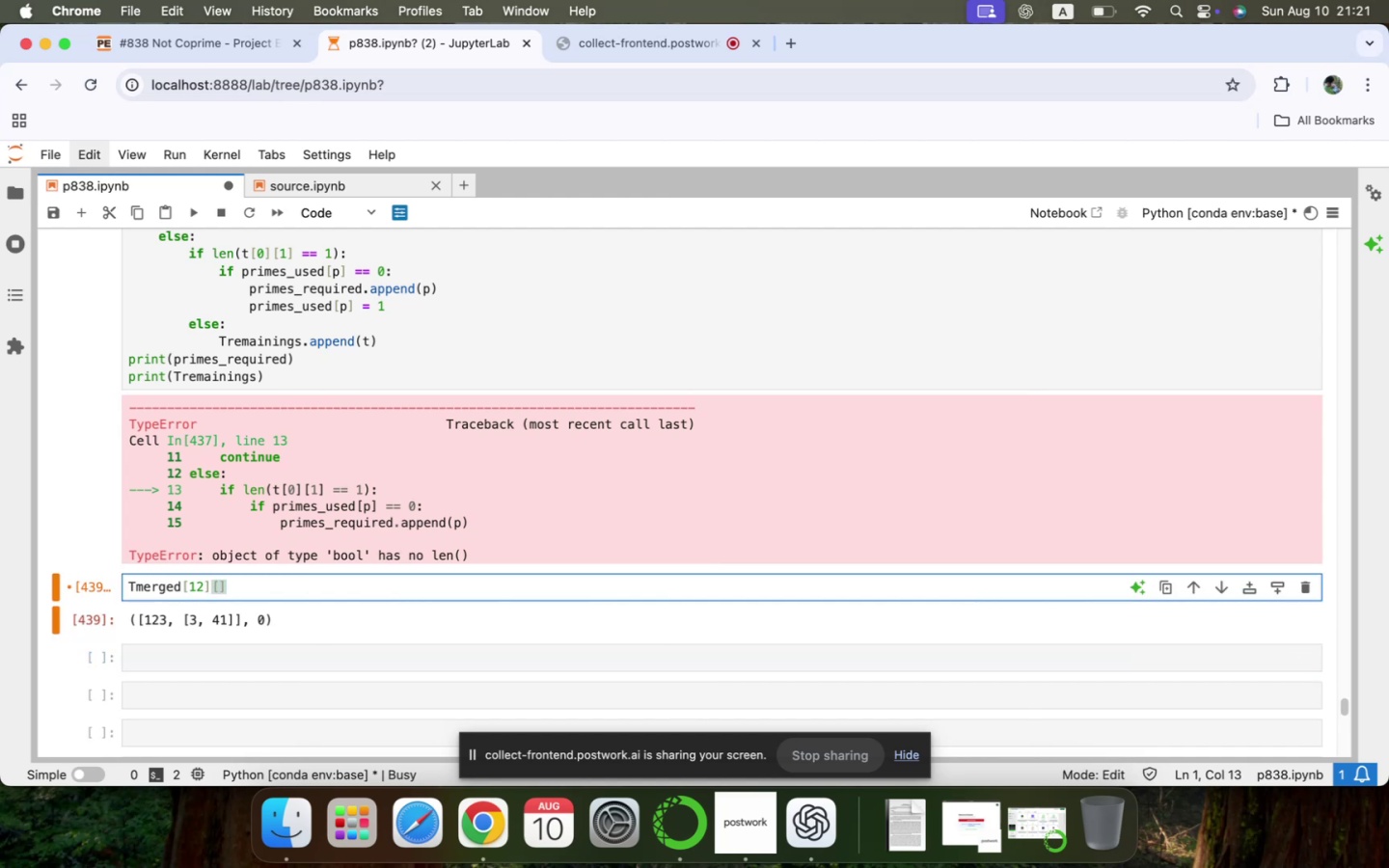 
key(0)
 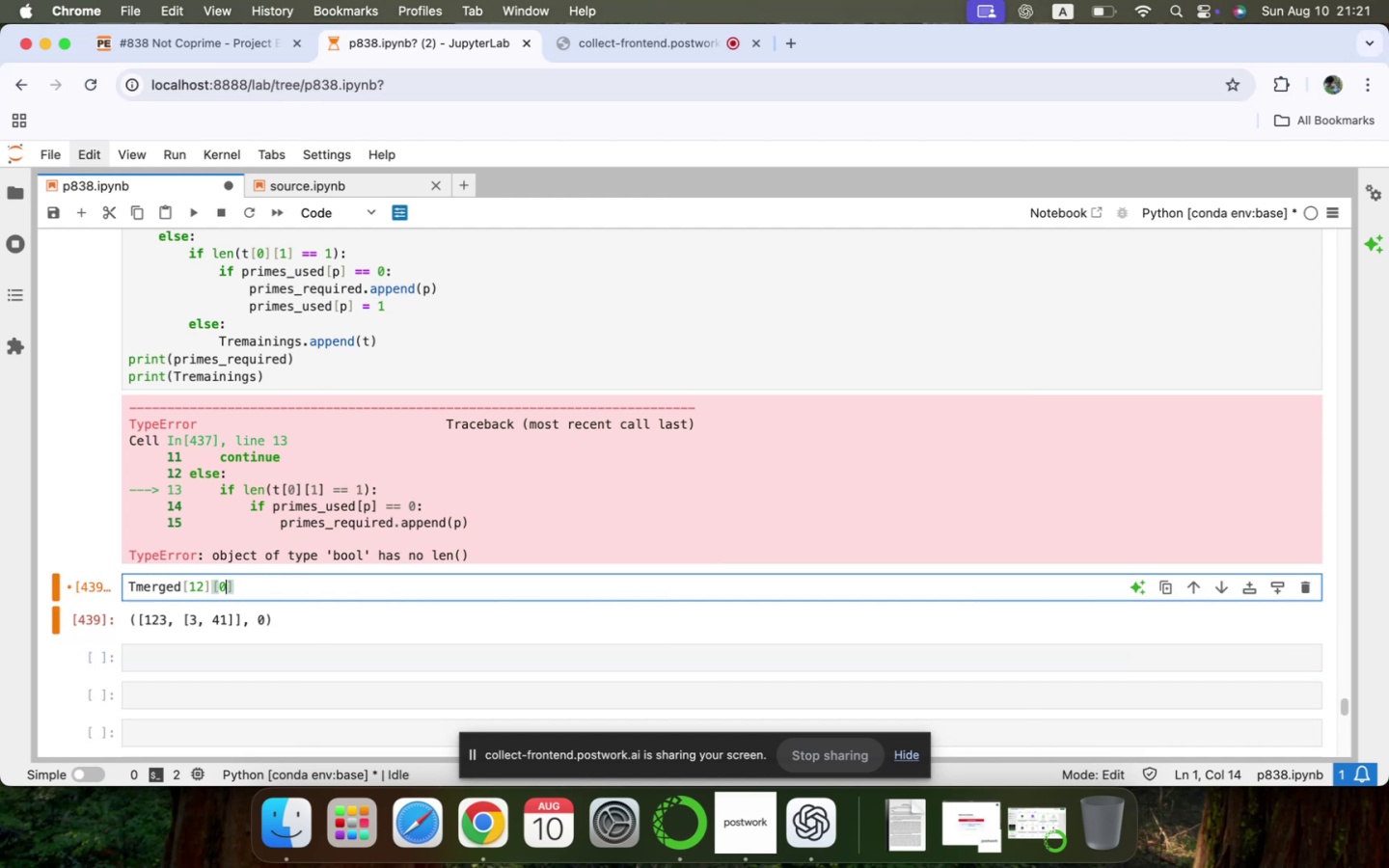 
key(Shift+Enter)
 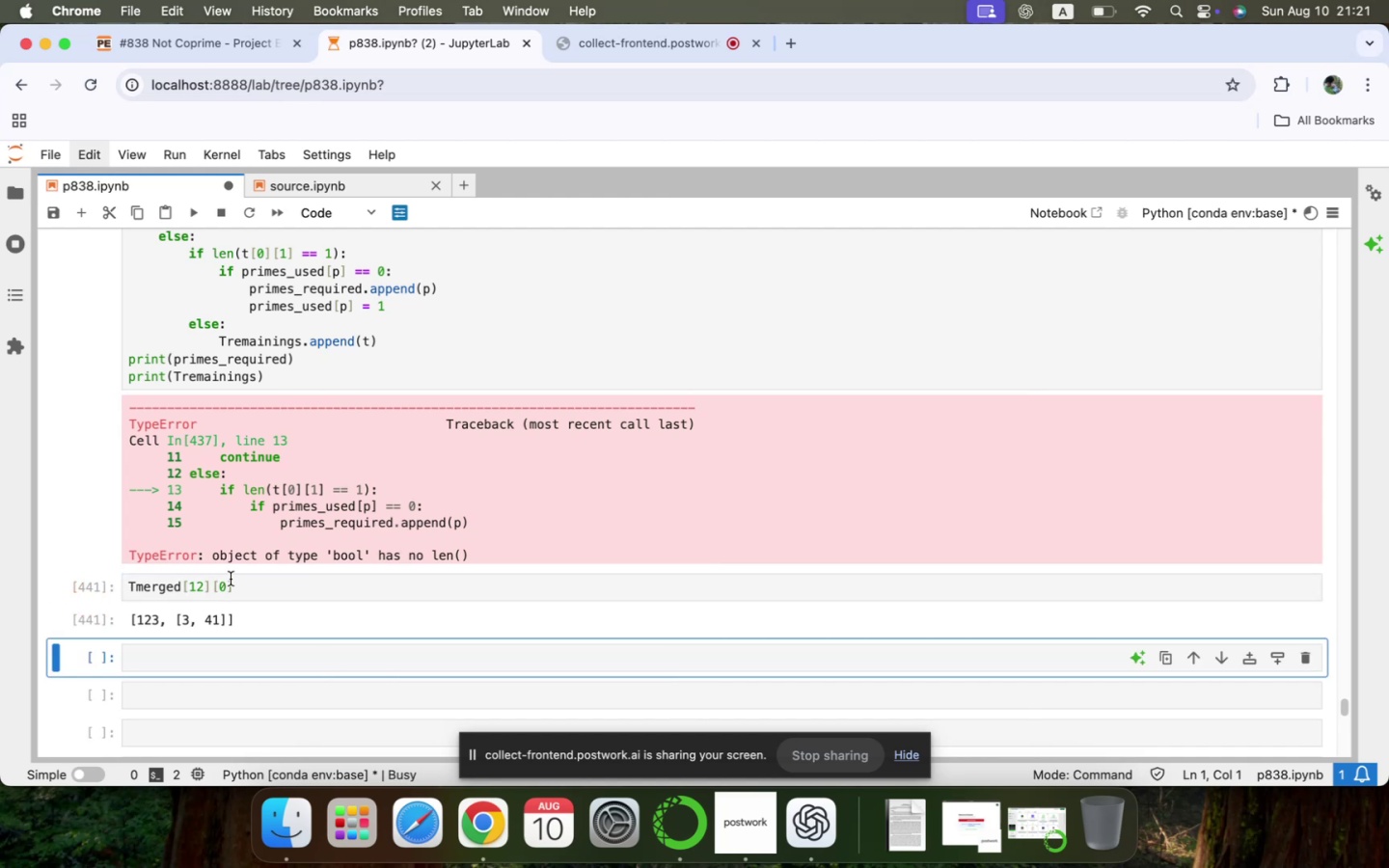 
left_click([241, 583])
 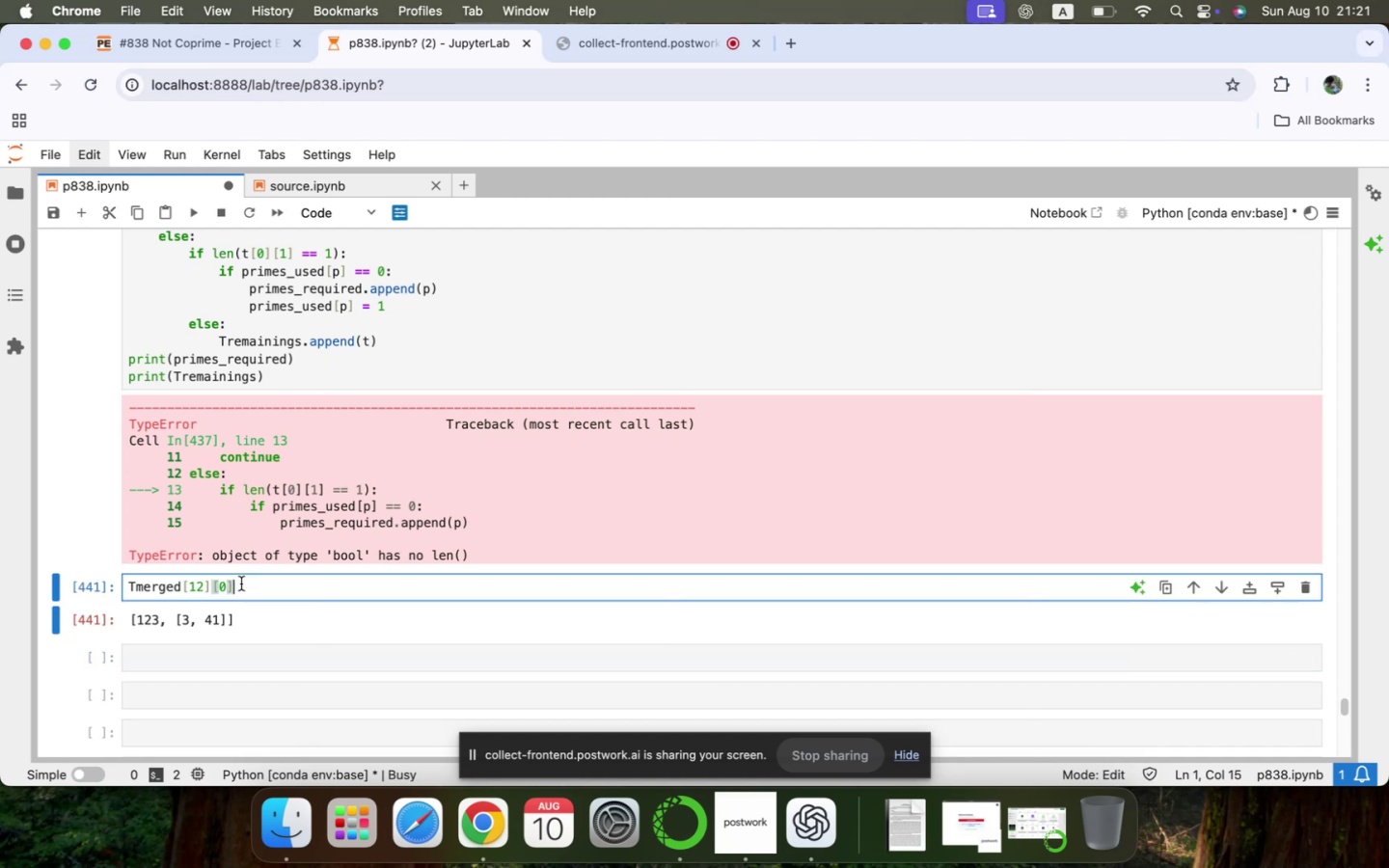 
key(BracketLeft)
 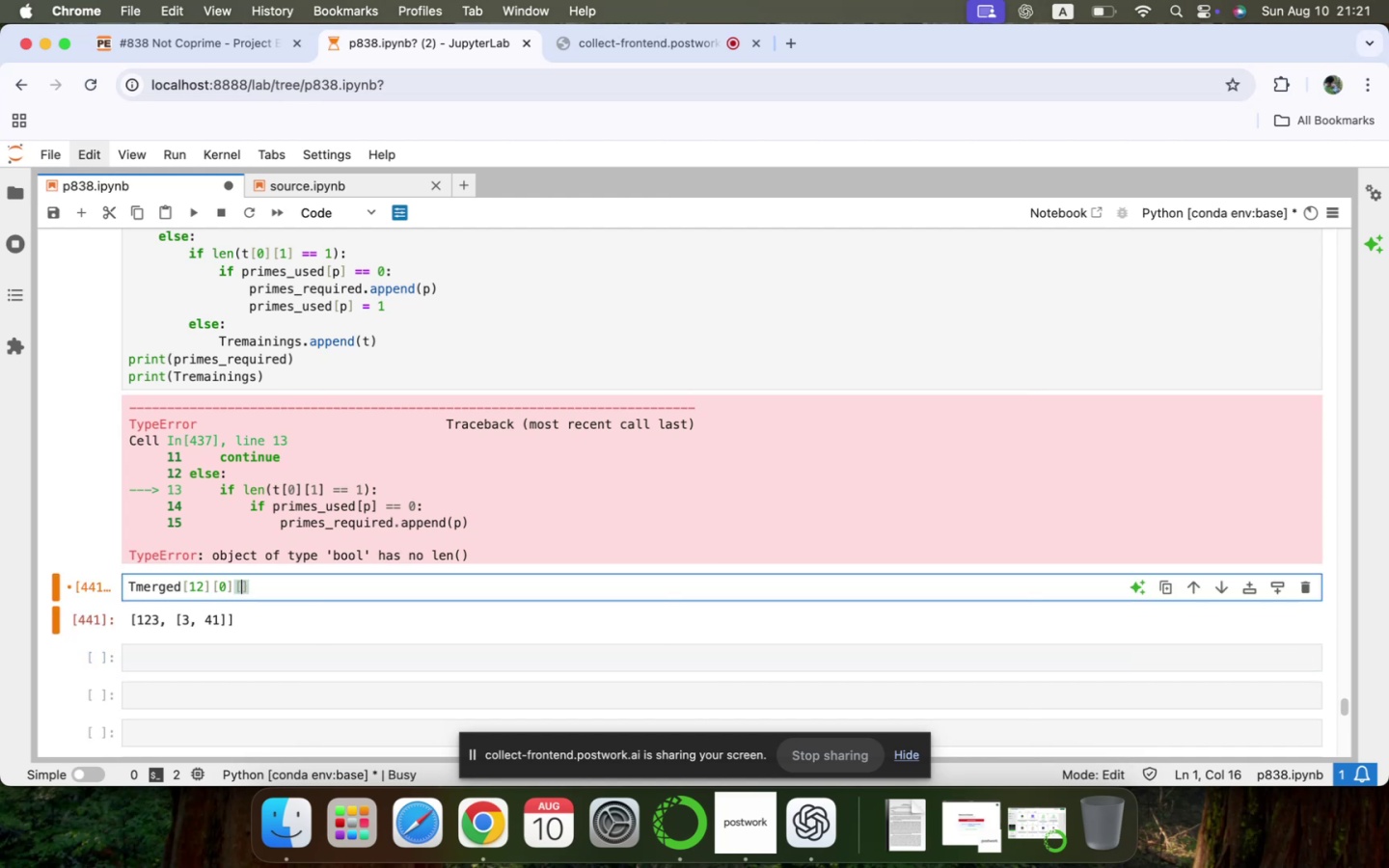 
key(1)
 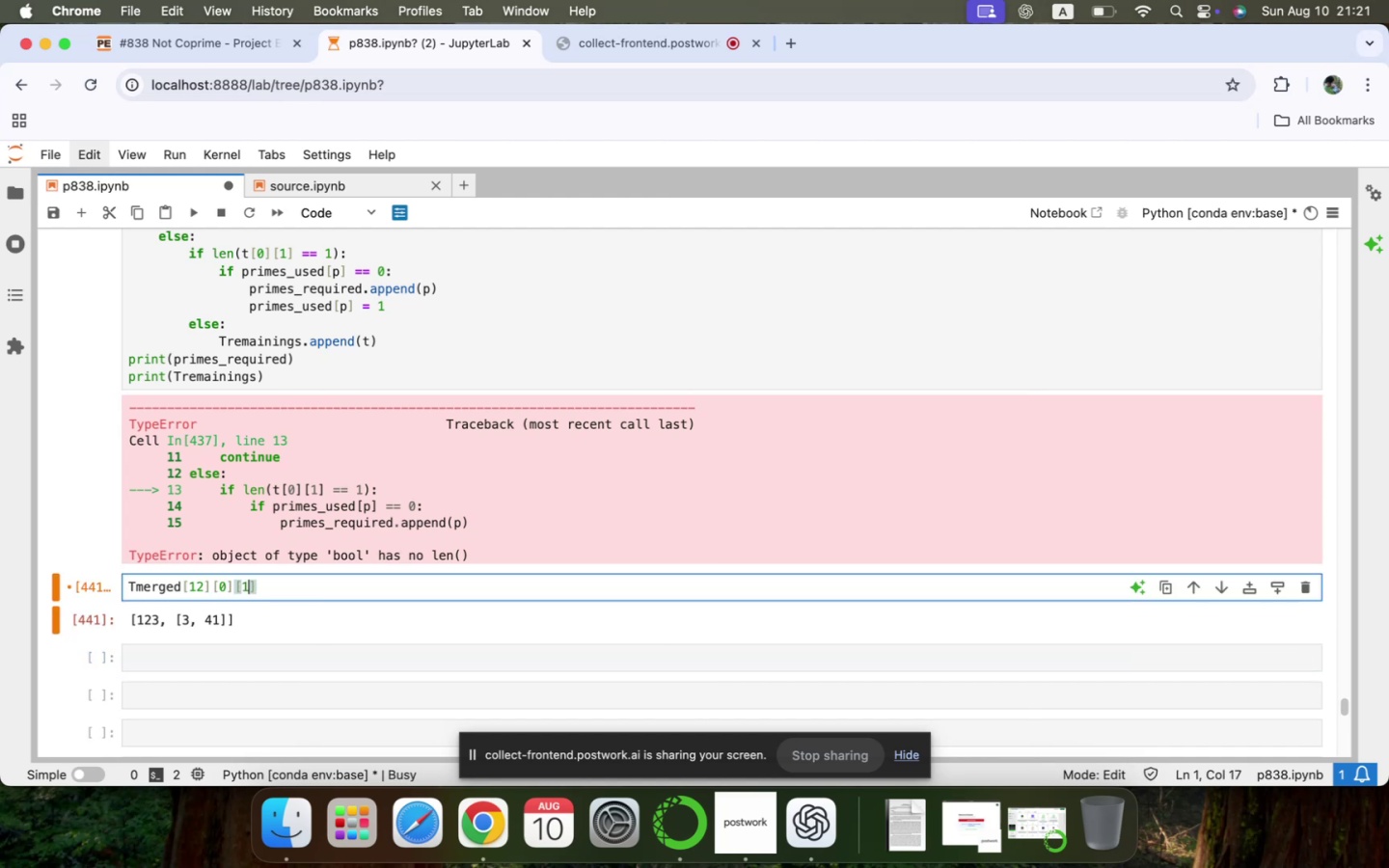 
key(Shift+ShiftLeft)
 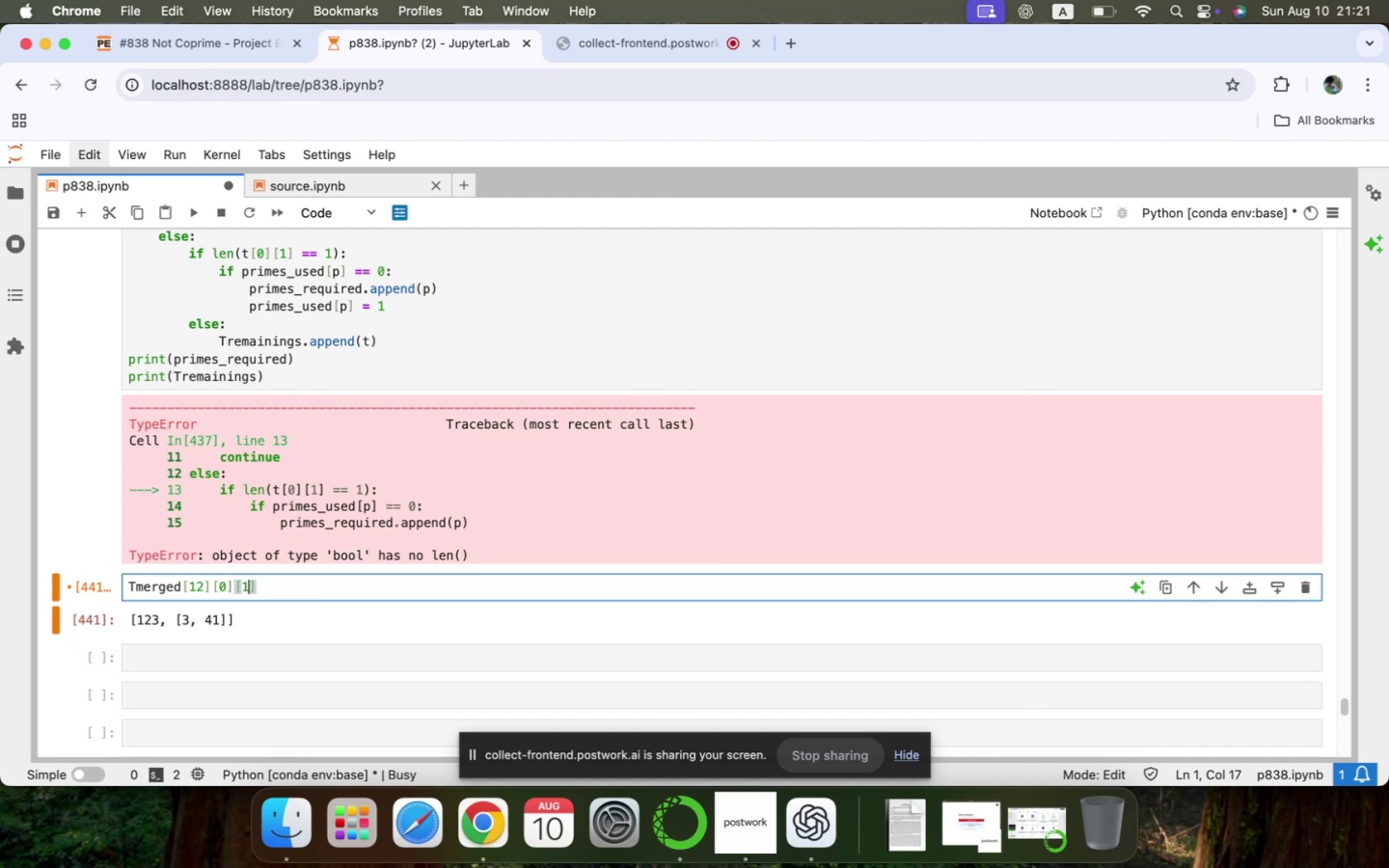 
key(Shift+Enter)
 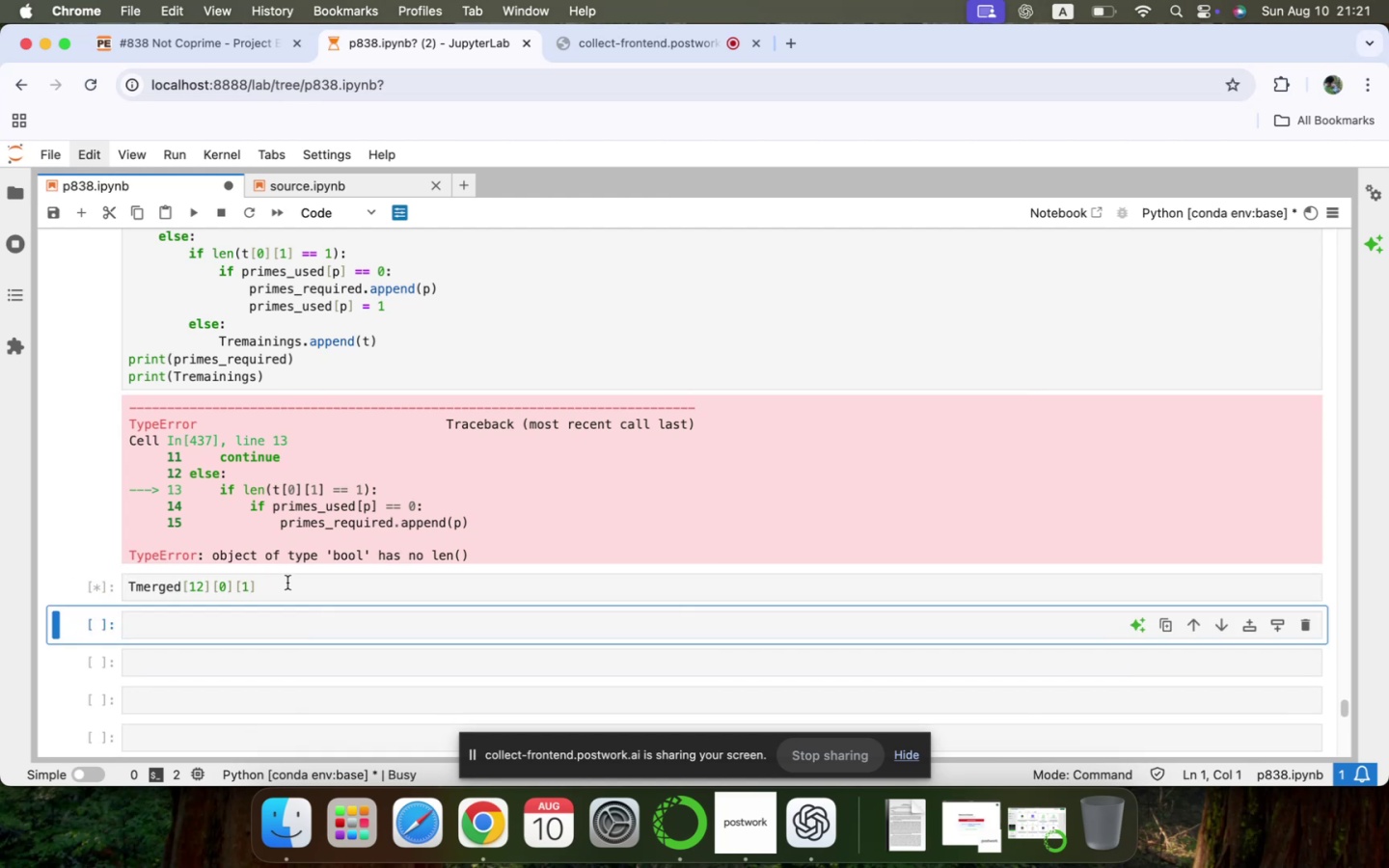 
left_click([287, 583])
 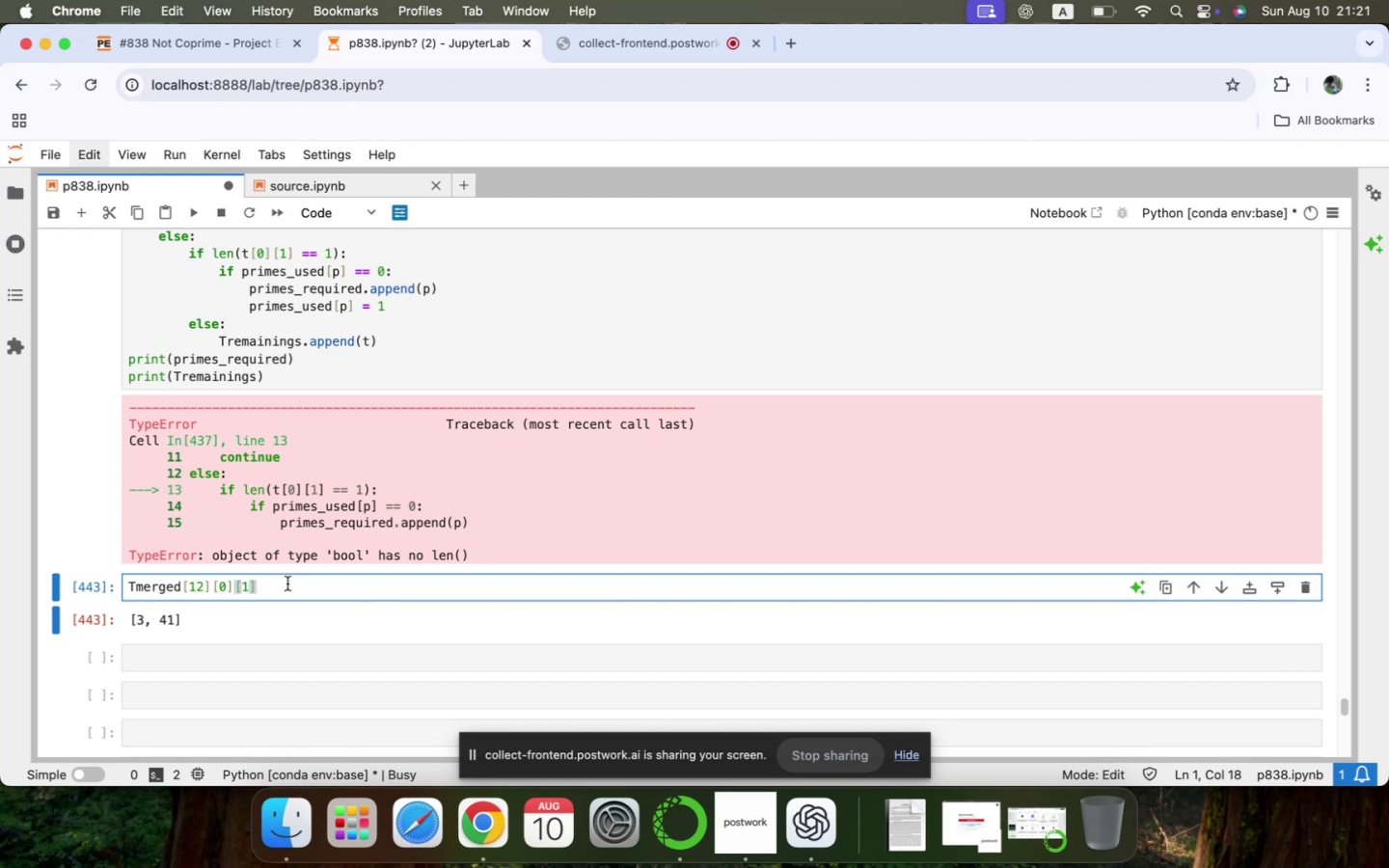 
key(ArrowUp)
 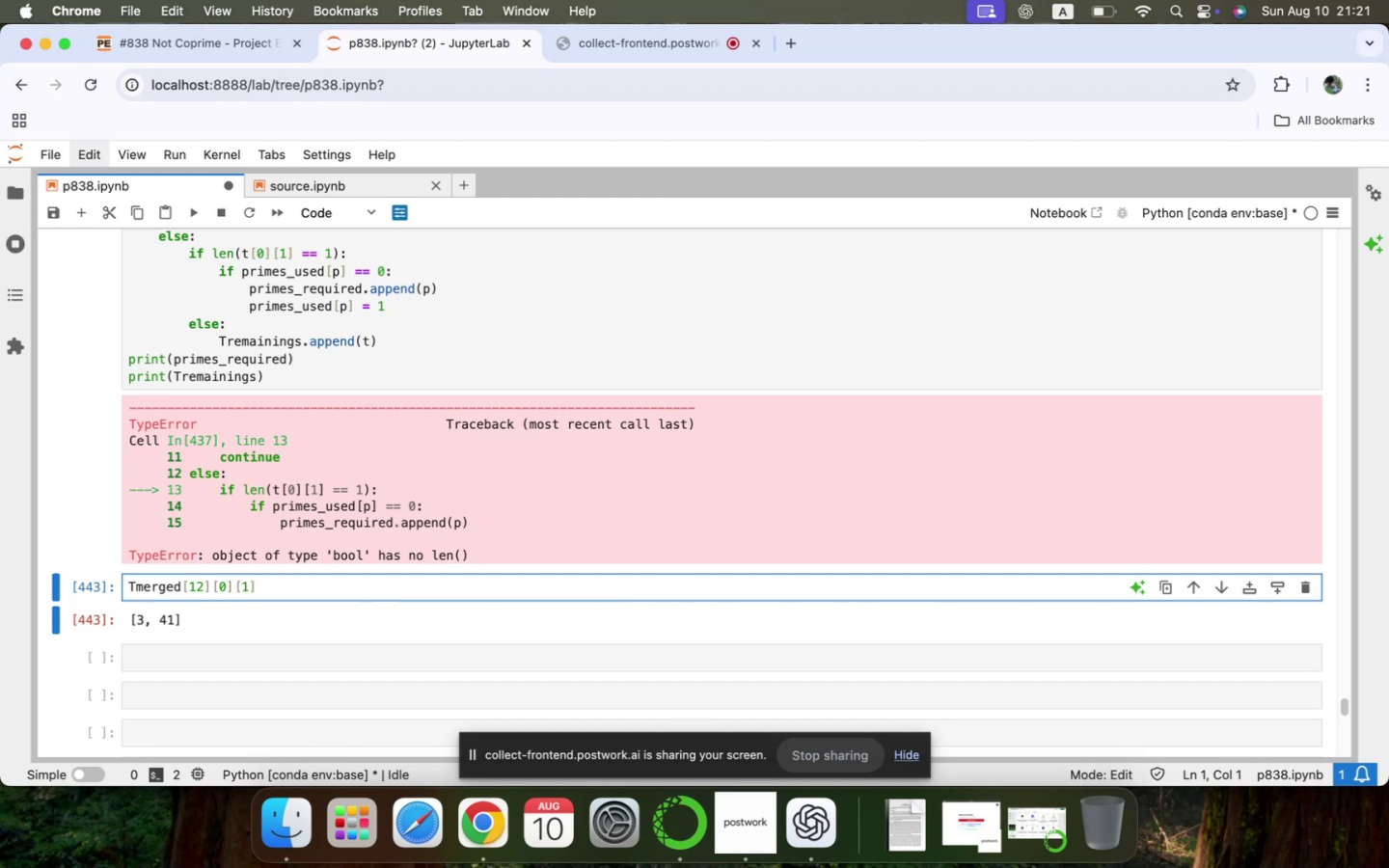 
scroll: coordinate [368, 522], scroll_direction: up, amount: 32.0
 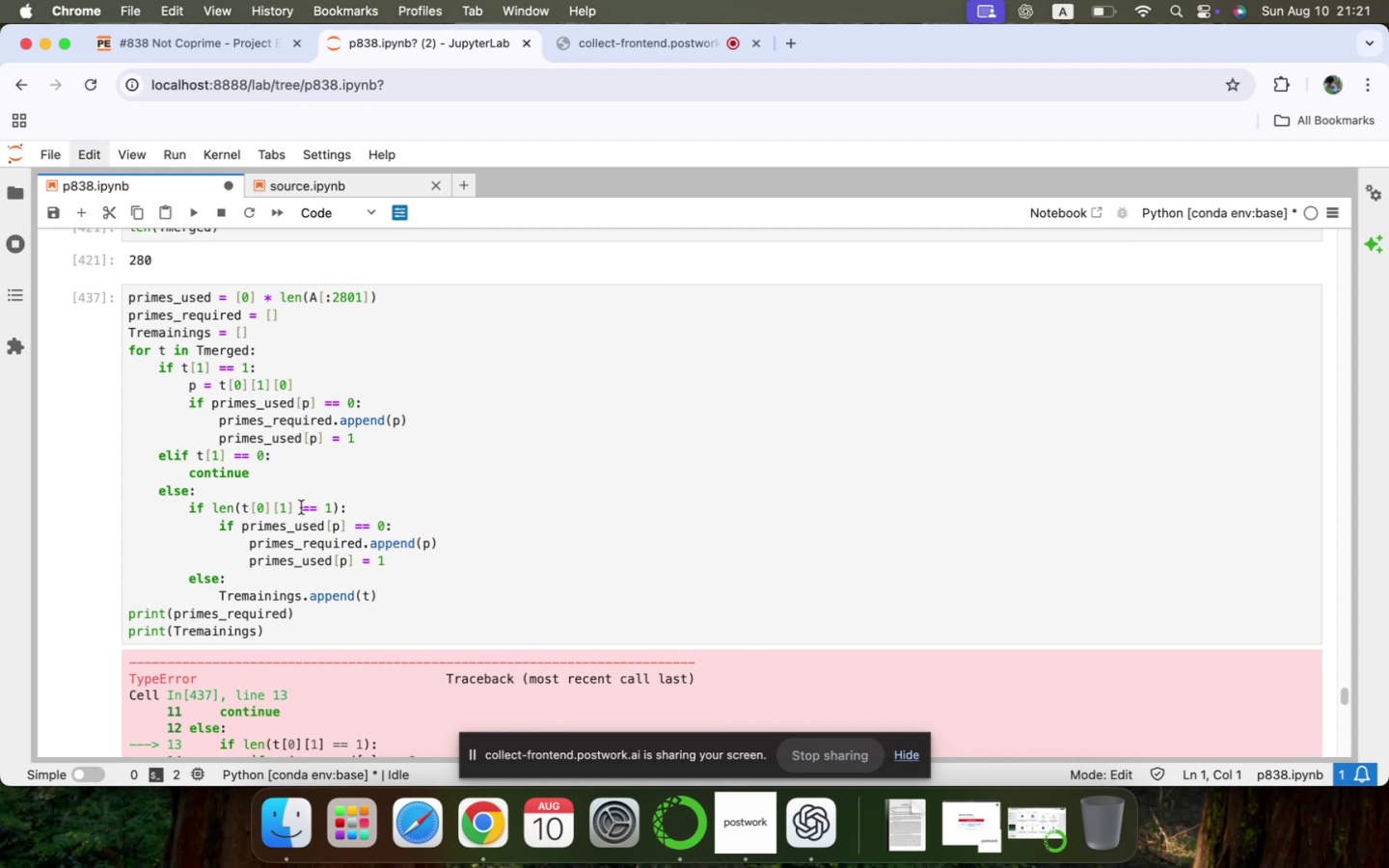 
left_click([320, 505])
 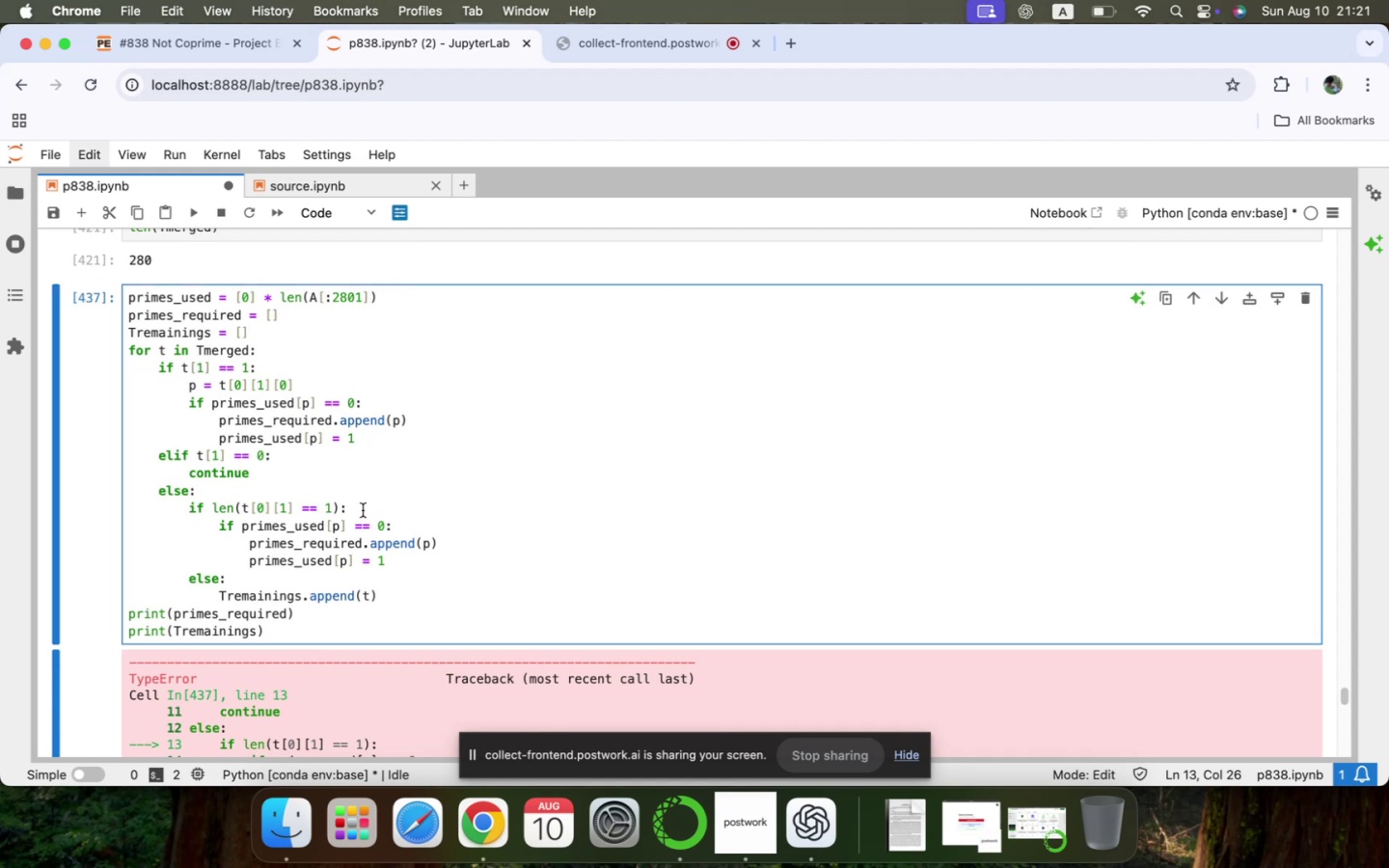 
key(ArrowRight)
 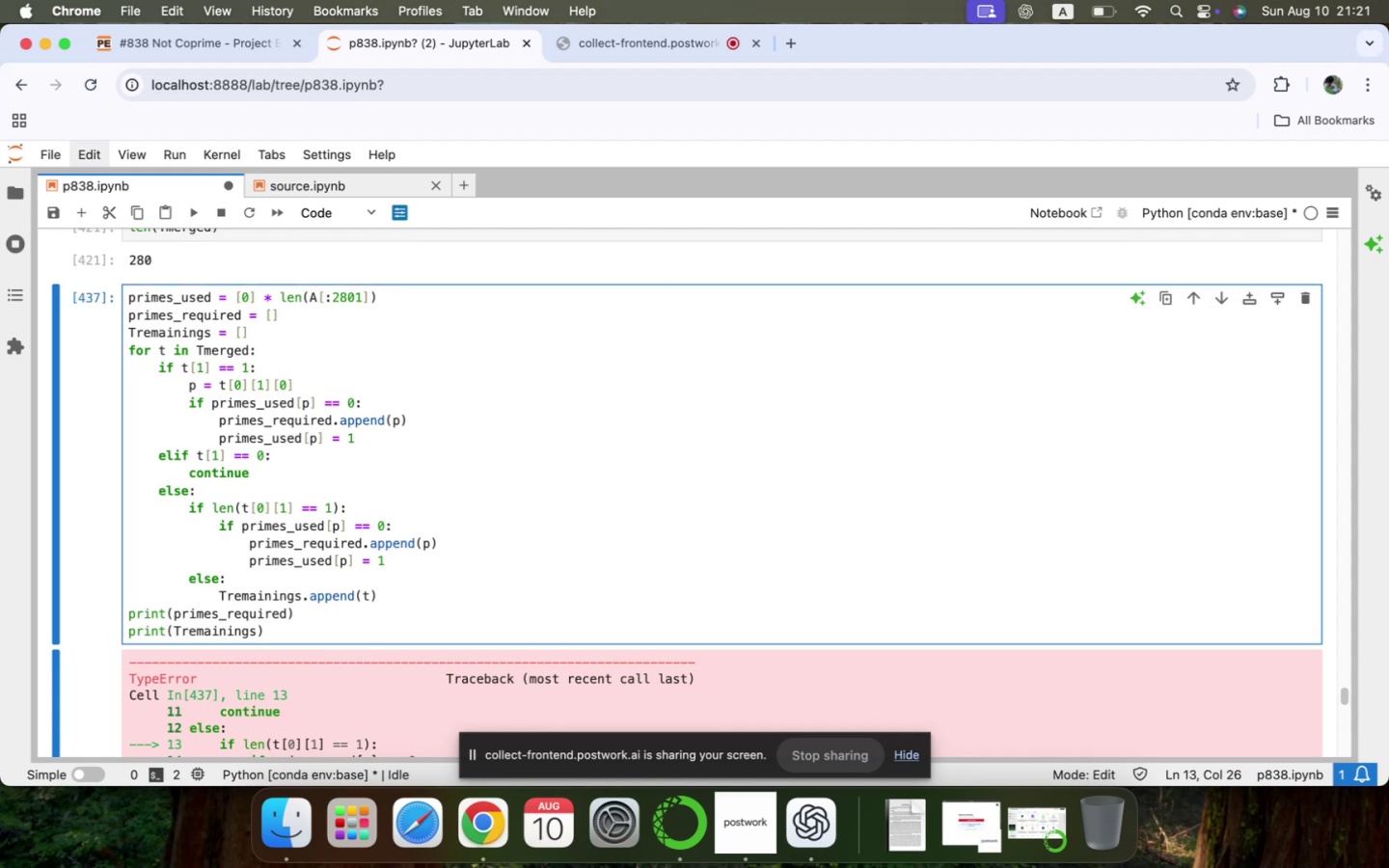 
key(ArrowRight)
 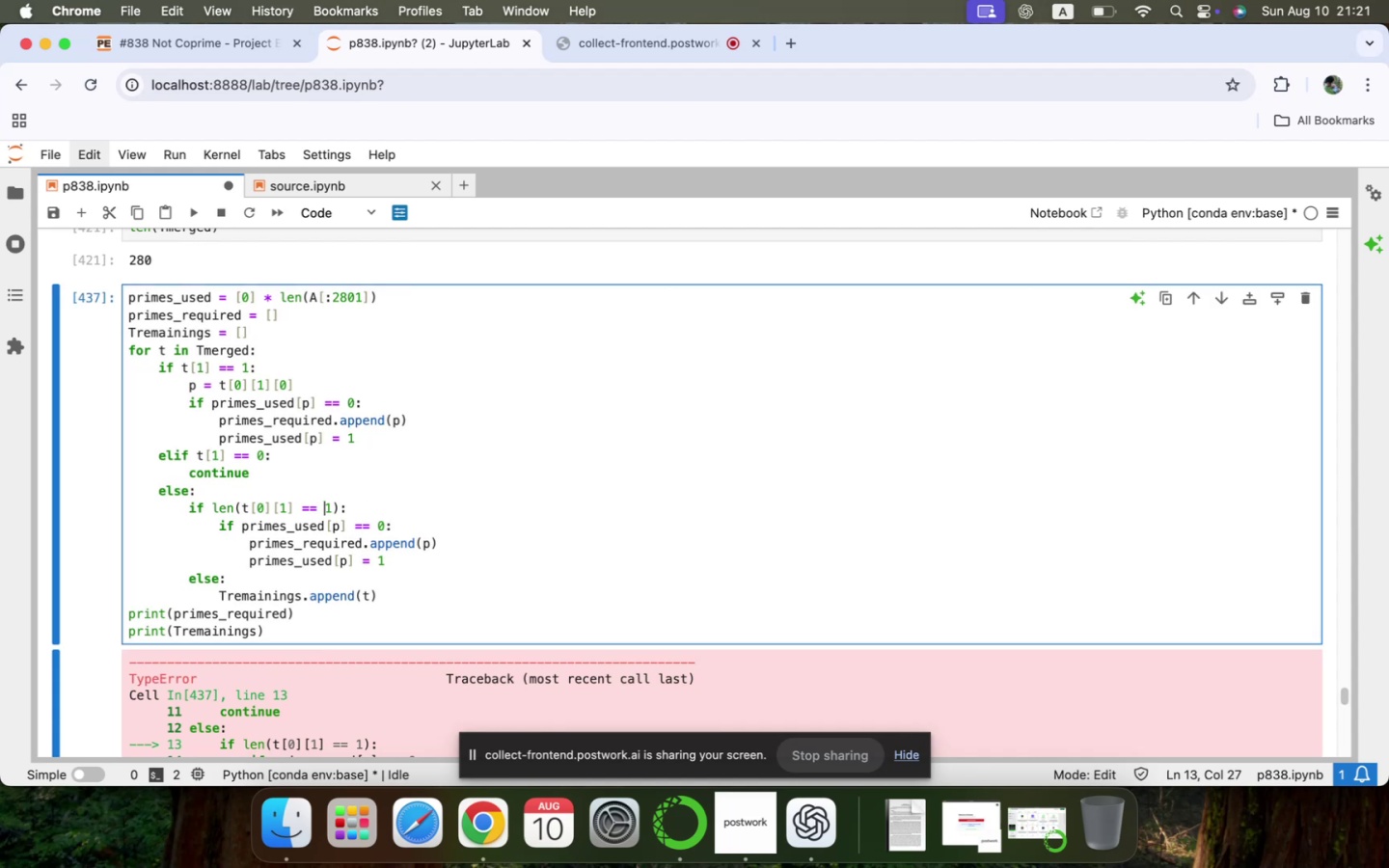 
key(ArrowRight)
 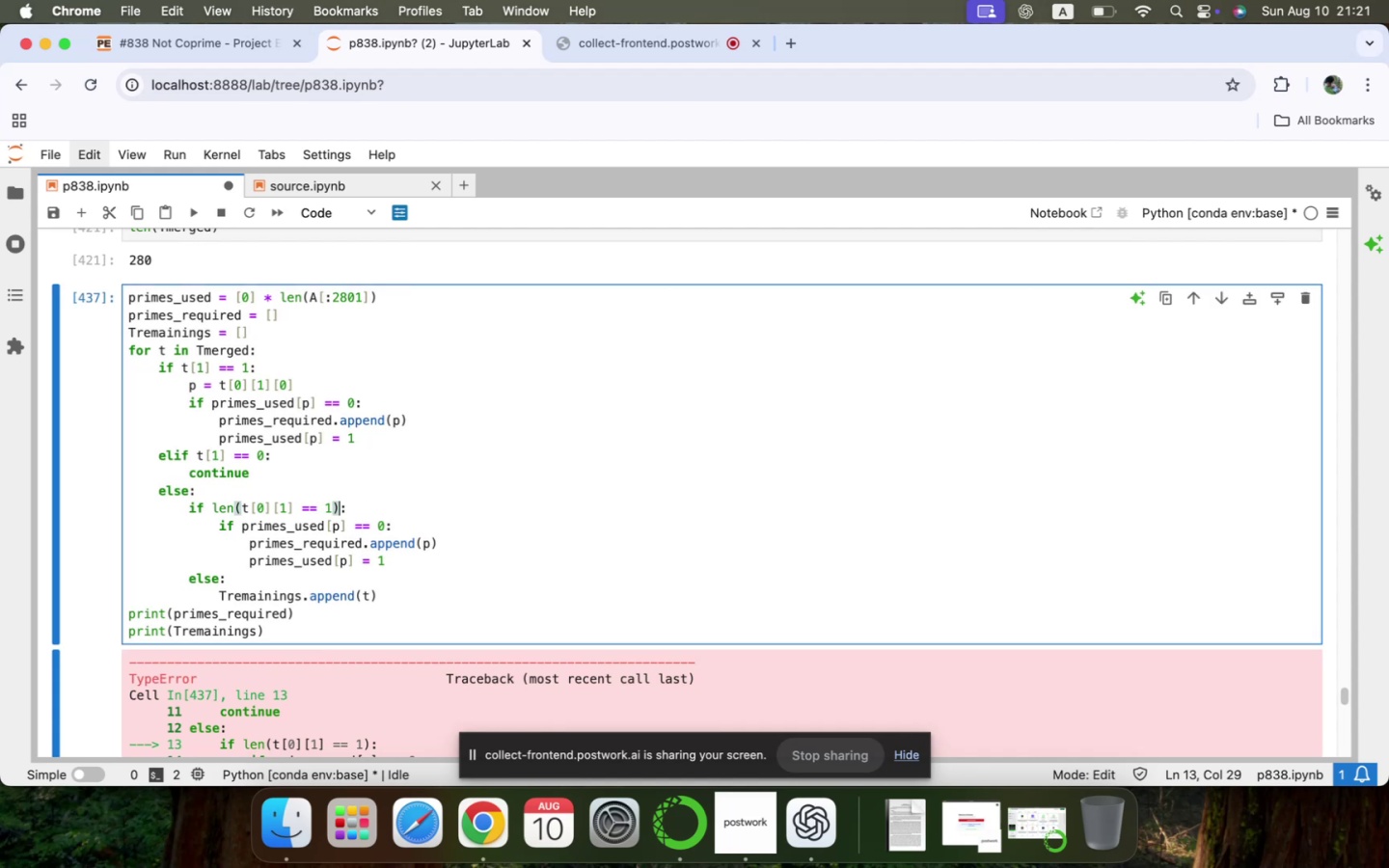 
key(Backspace)
 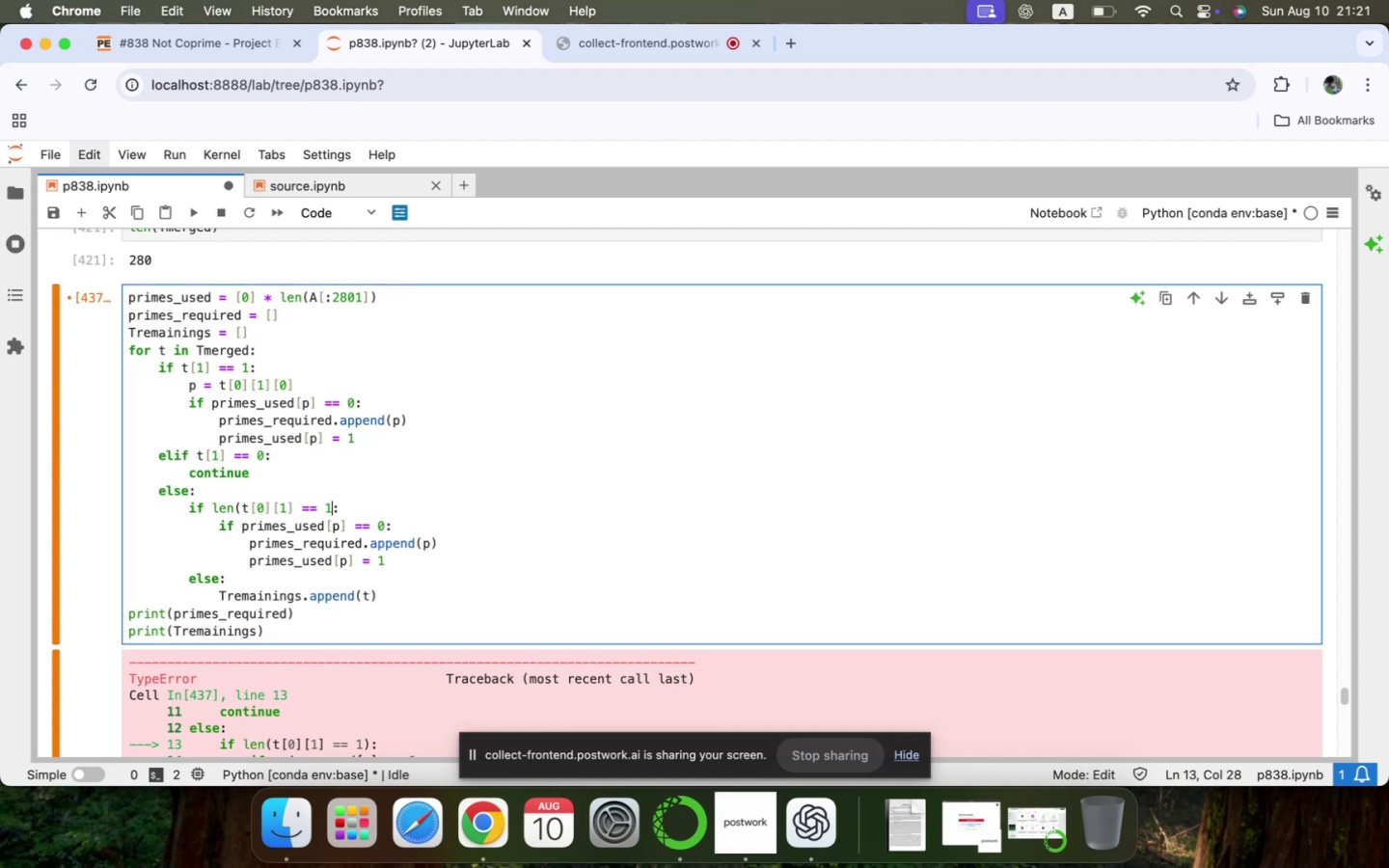 
key(ArrowLeft)
 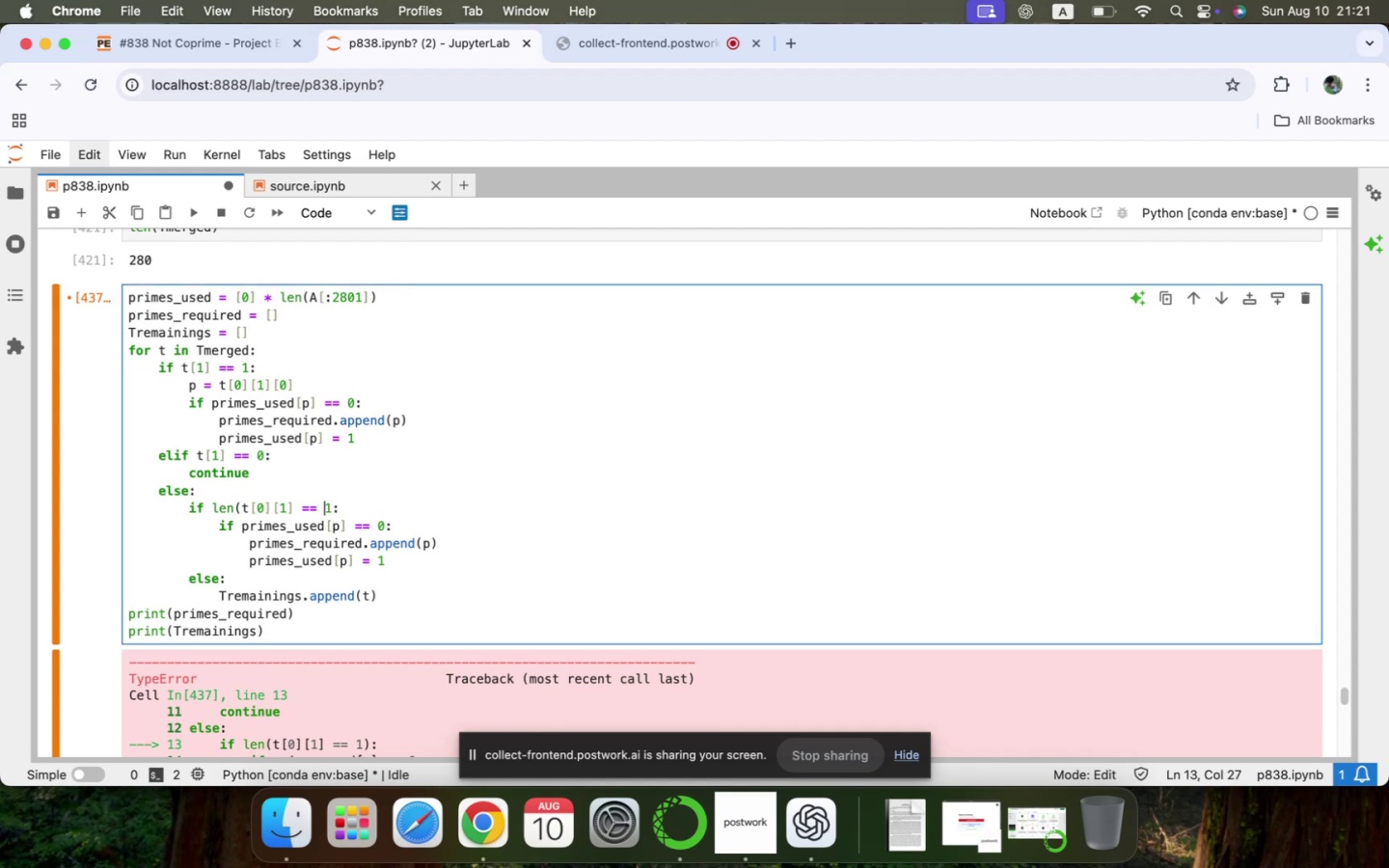 
key(ArrowLeft)
 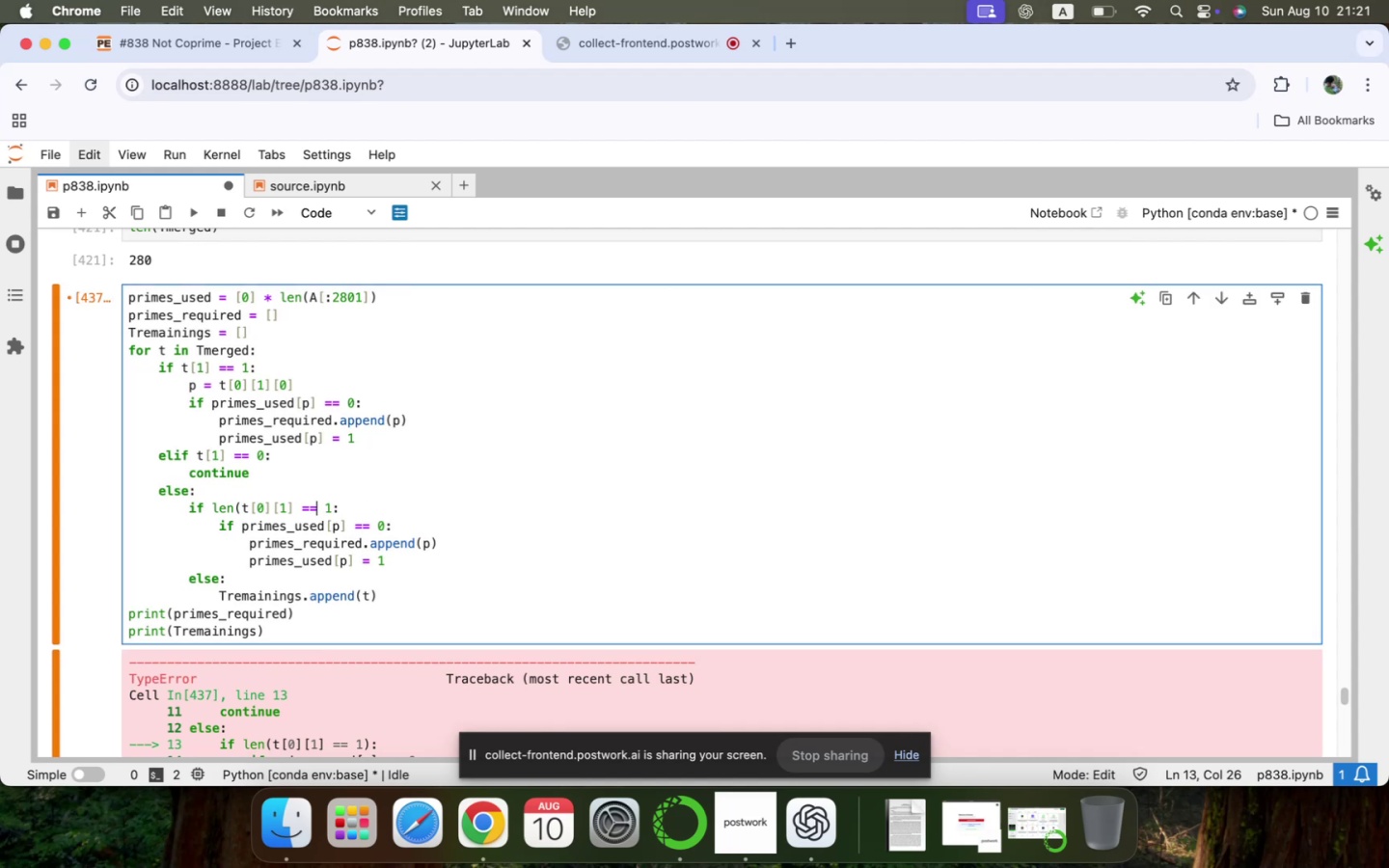 
key(ArrowLeft)
 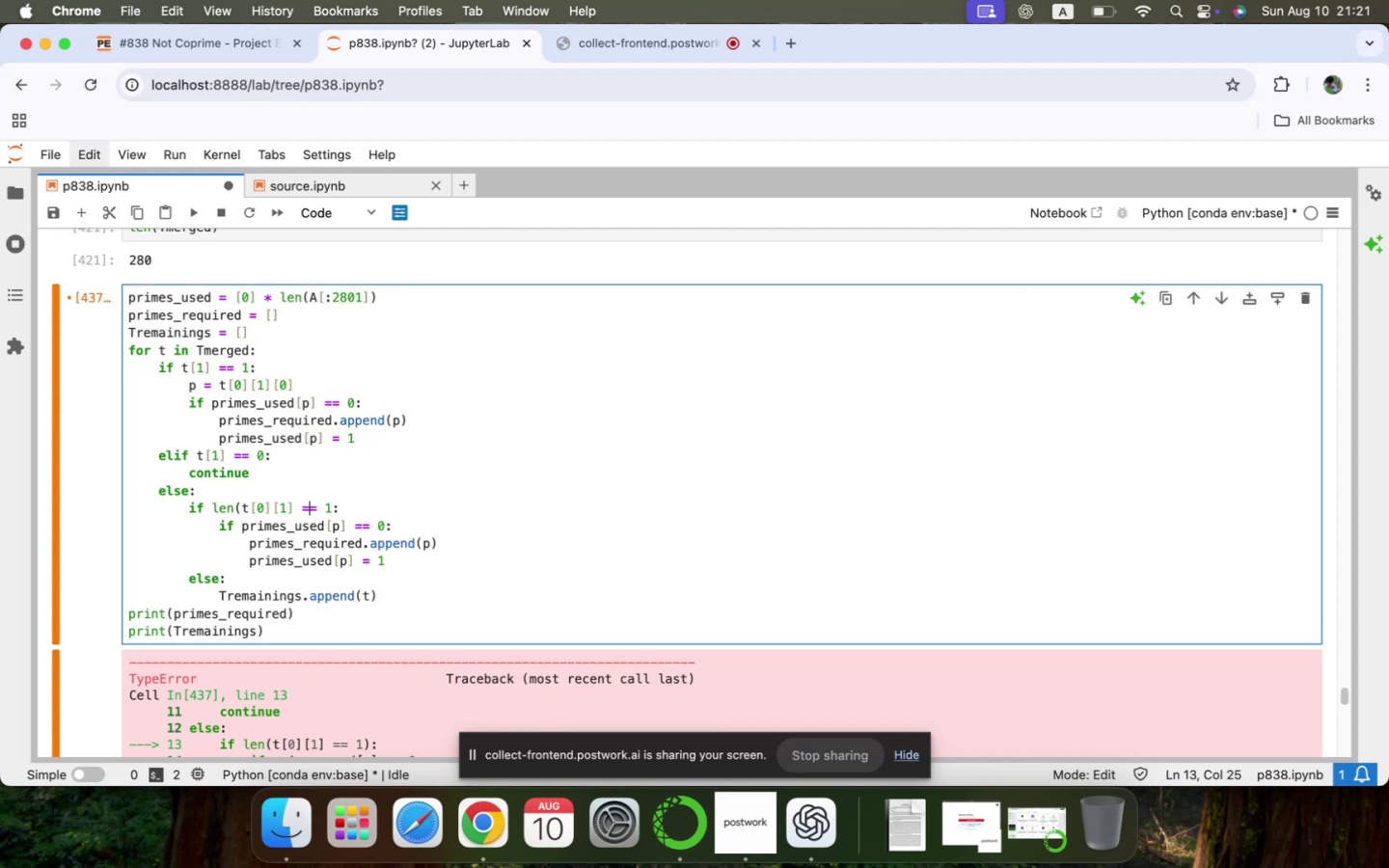 
key(ArrowLeft)
 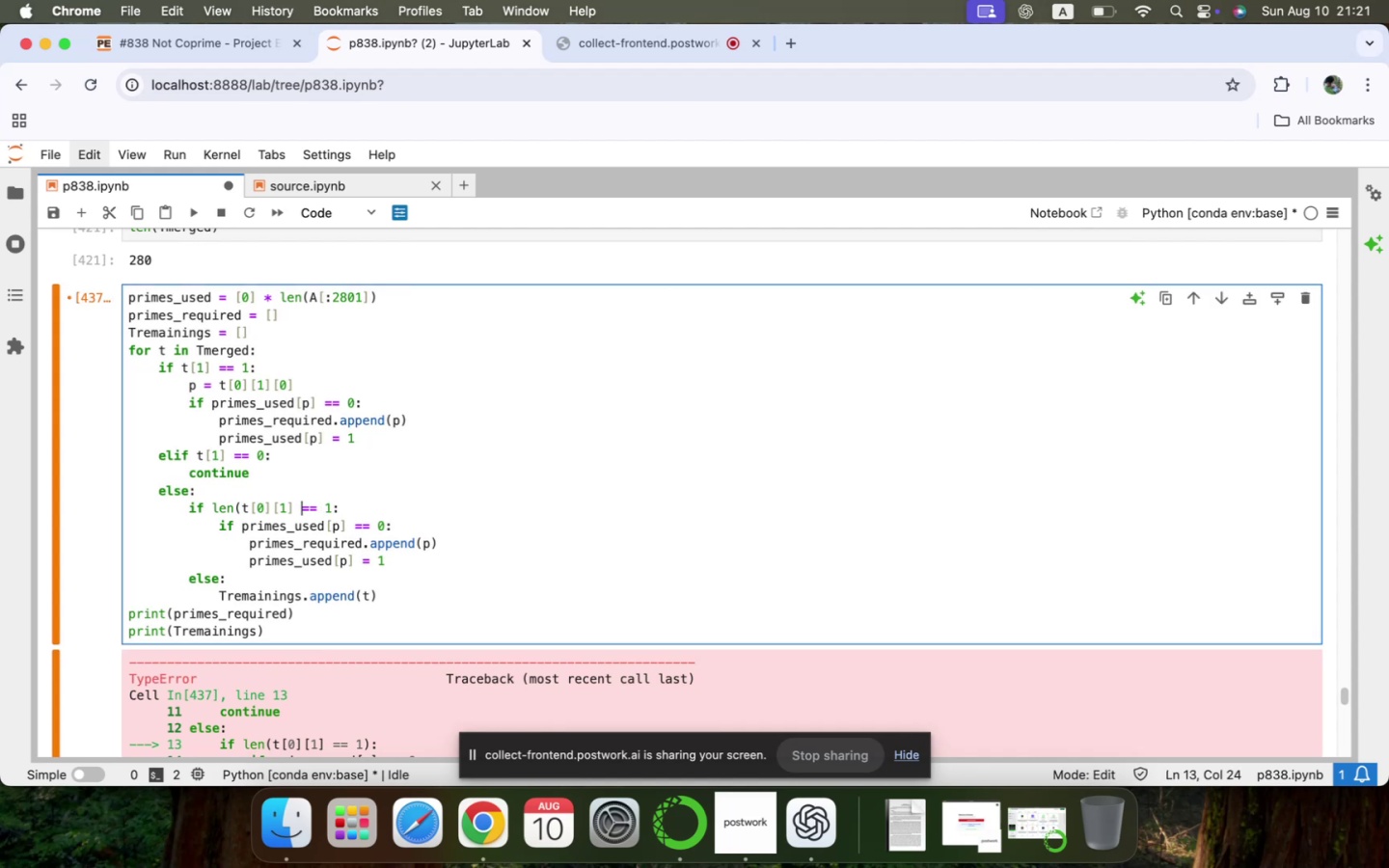 
key(ArrowLeft)
 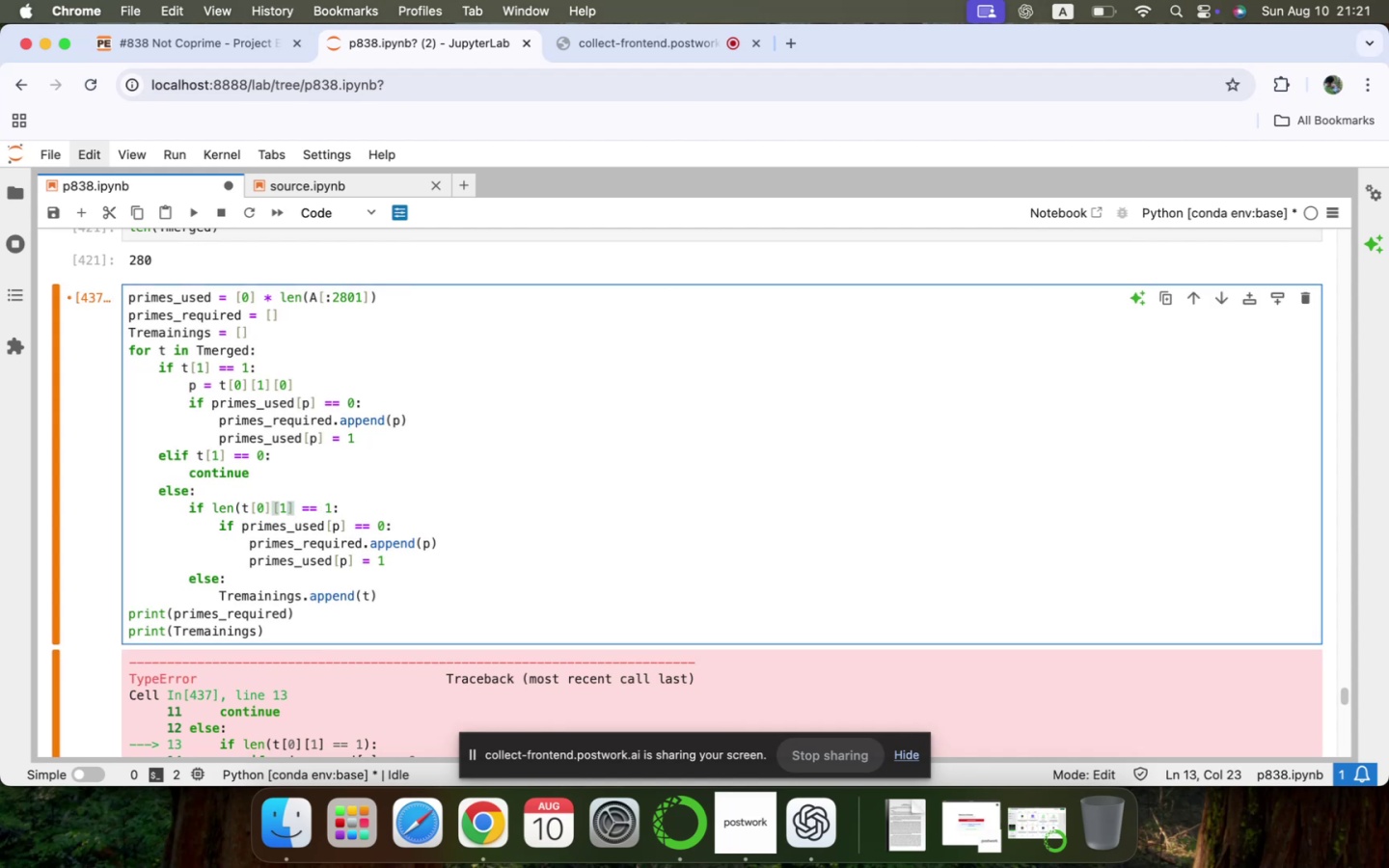 
key(Shift+0)
 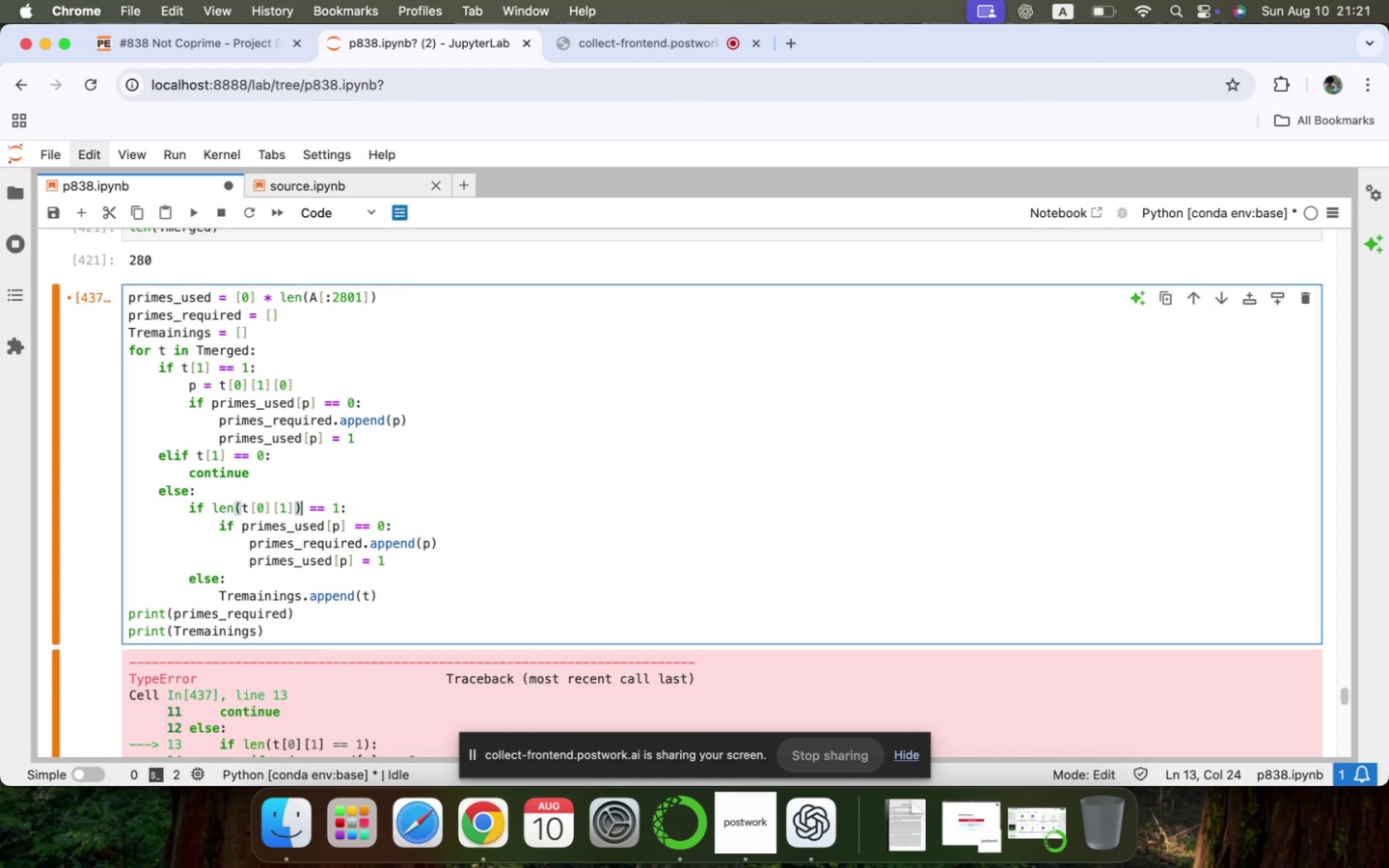 
key(Shift+Enter)
 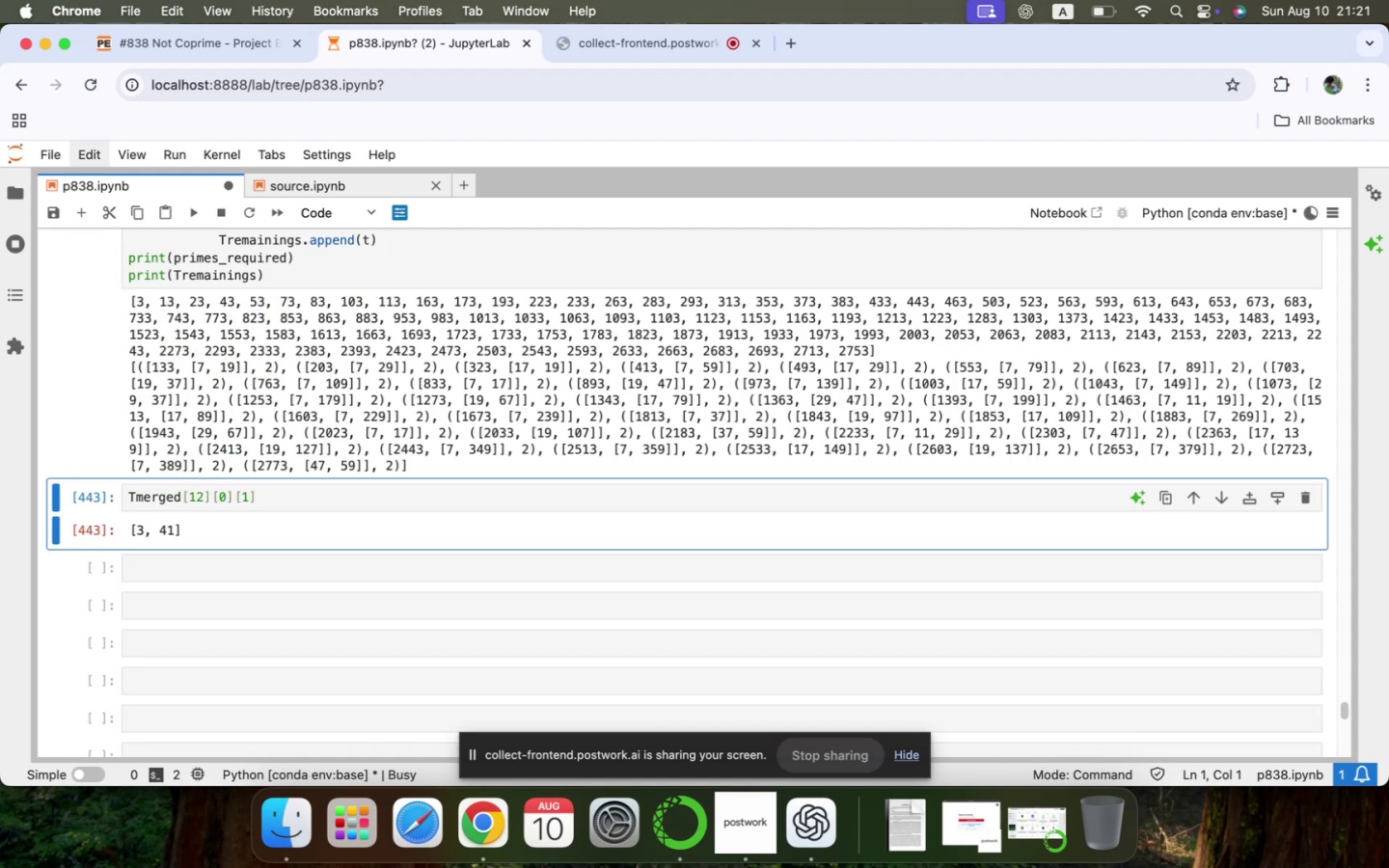 
scroll: coordinate [363, 510], scroll_direction: up, amount: 10.0
 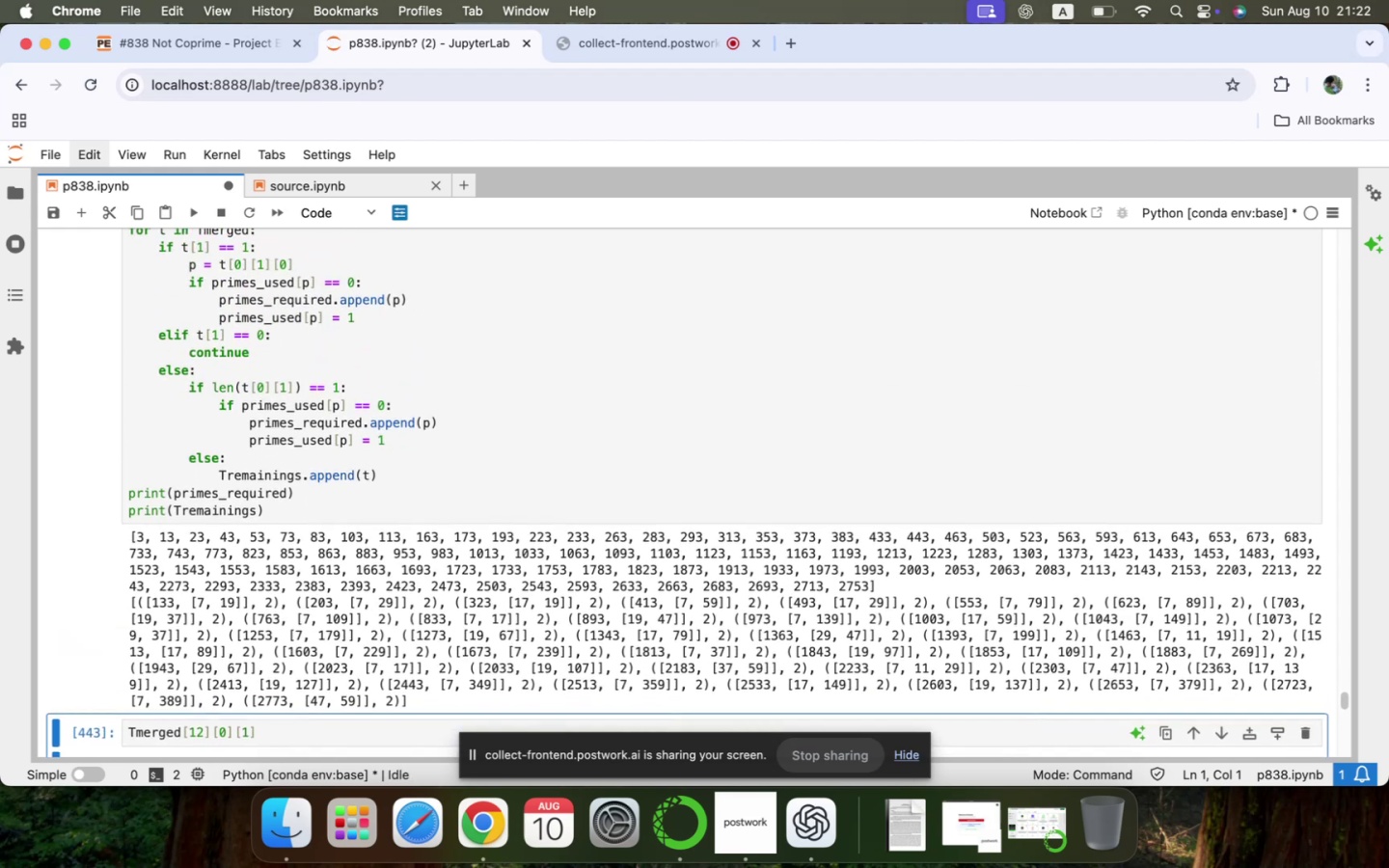 
scroll: coordinate [363, 510], scroll_direction: down, amount: 8.0
 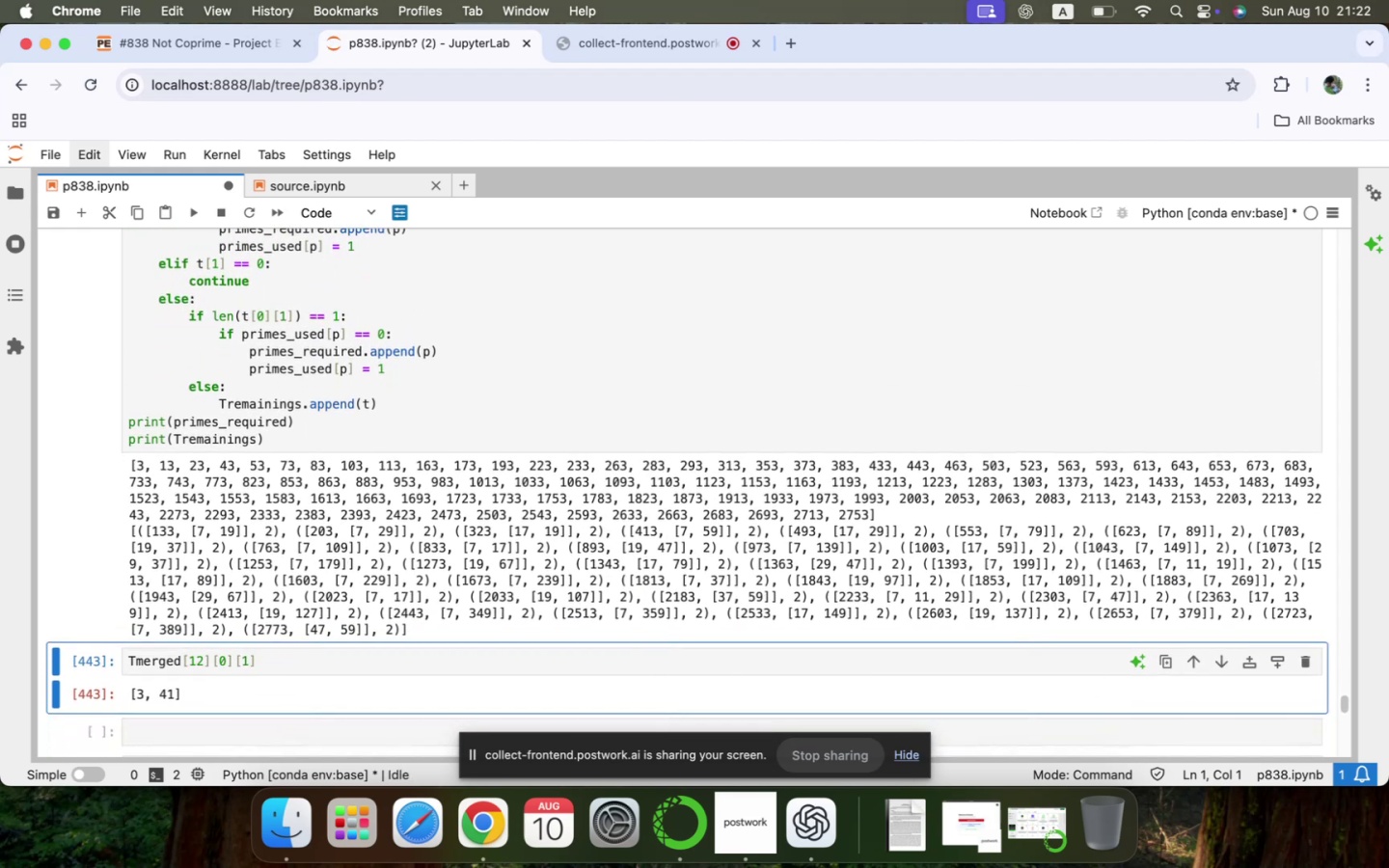 
wait(8.13)
 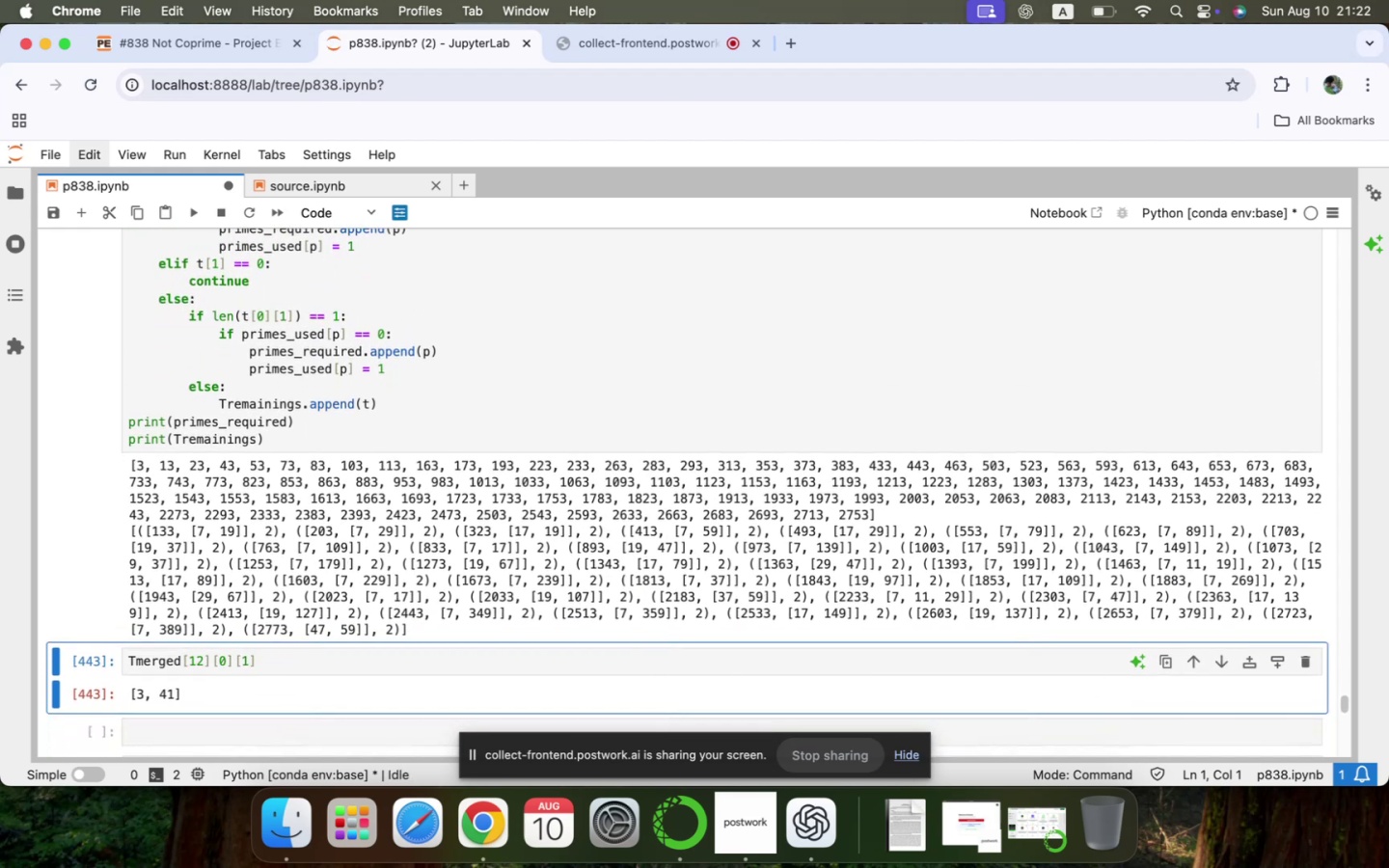 
left_click([175, 432])
 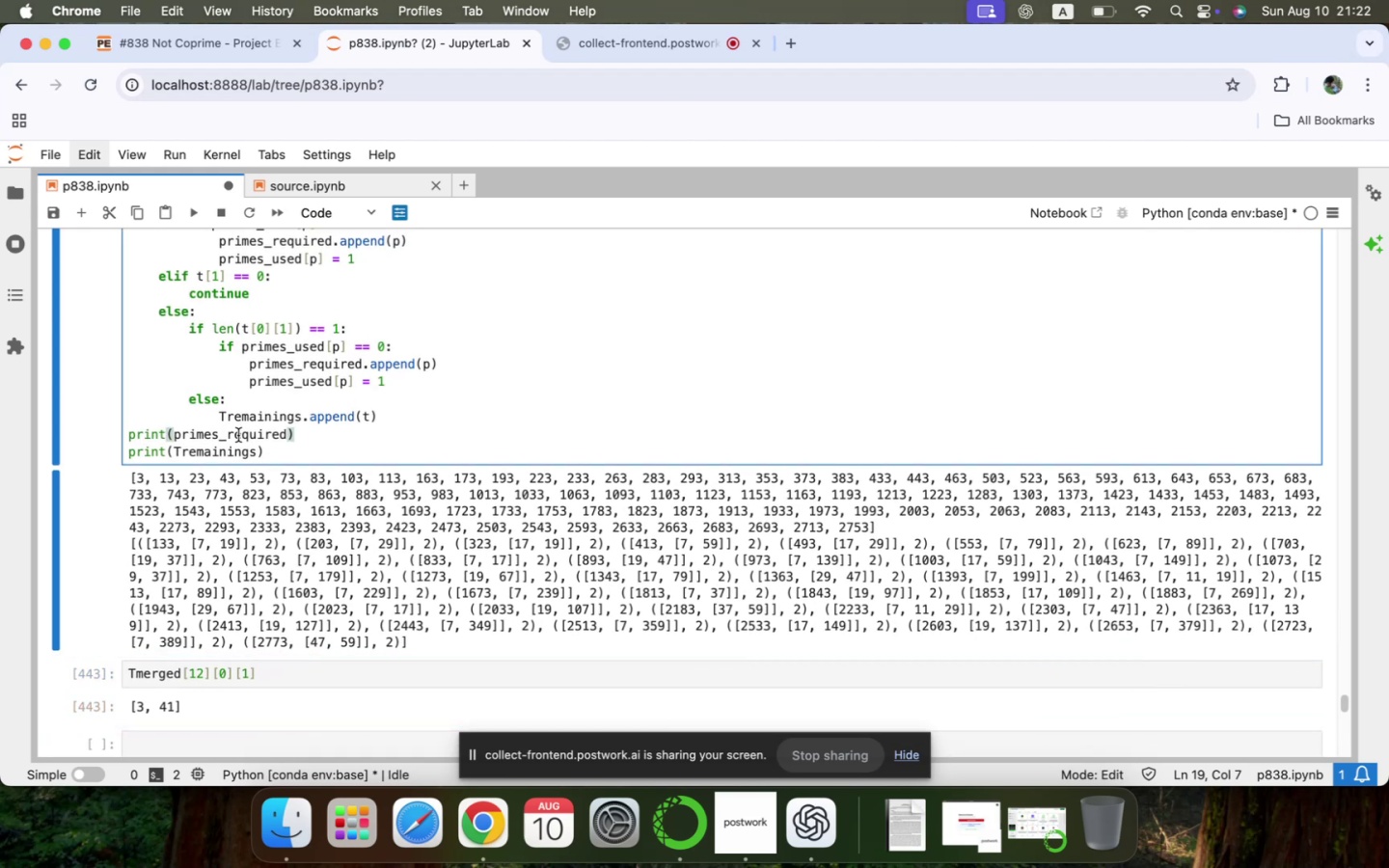 
key(Quote)
 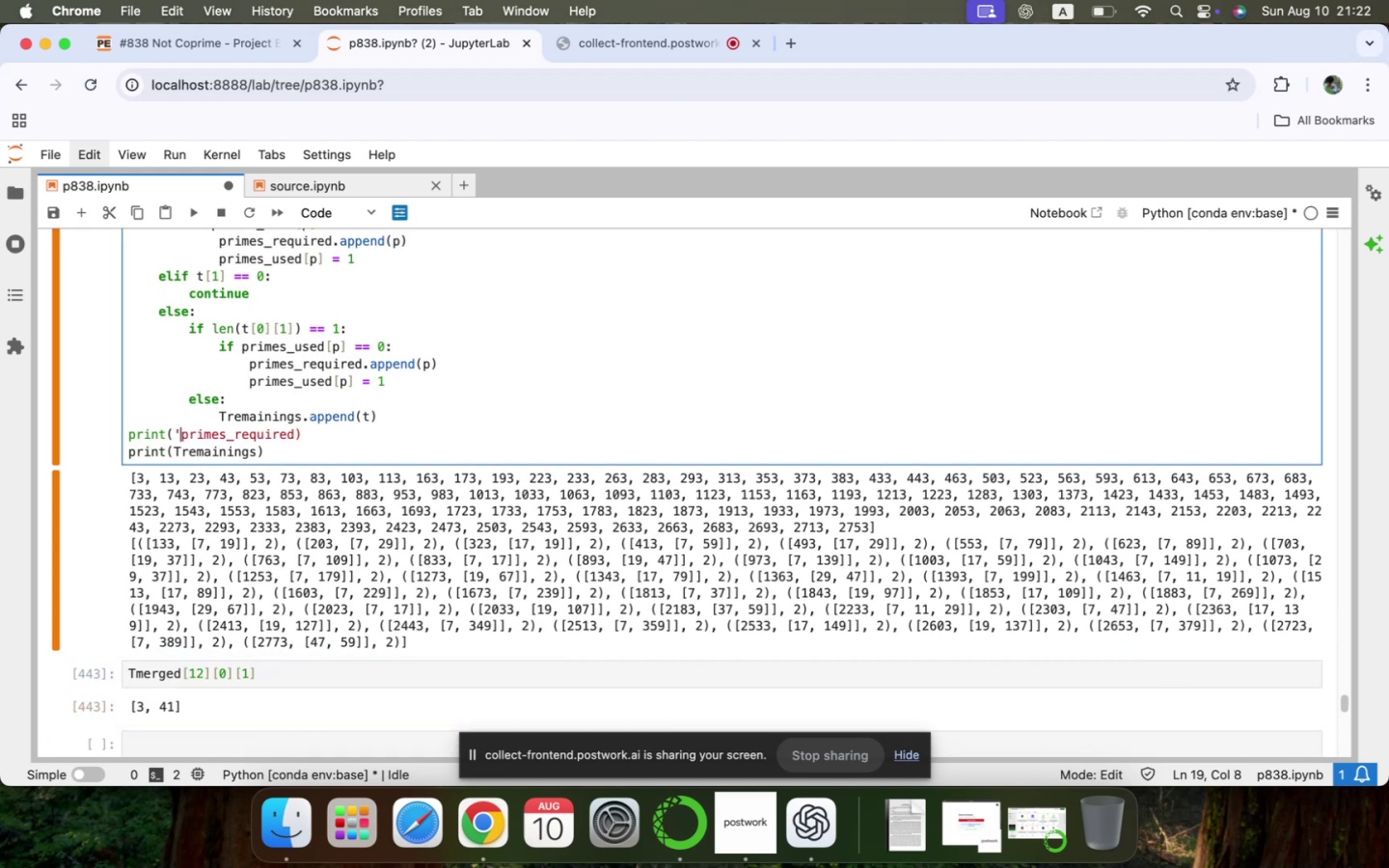 
key(Quote)
 